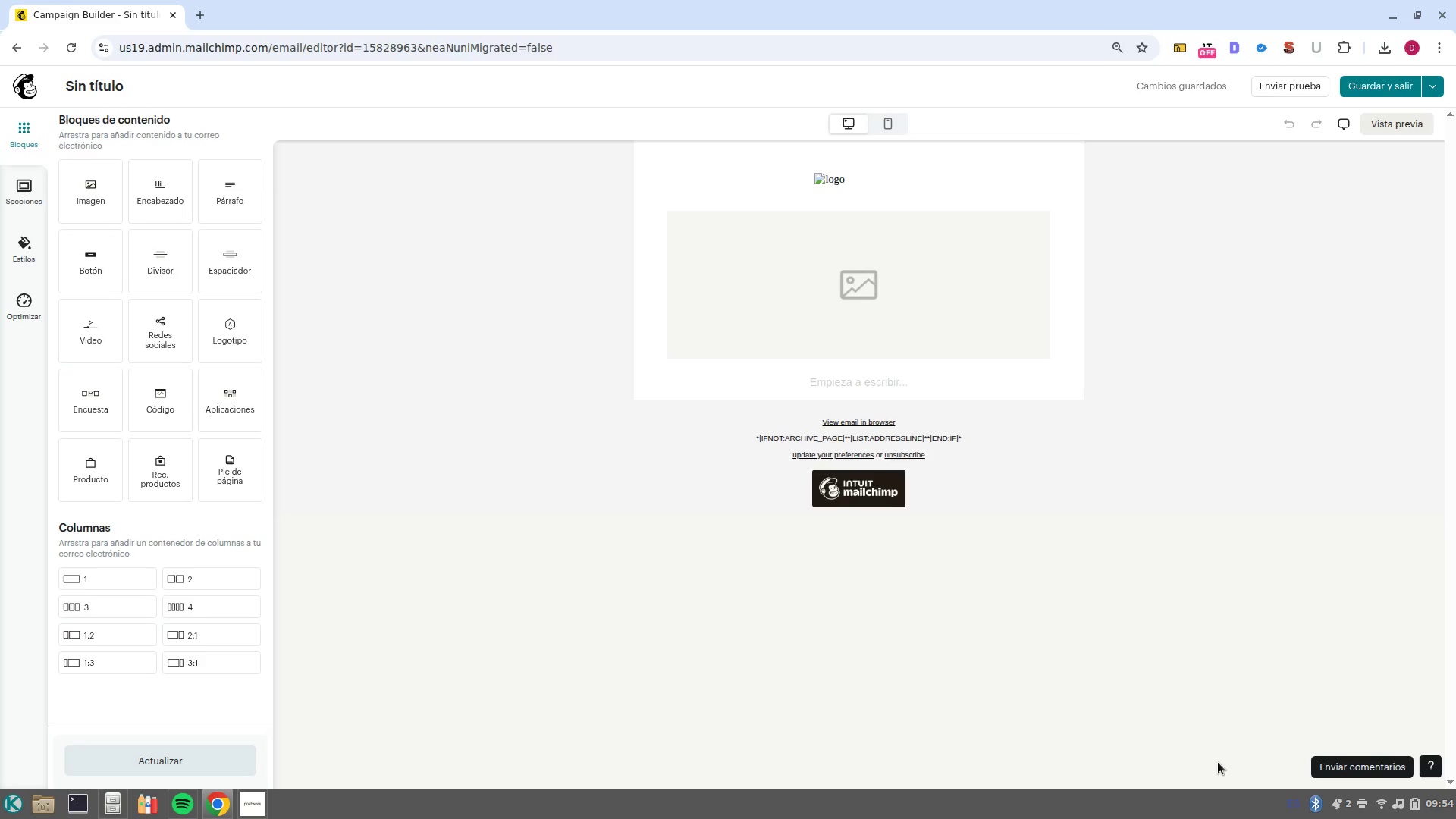 
wait(18.78)
 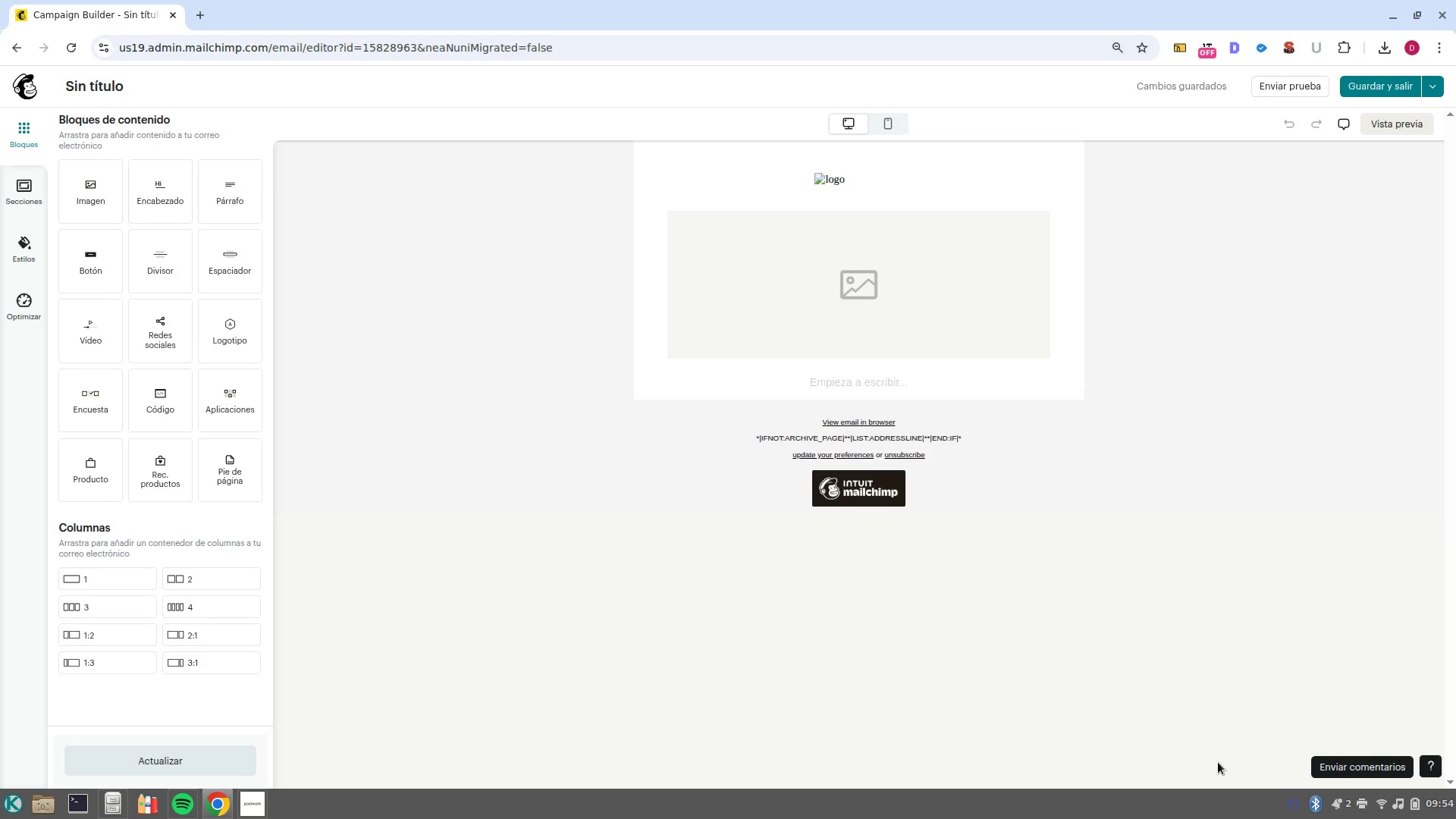 
left_click([1434, 88])
 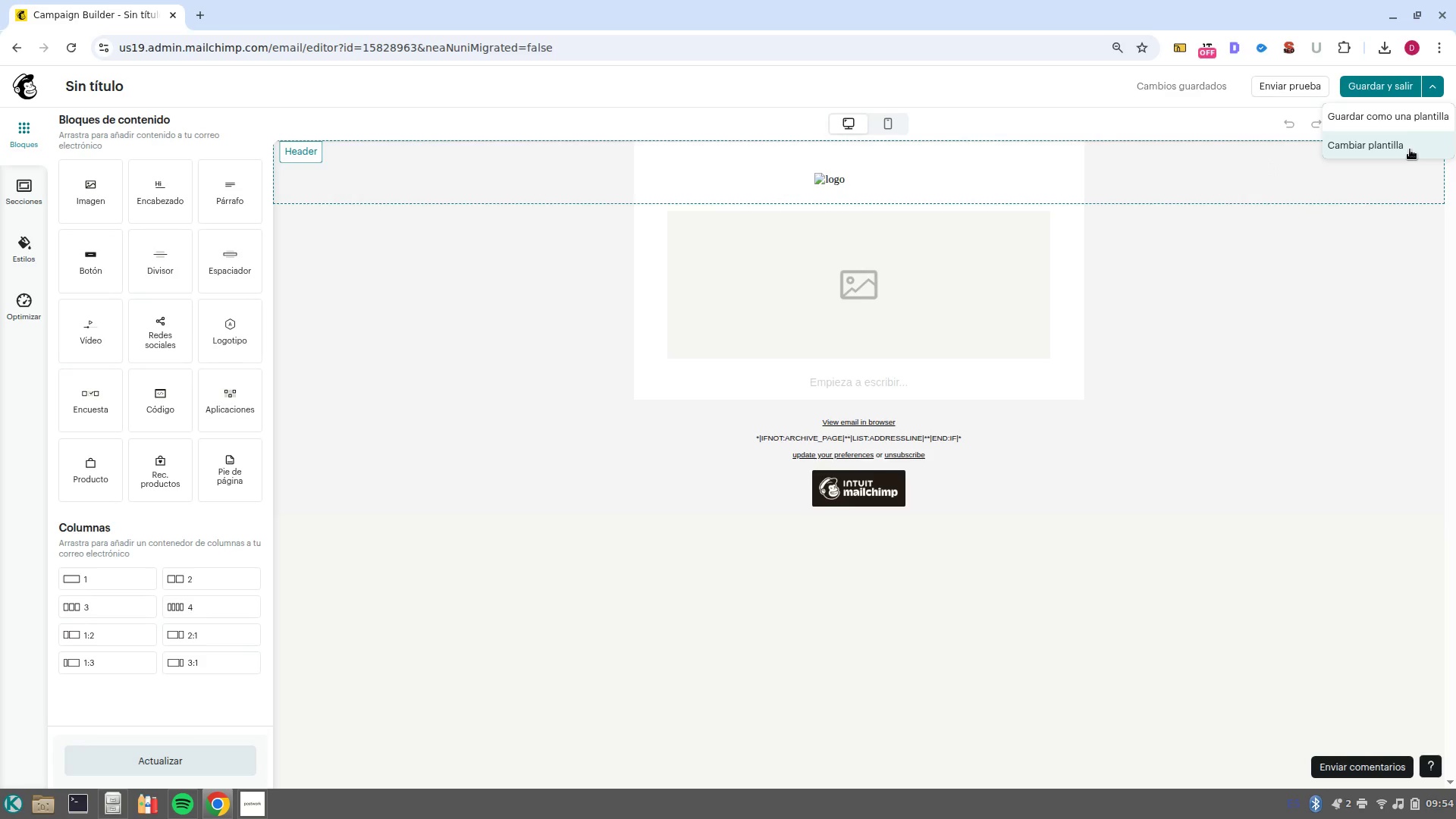 
left_click([1410, 149])
 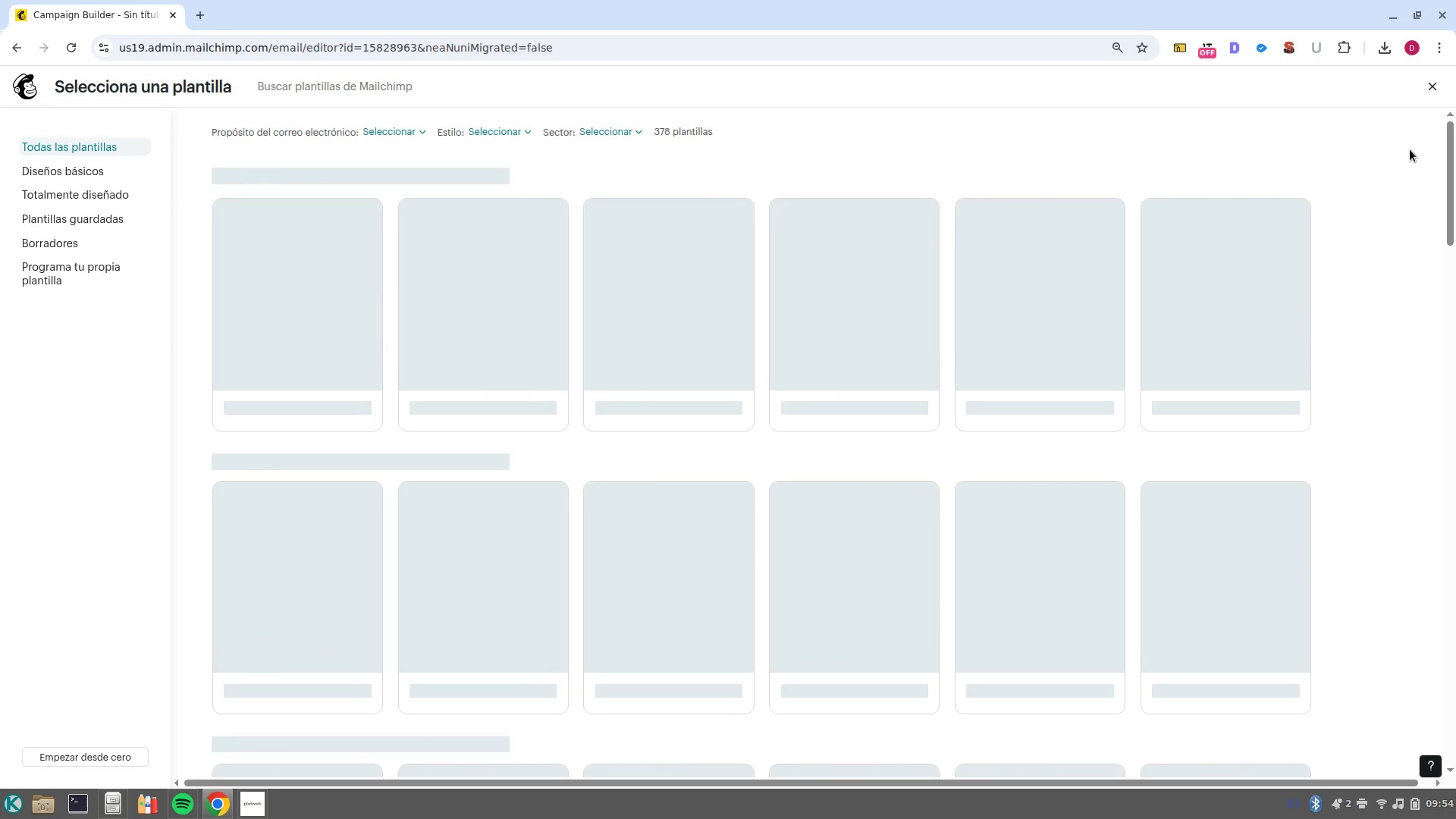 
wait(9.49)
 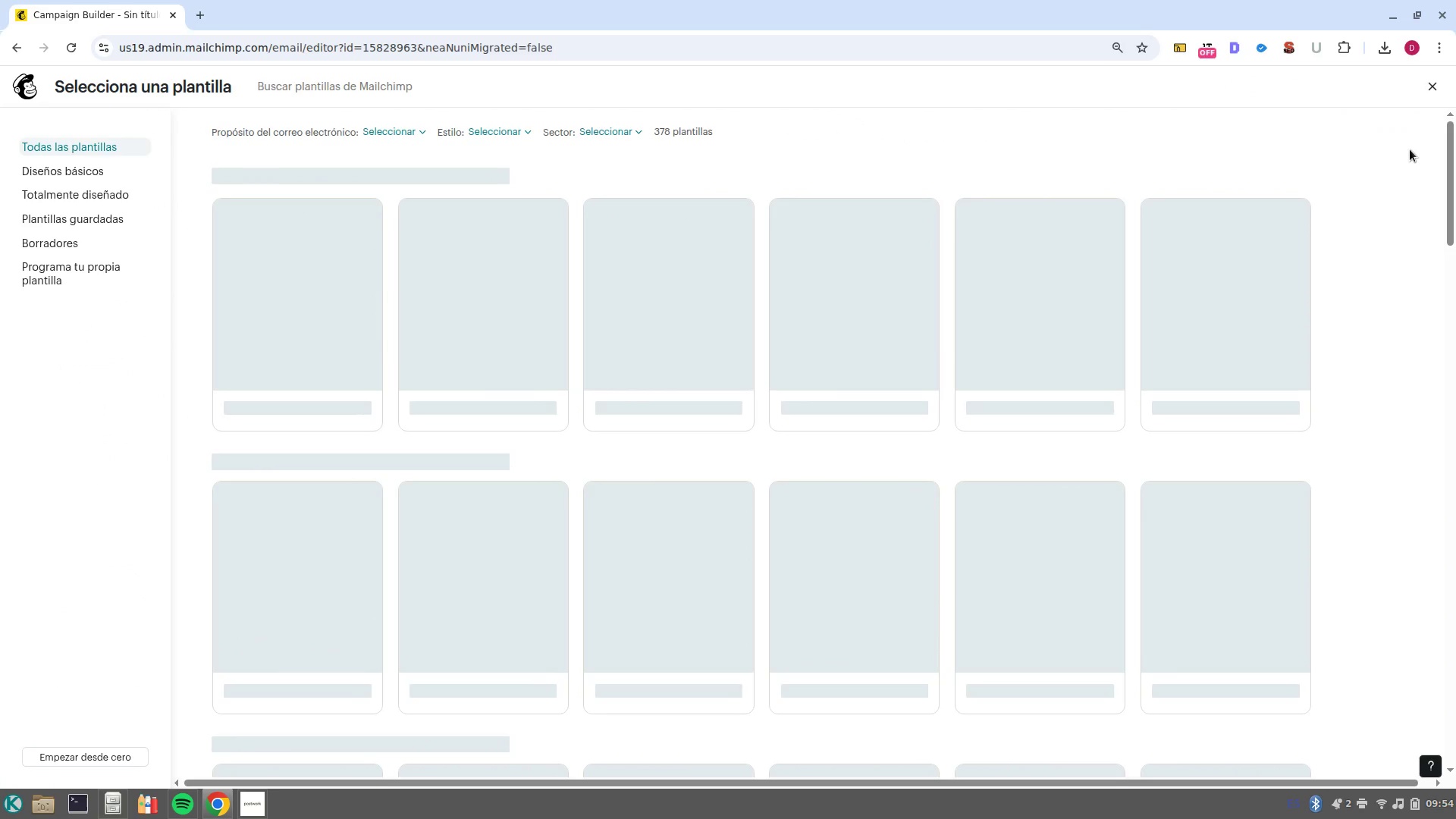 
left_click([82, 202])
 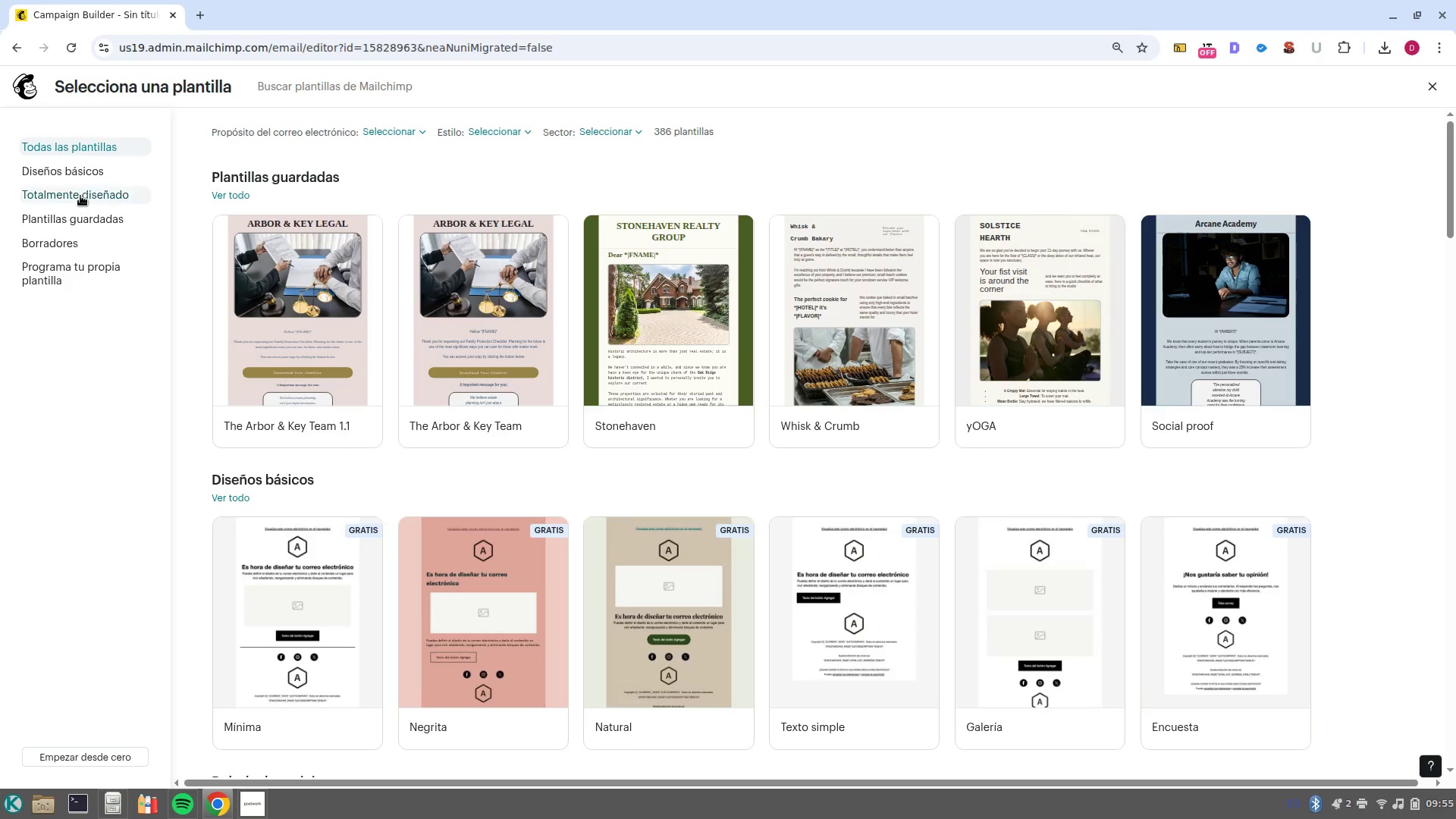 
left_click([80, 196])
 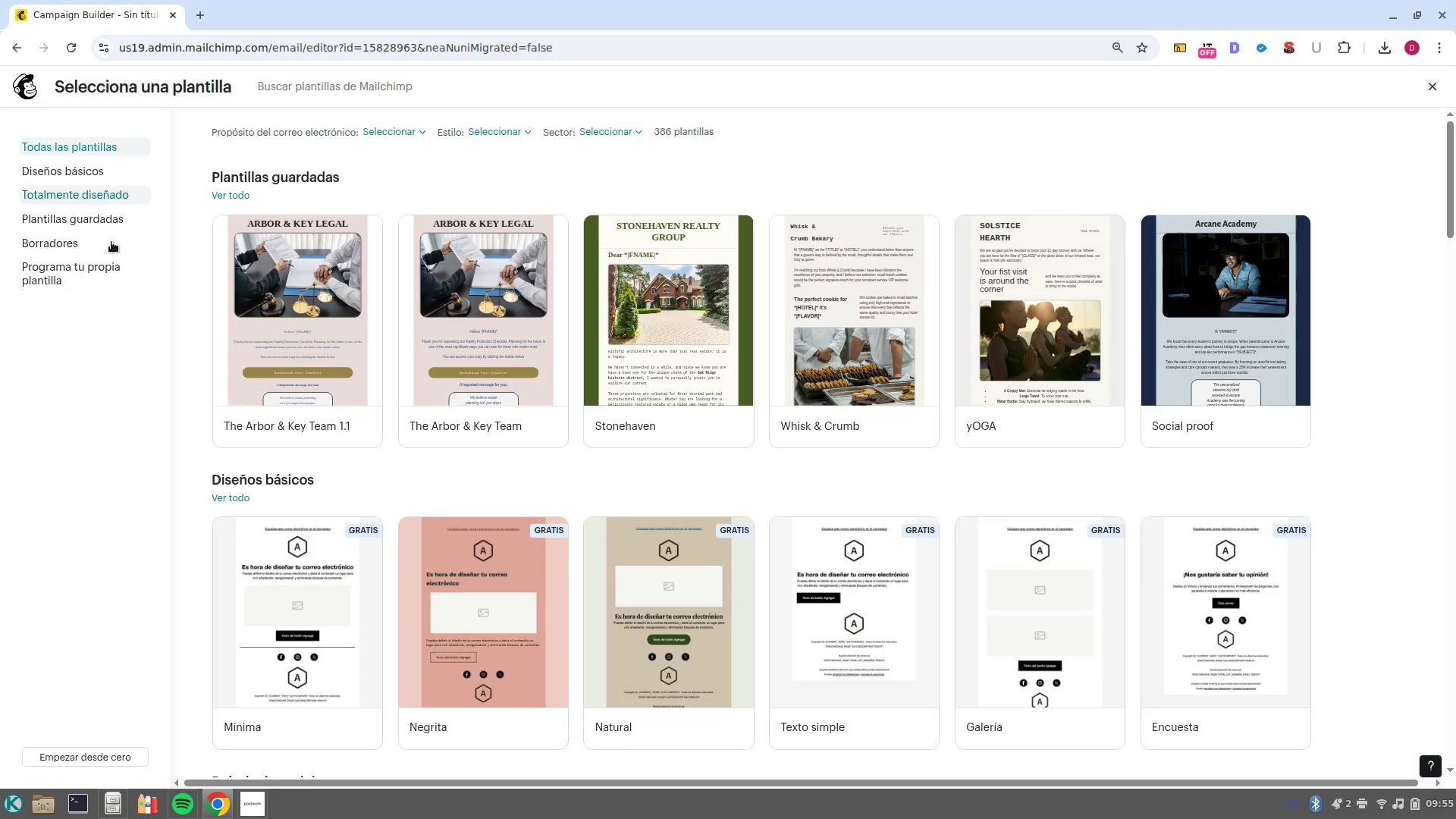 
mouse_move([212, 575])
 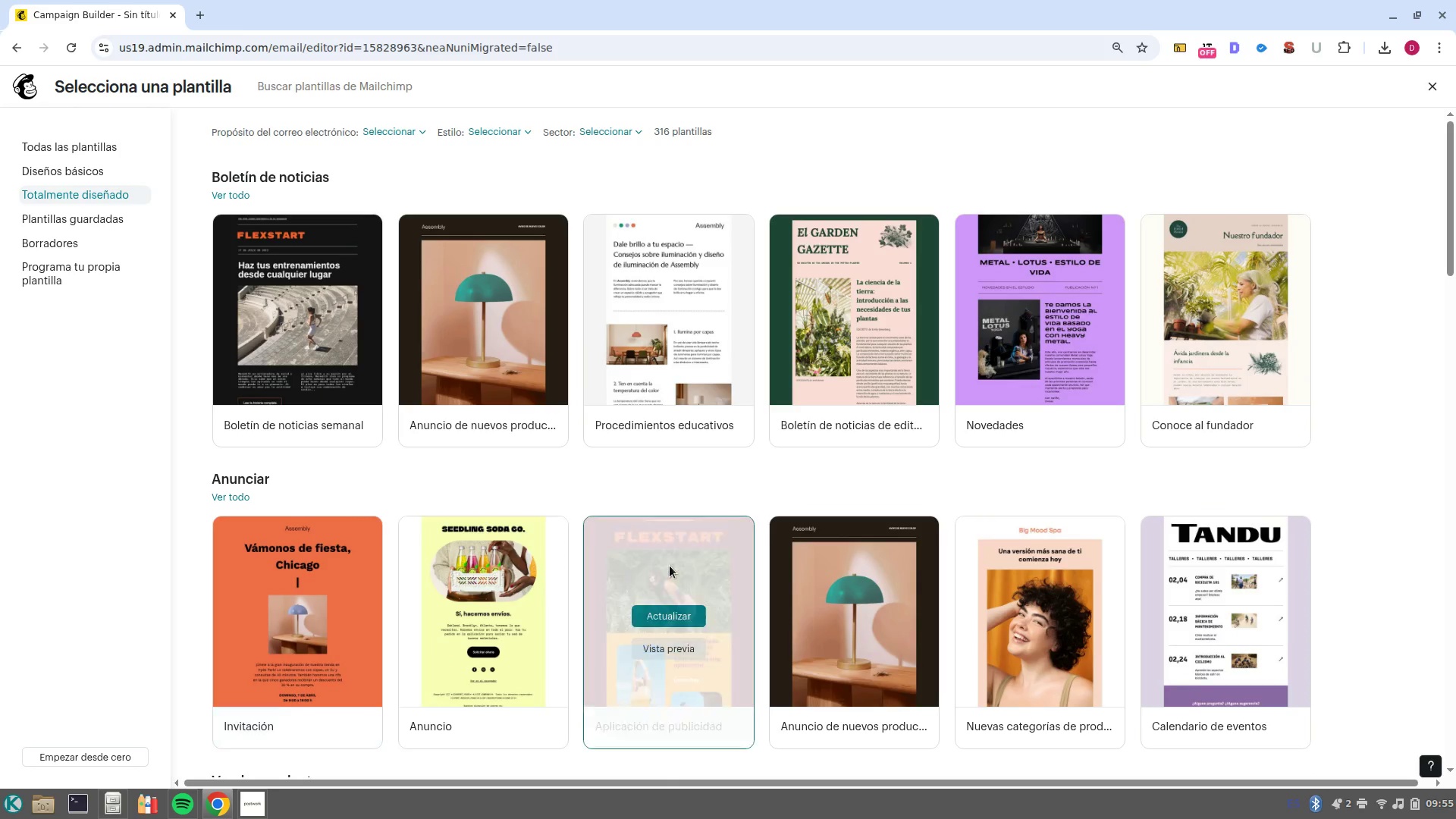 
scroll: coordinate [805, 564], scroll_direction: down, amount: 8.0
 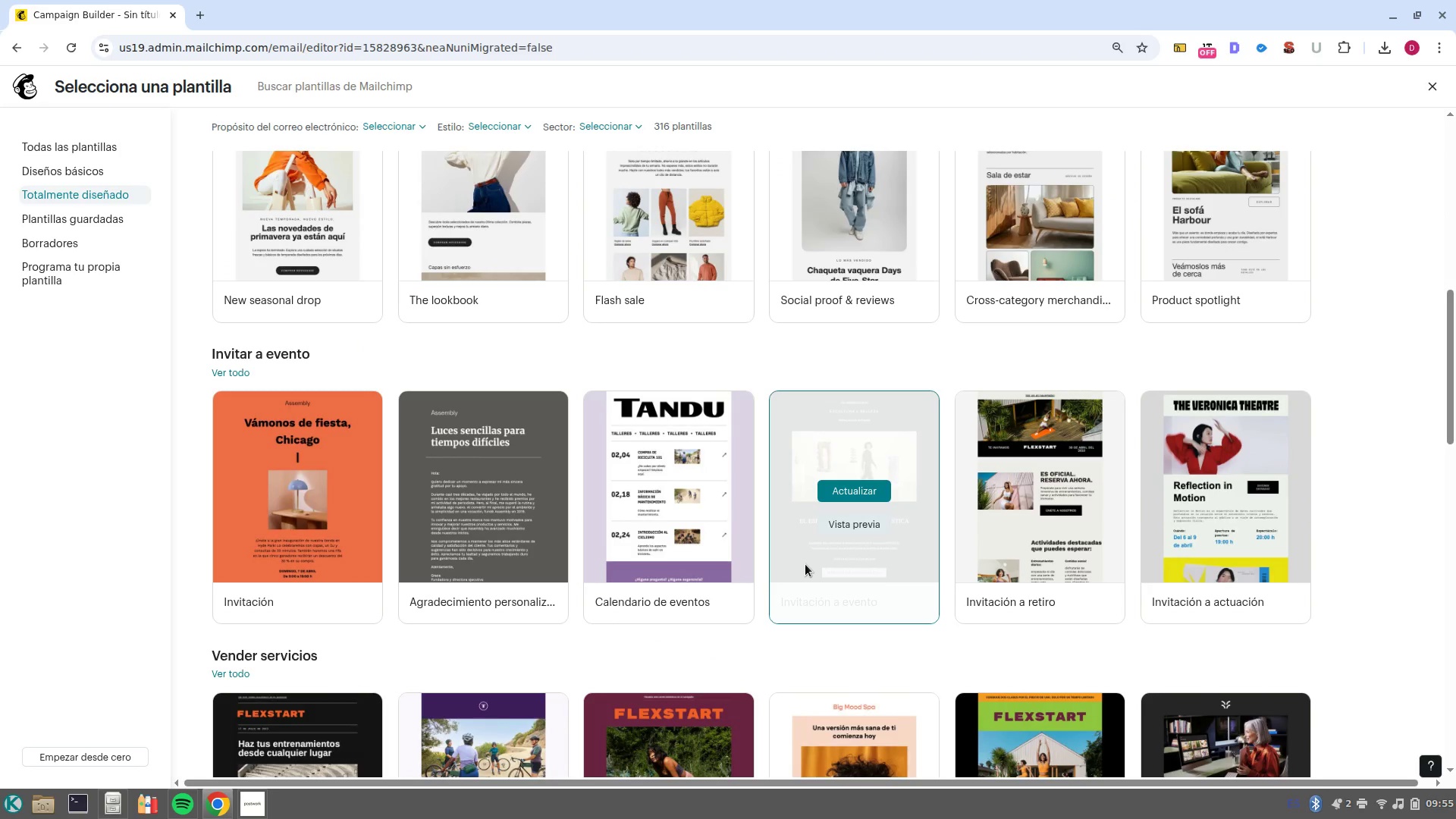 
scroll: coordinate [805, 564], scroll_direction: up, amount: 2.0
 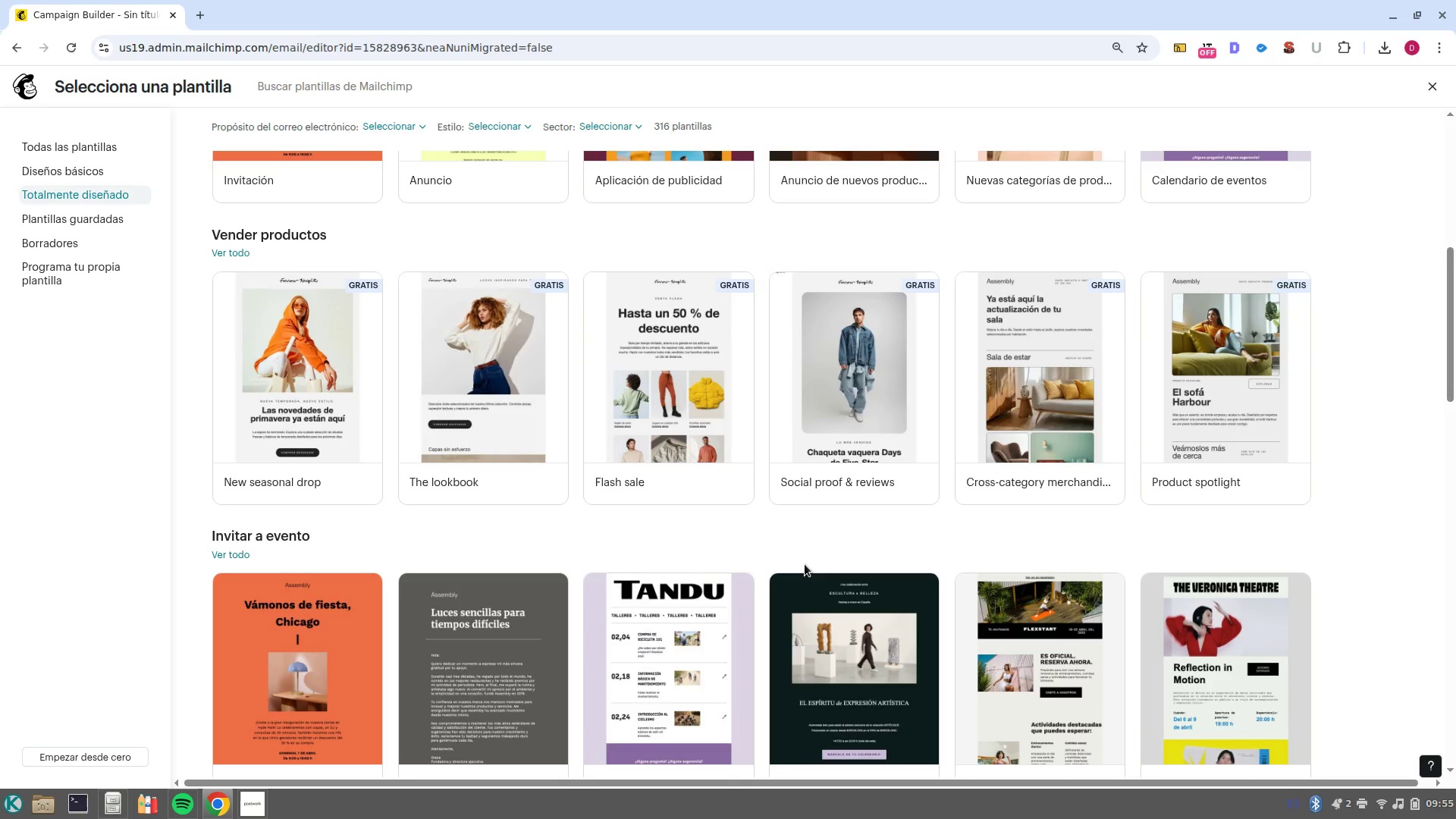 
wait(6.19)
 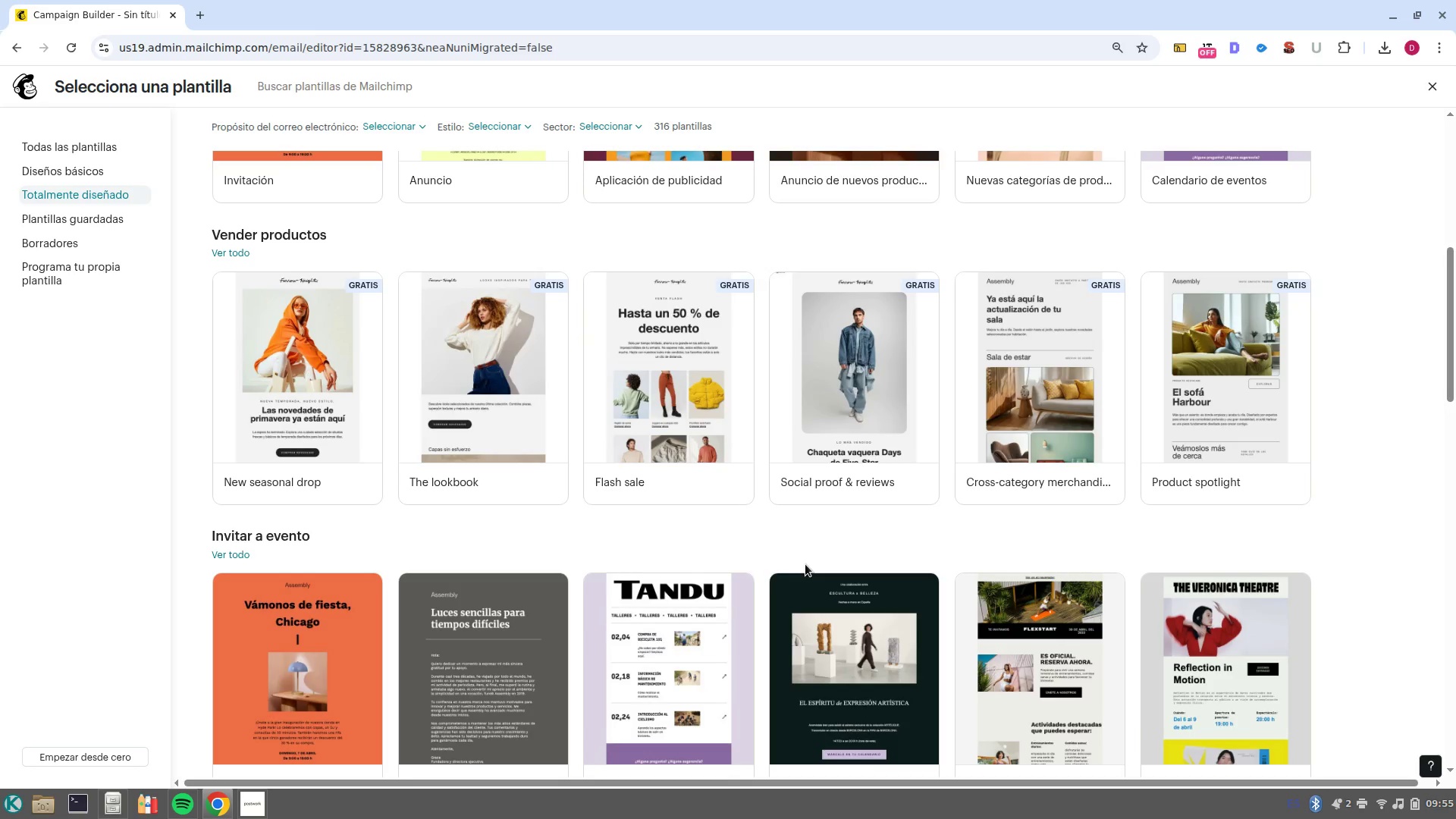 
mouse_move([297, 631])
 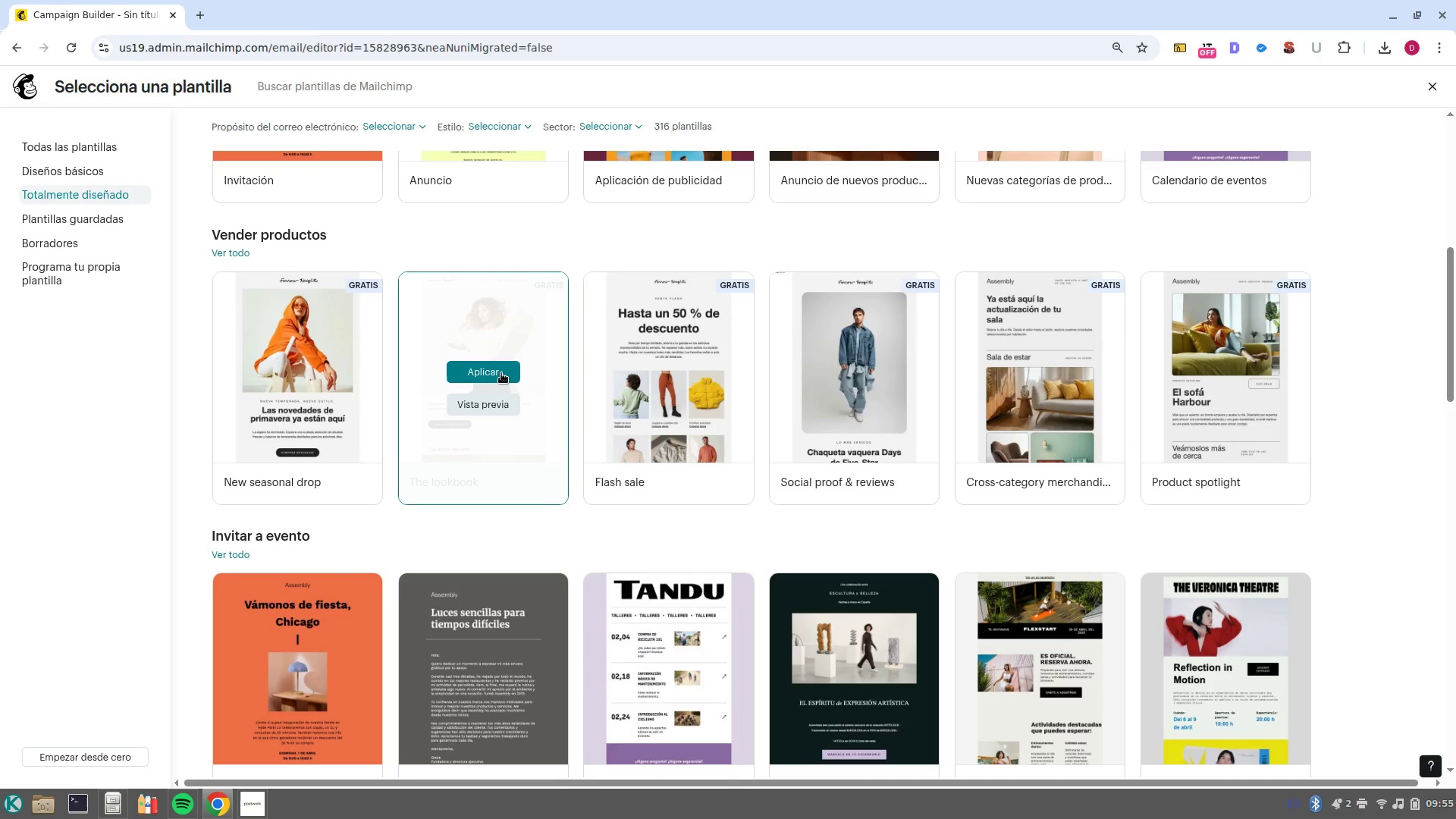 
left_click([501, 374])
 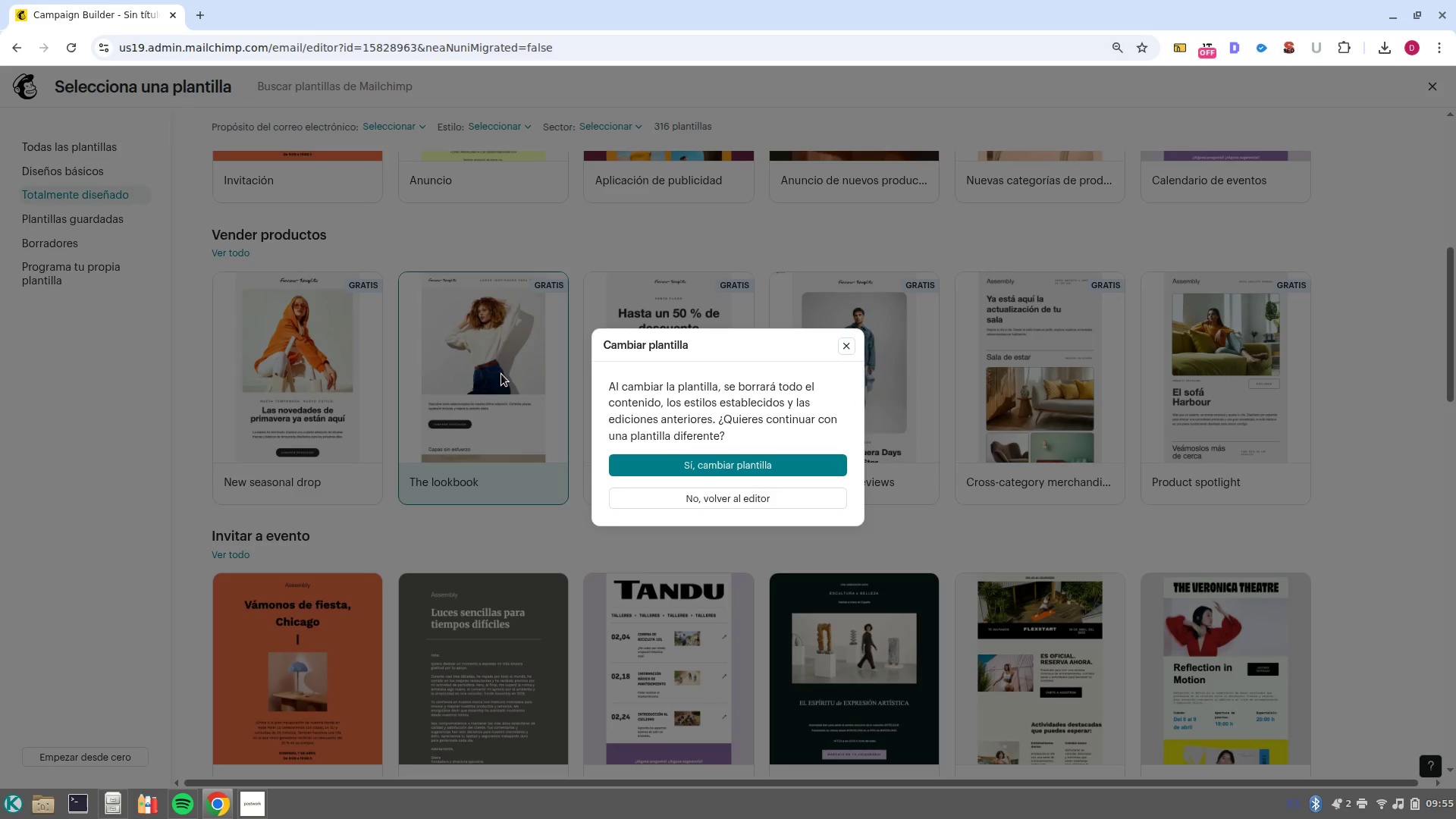 
wait(7.07)
 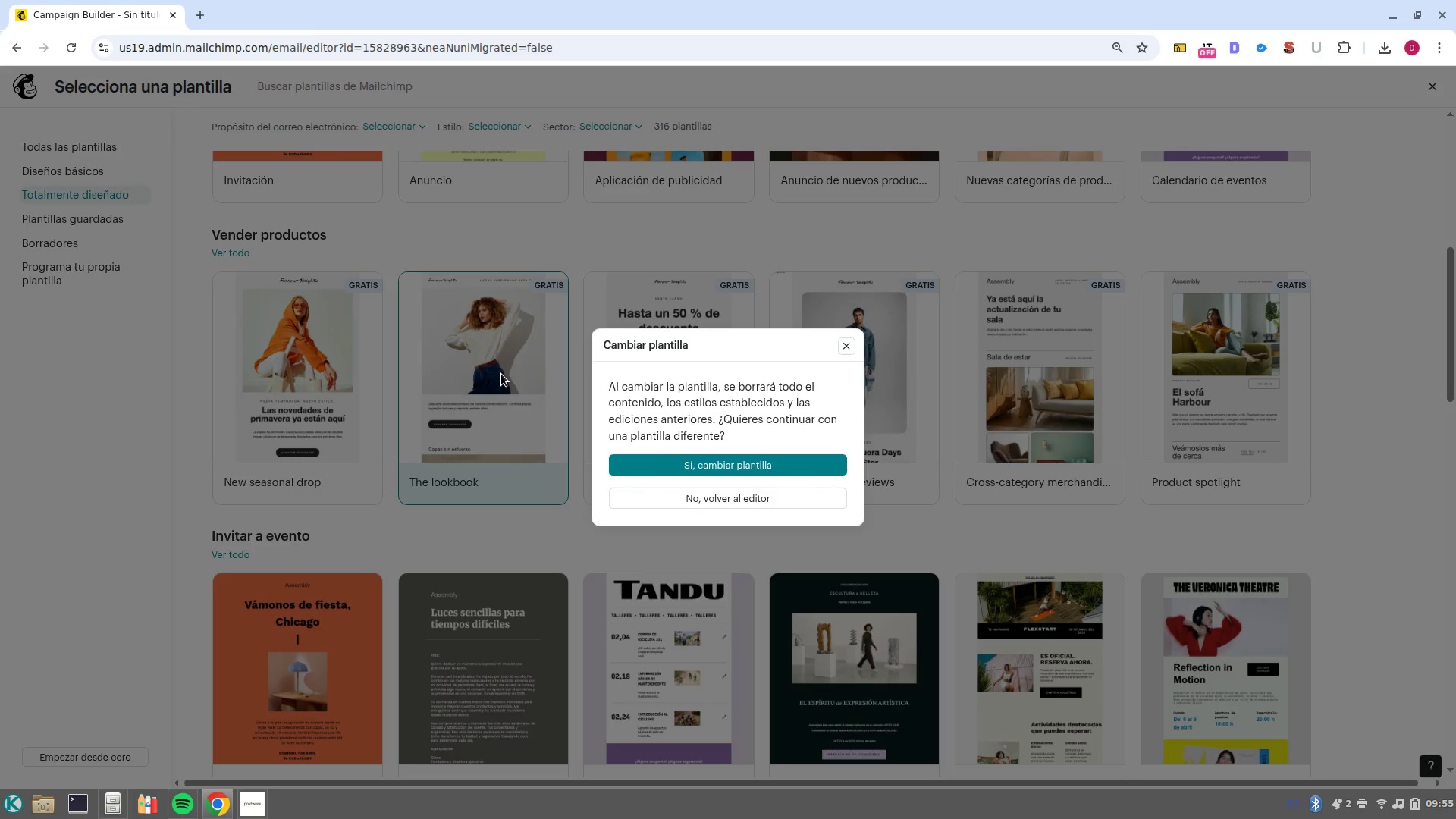 
left_click([698, 463])
 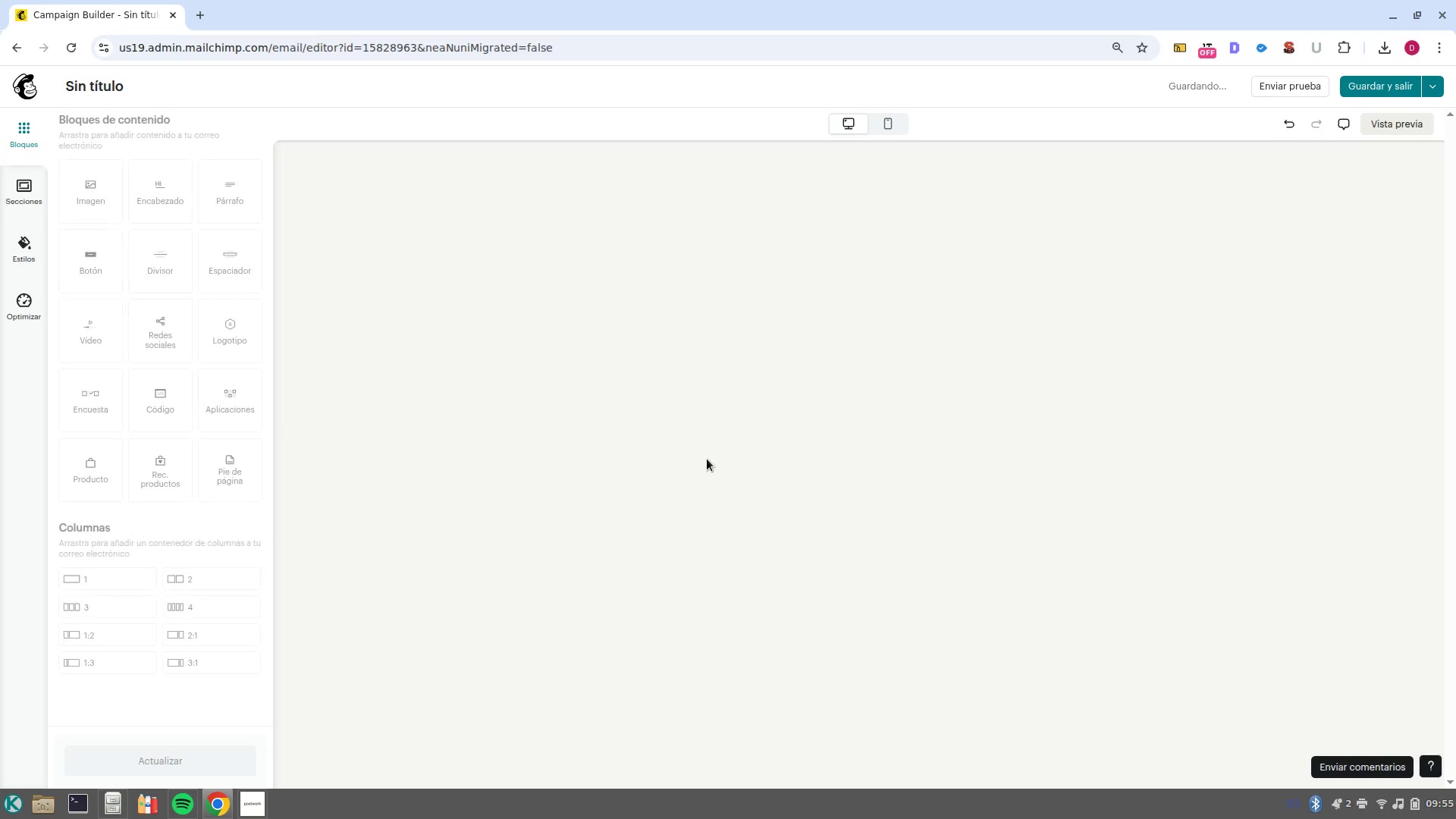 
wait(8.14)
 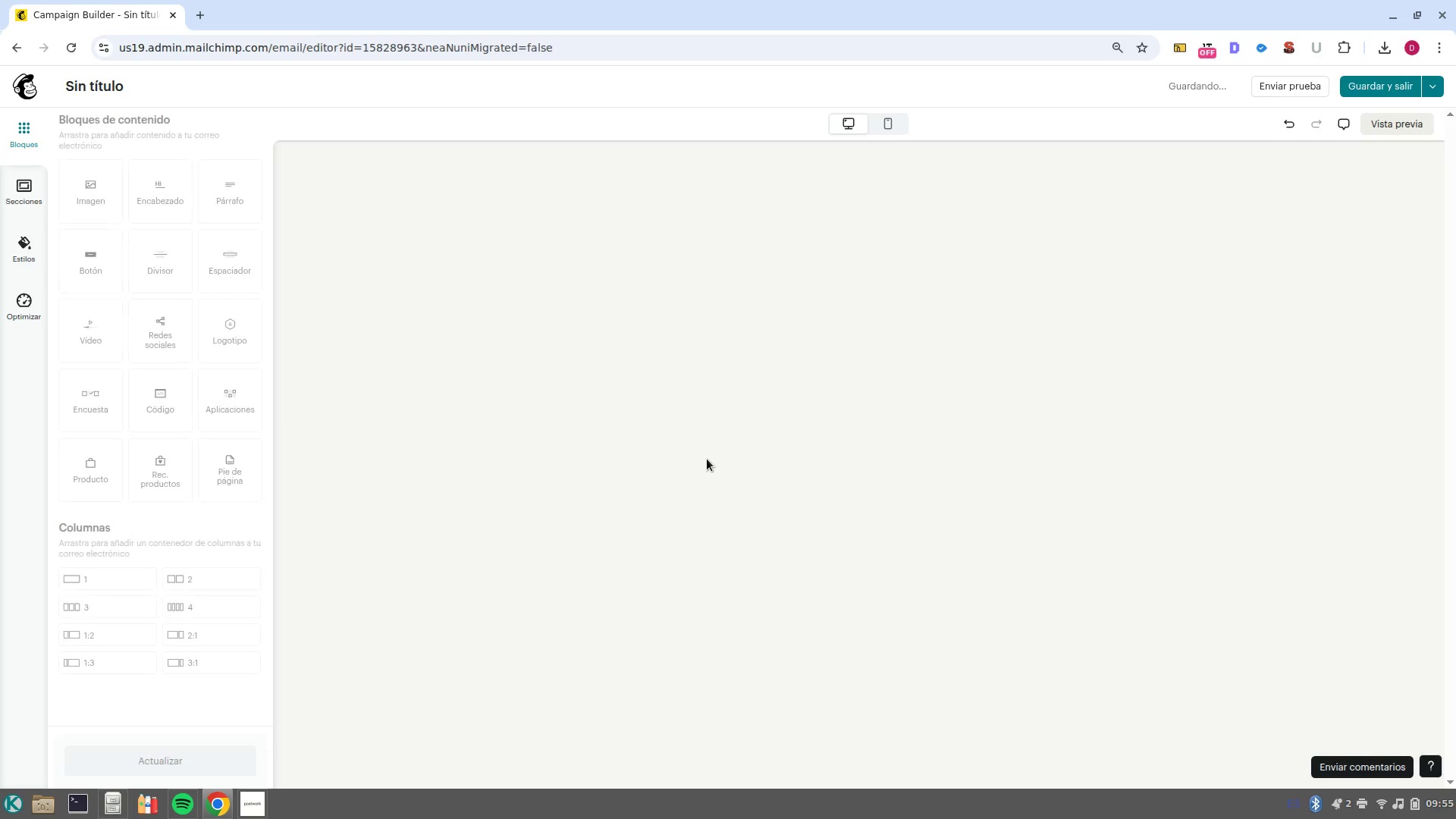 
scroll: coordinate [713, 443], scroll_direction: down, amount: 5.0
 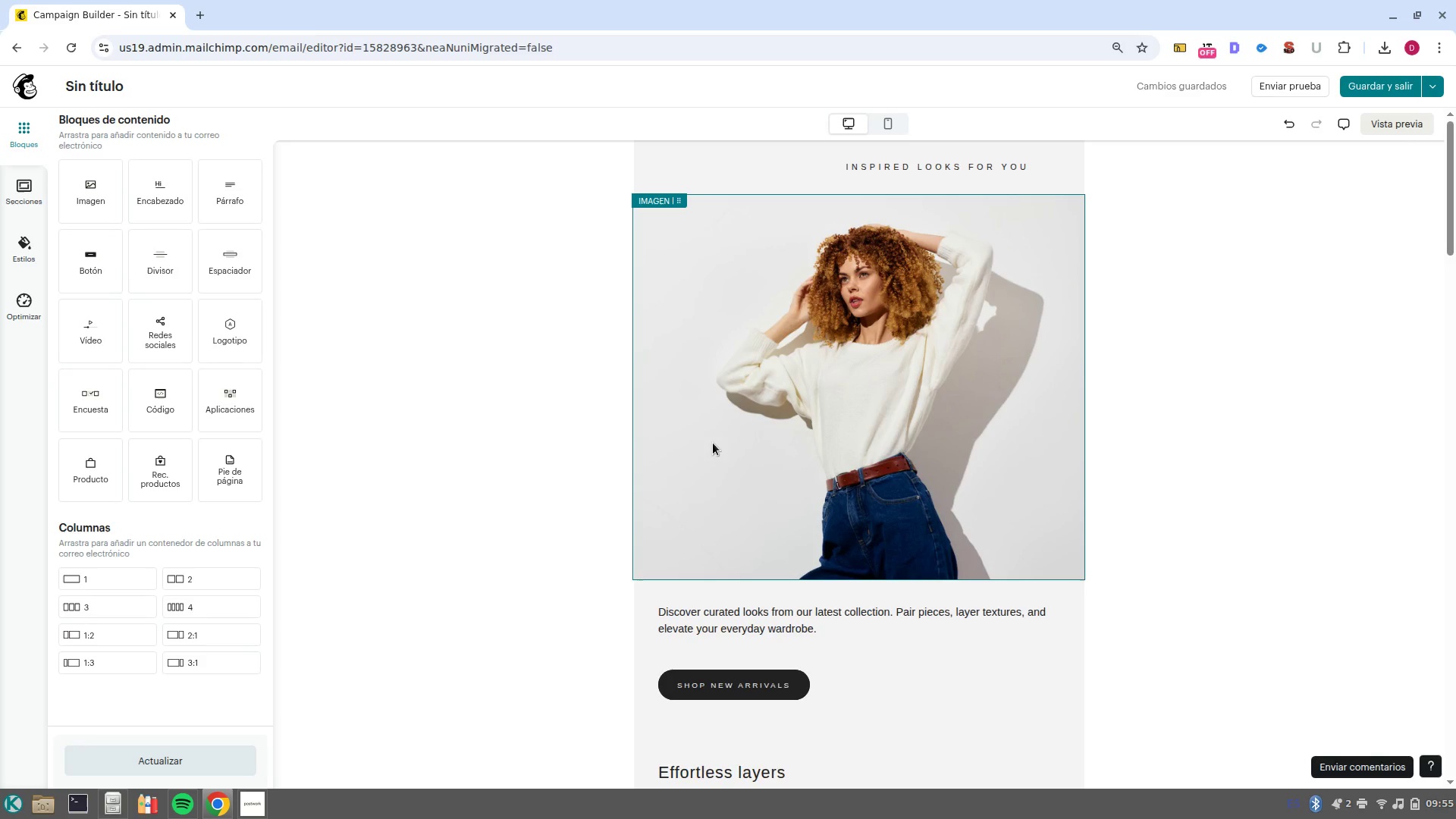 
wait(14.02)
 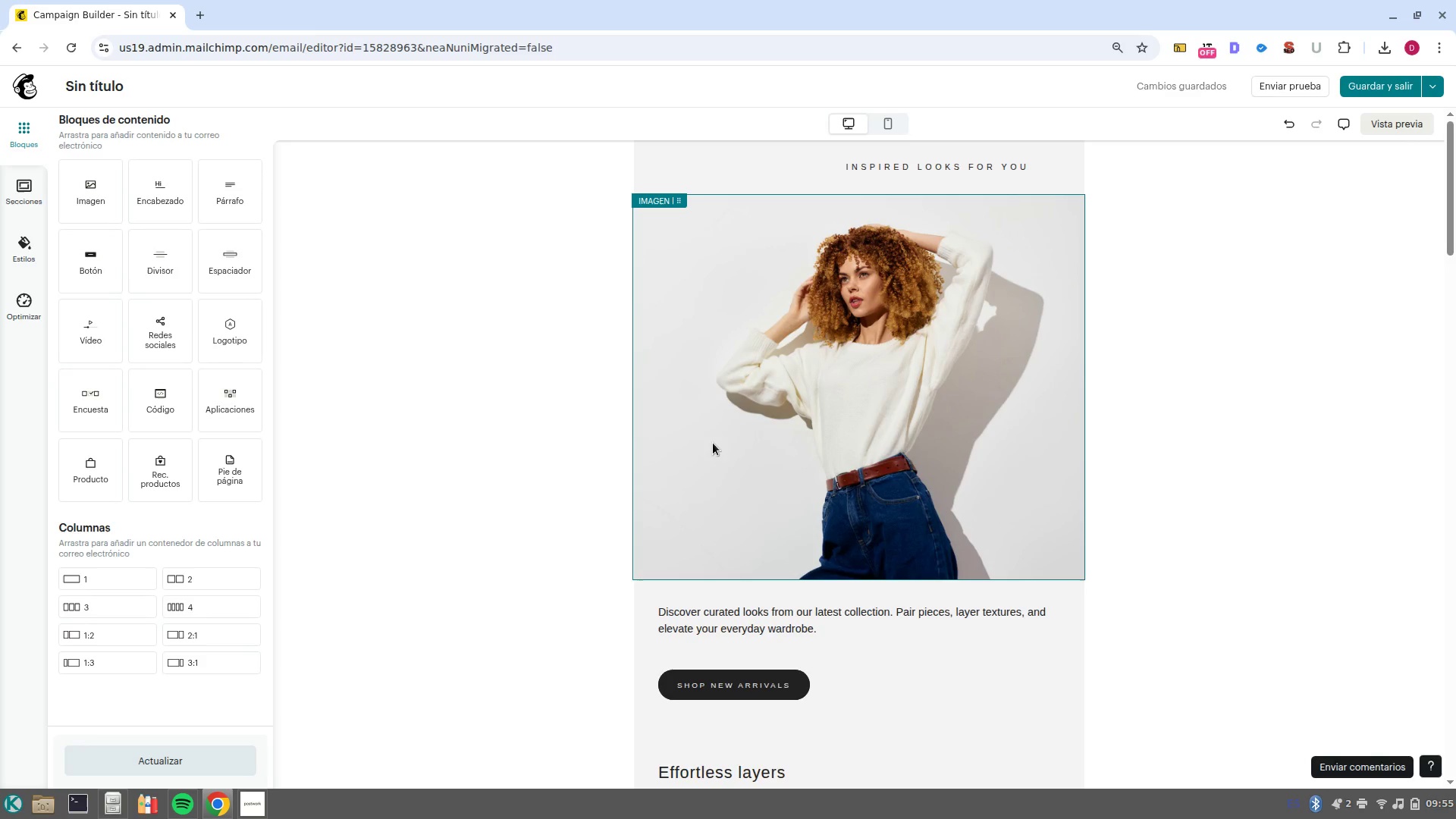 
left_click([19, 267])
 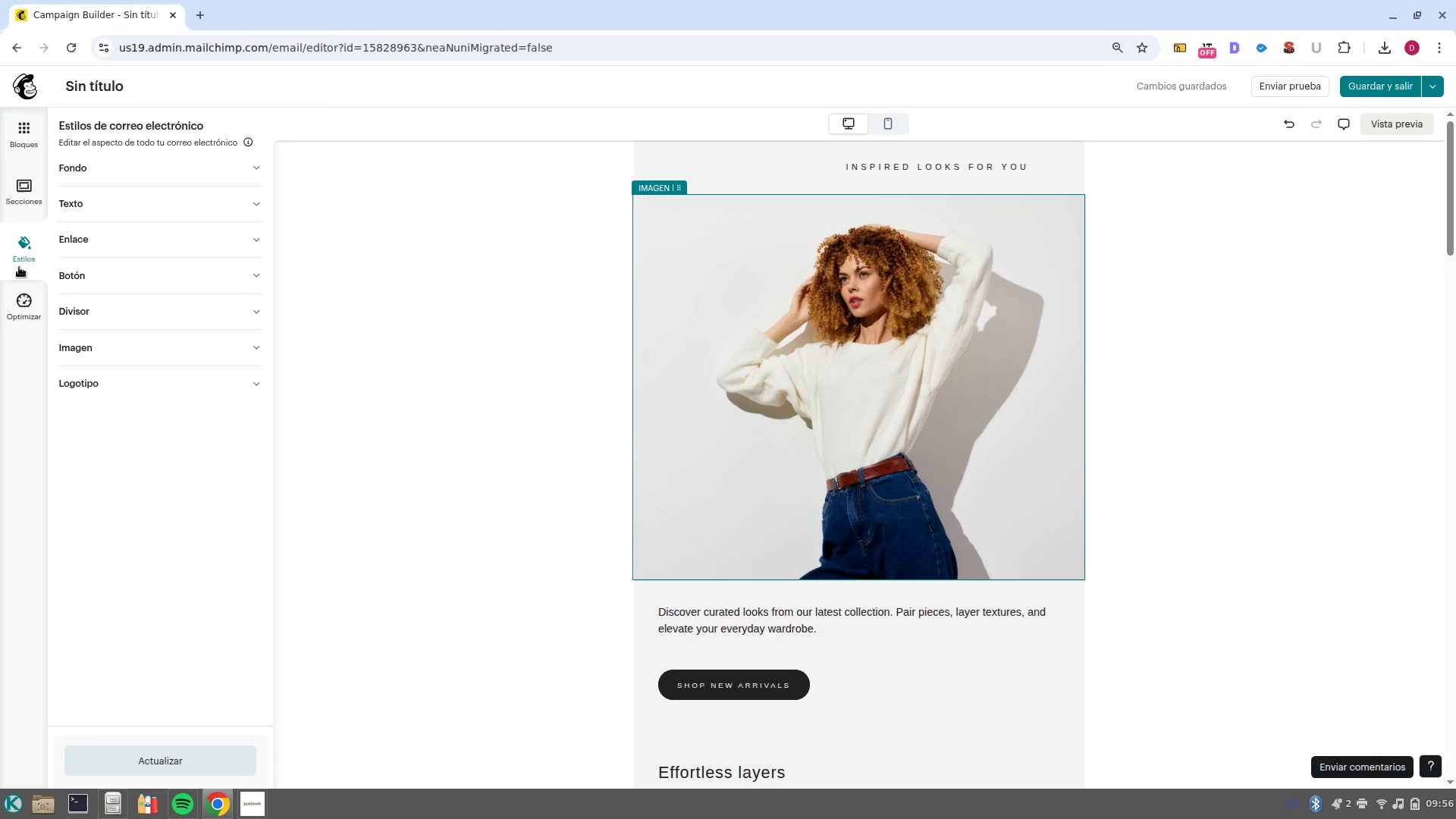 
wait(51.42)
 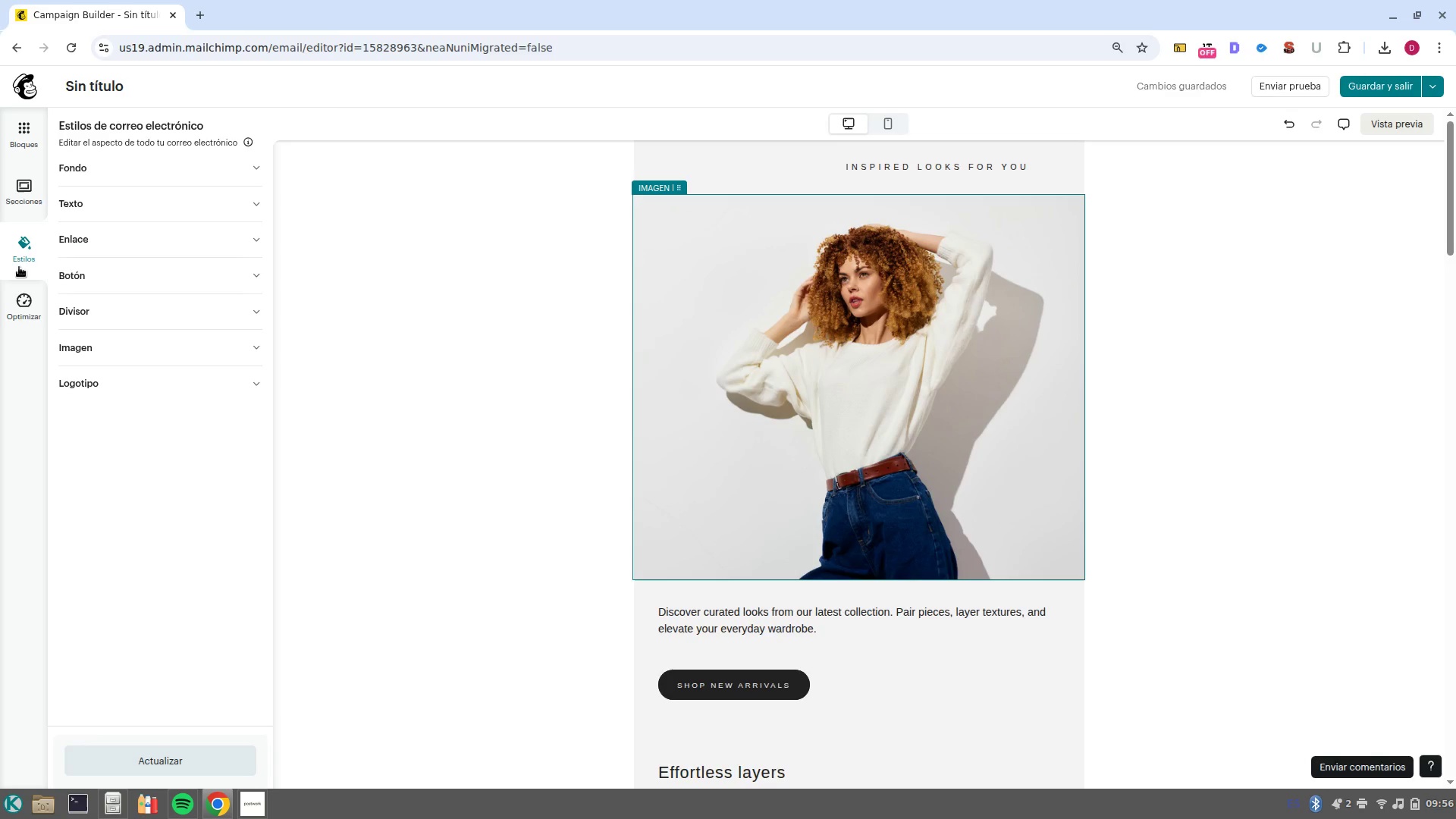 
left_click([127, 176])
 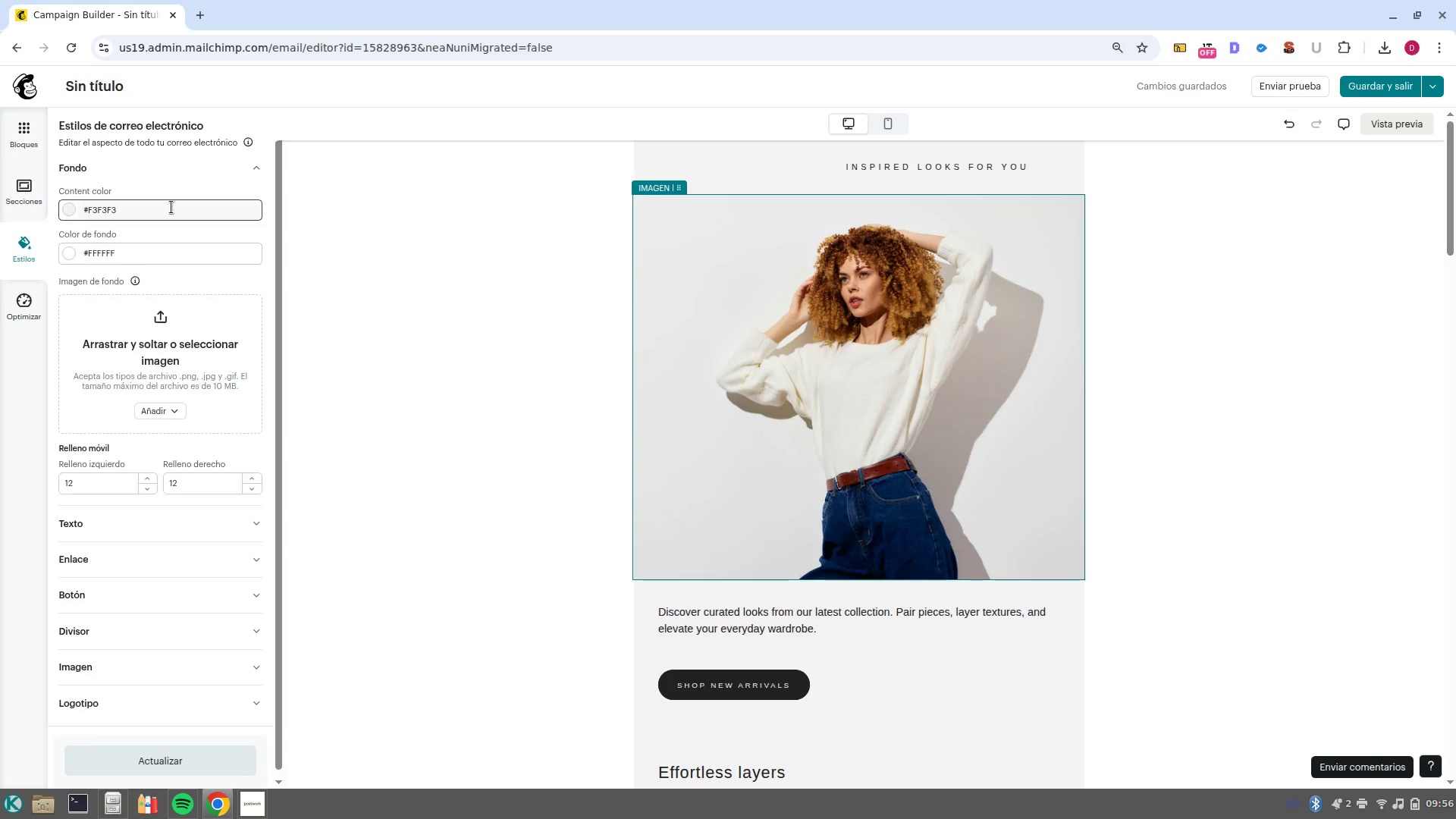 
wait(5.17)
 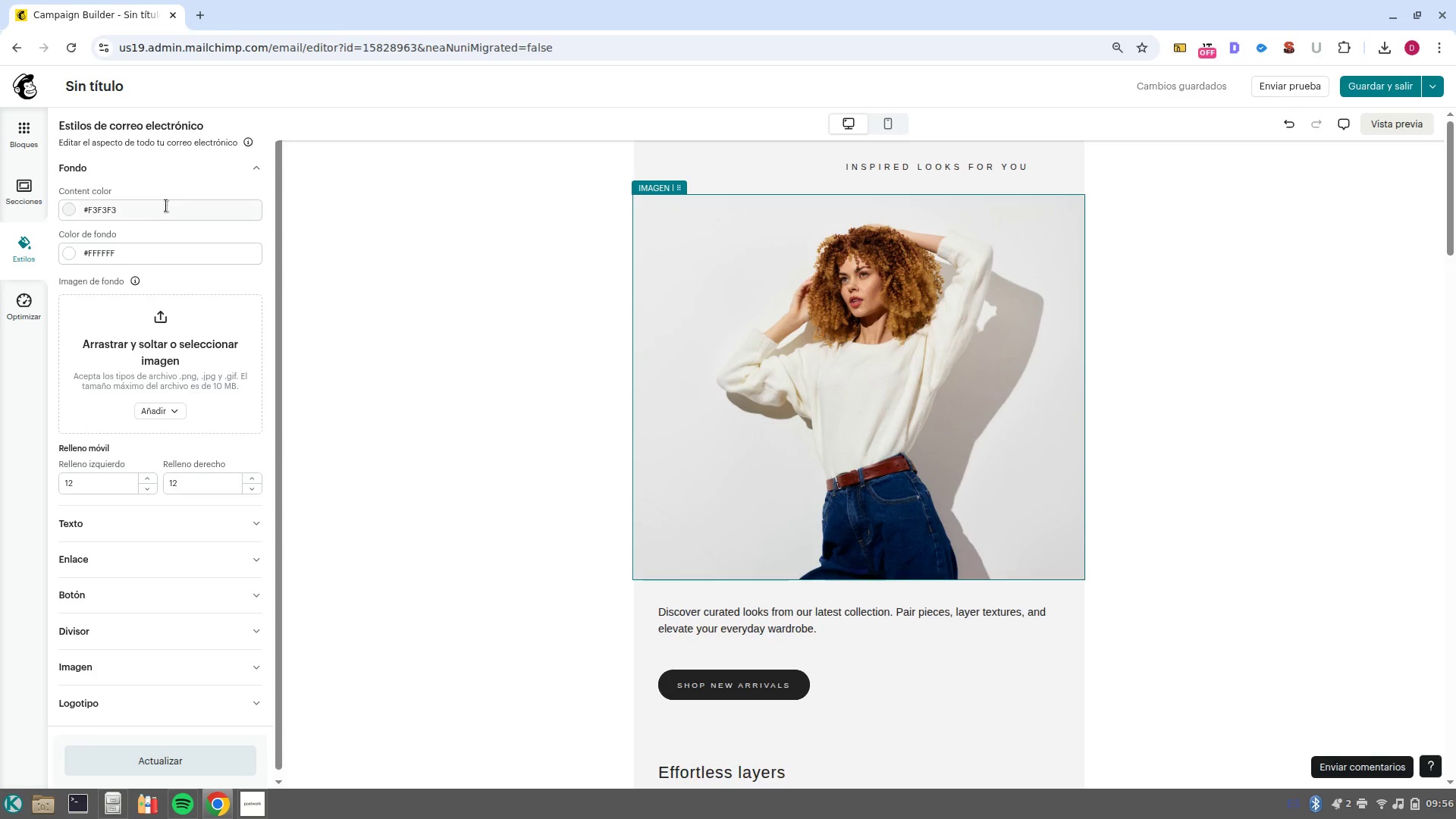 
double_click([173, 207])
 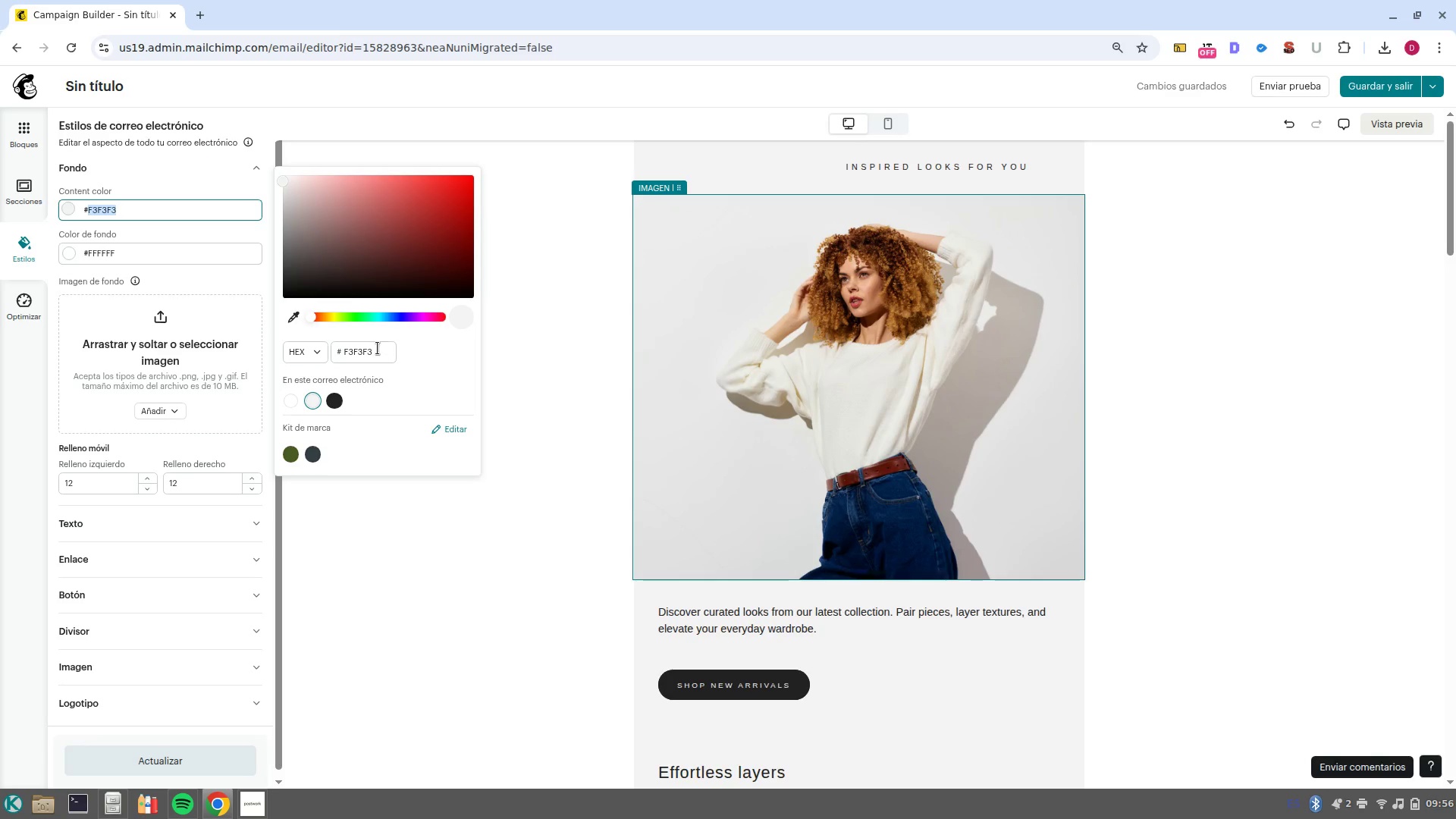 
left_click([381, 348])
 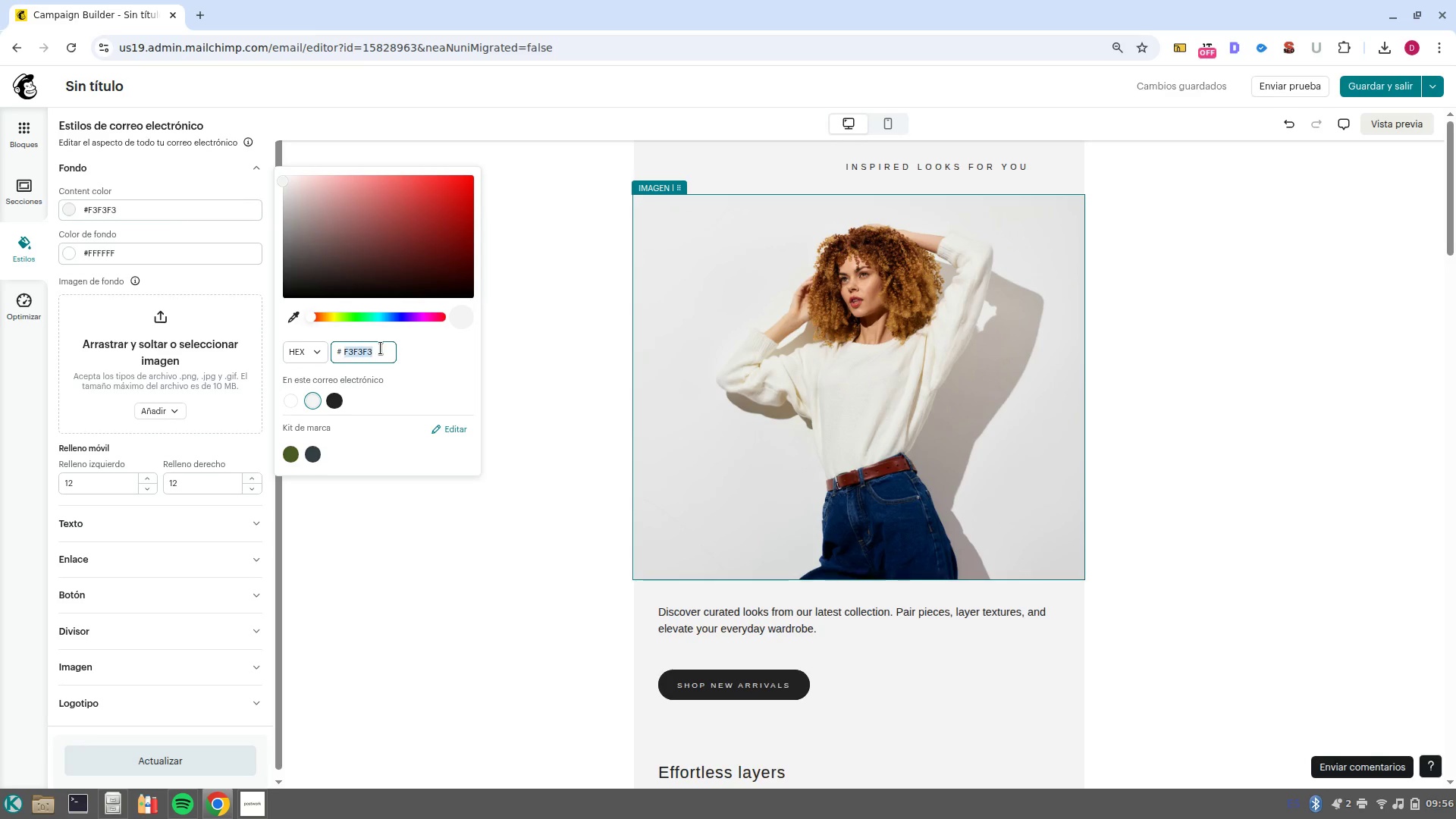 
left_click([381, 348])
 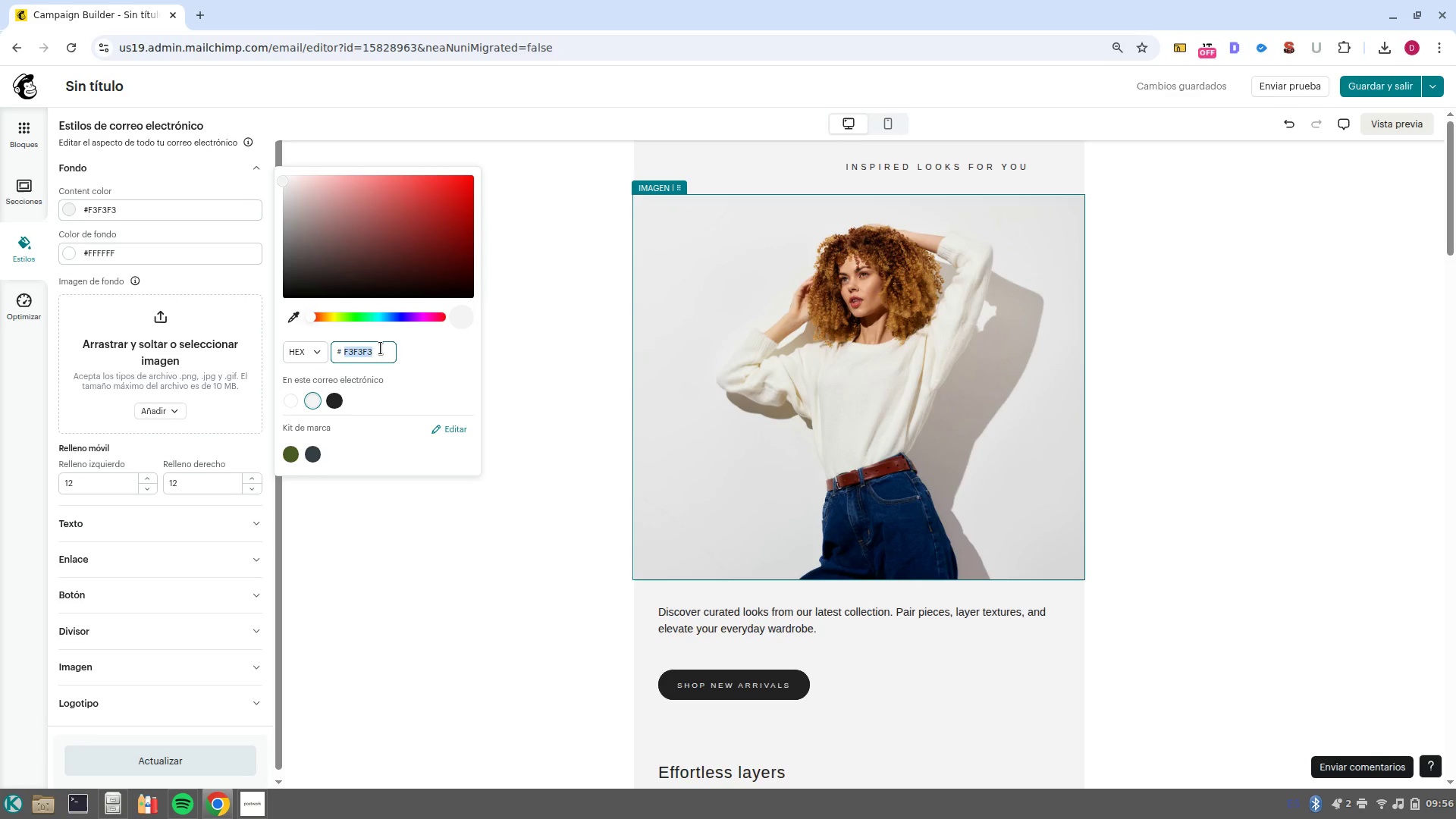 
type(f9f7f5)
 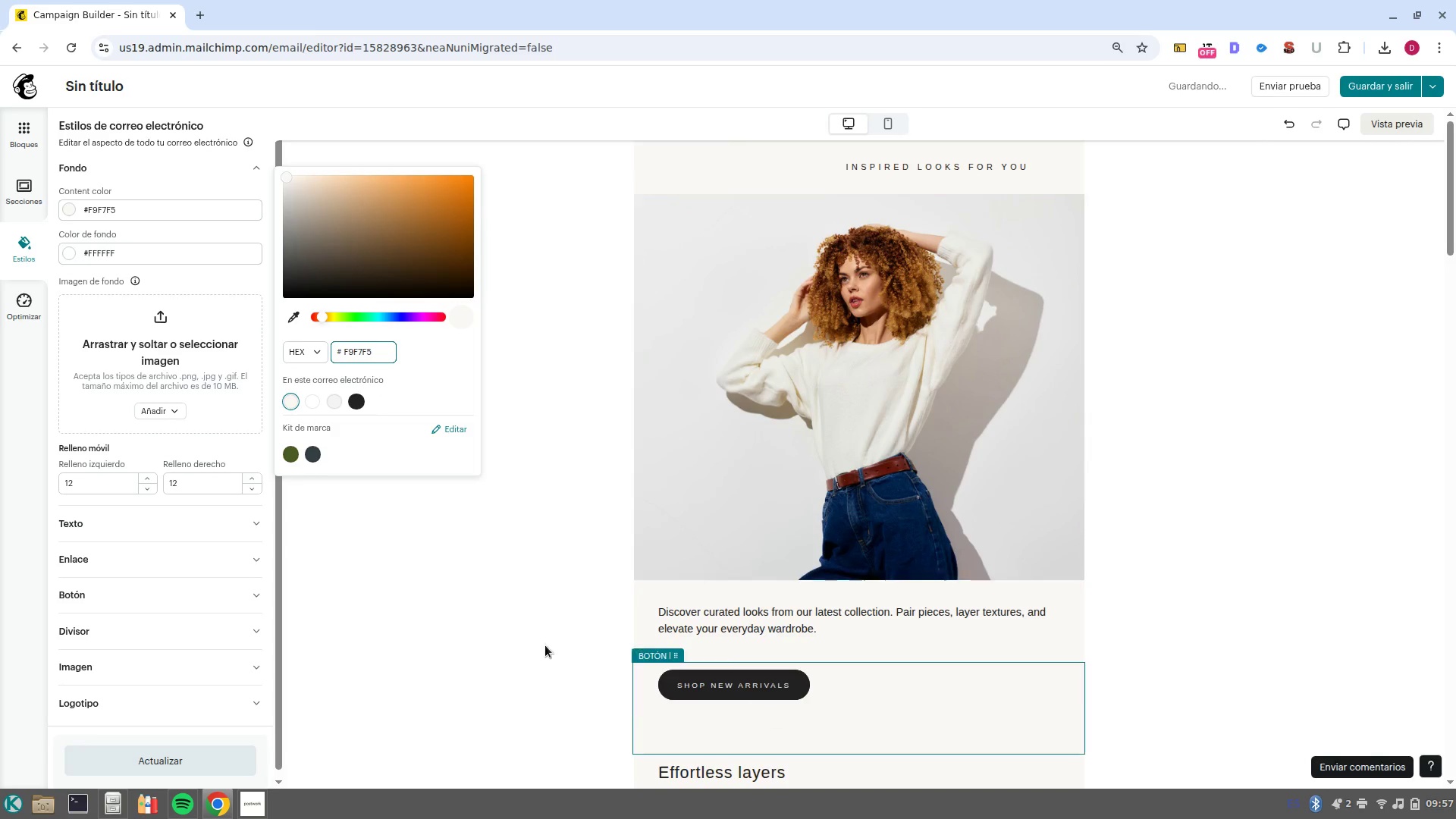 
wait(5.01)
 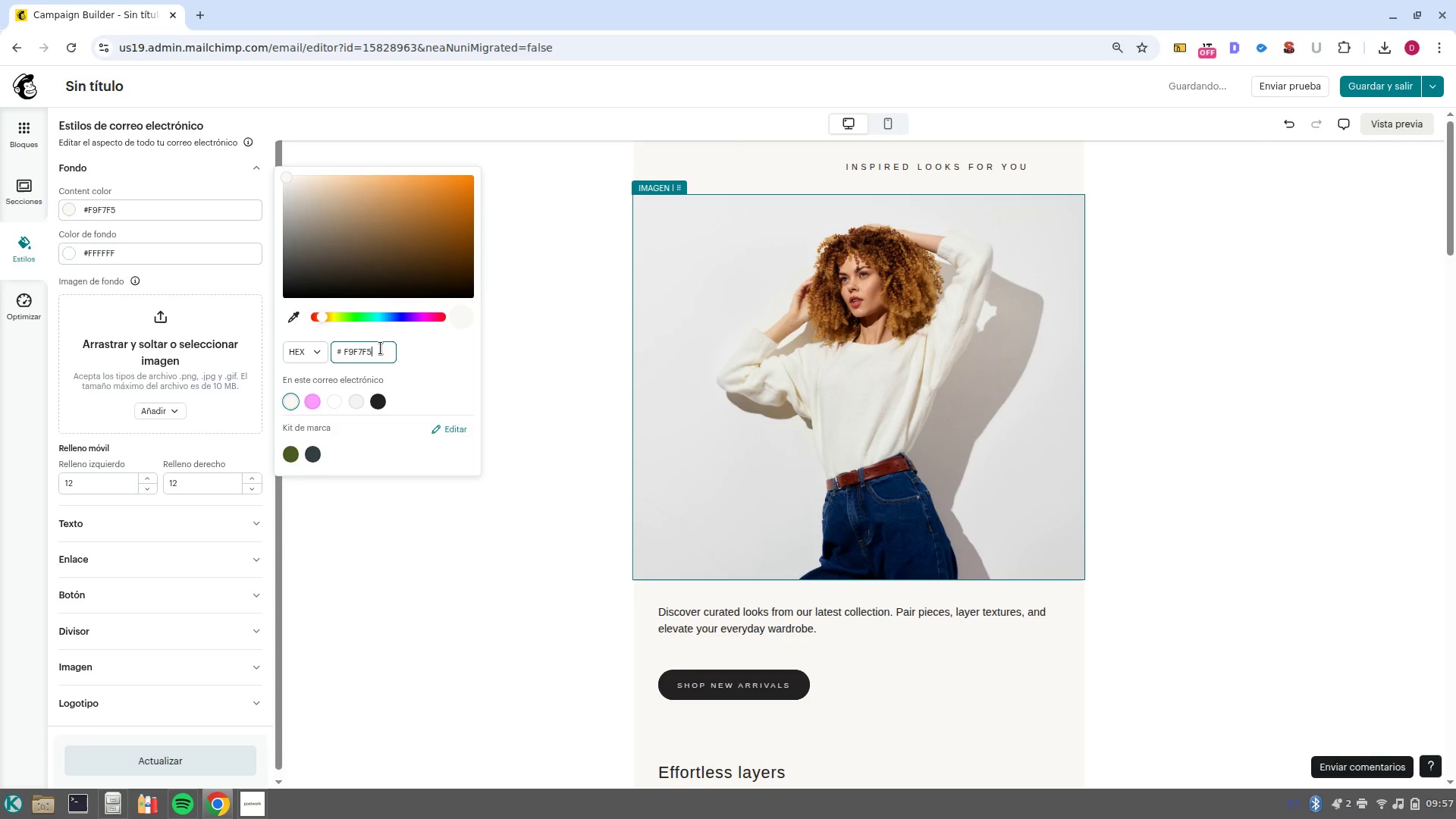 
left_click([745, 372])
 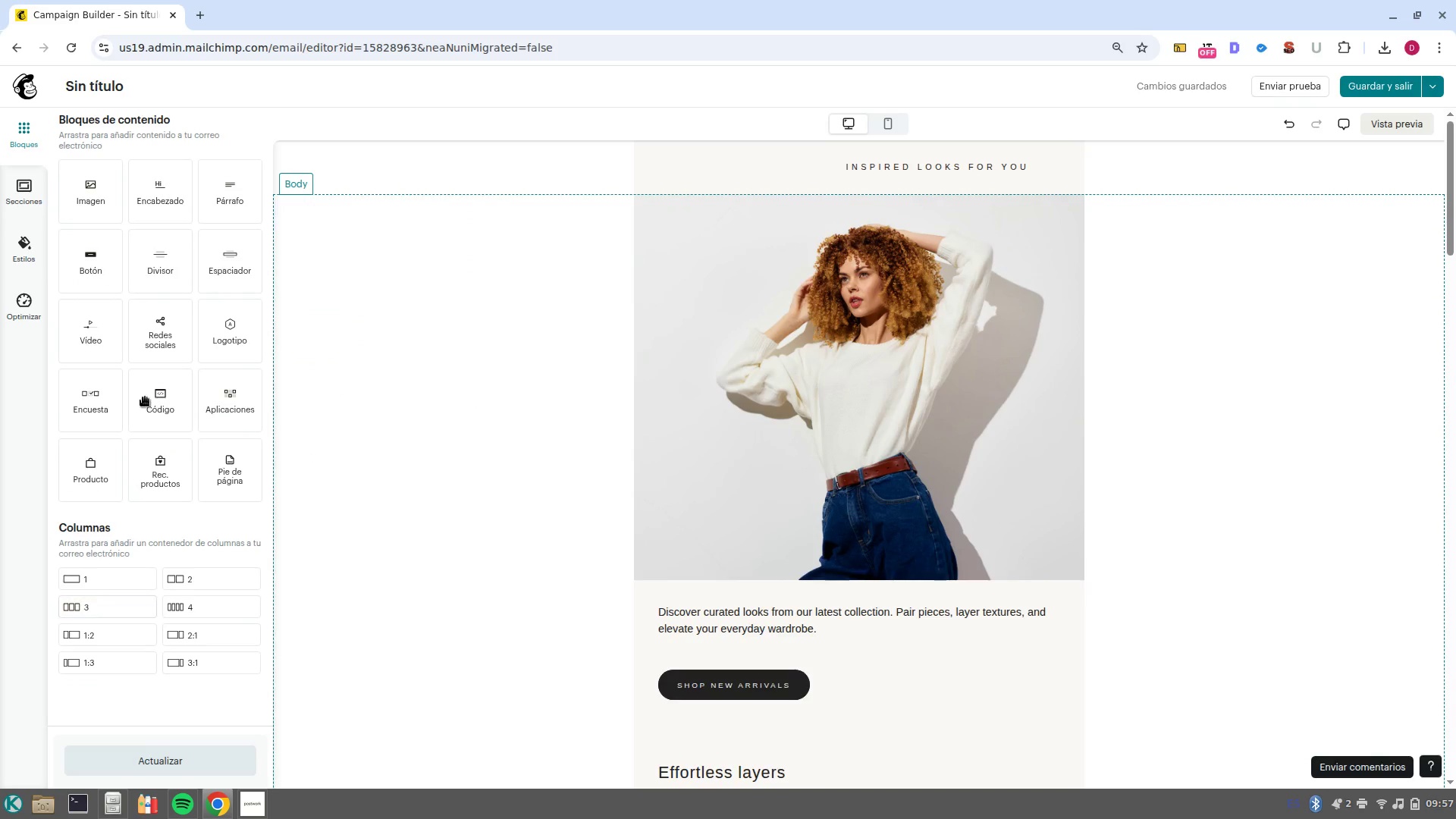 
left_click([759, 369])
 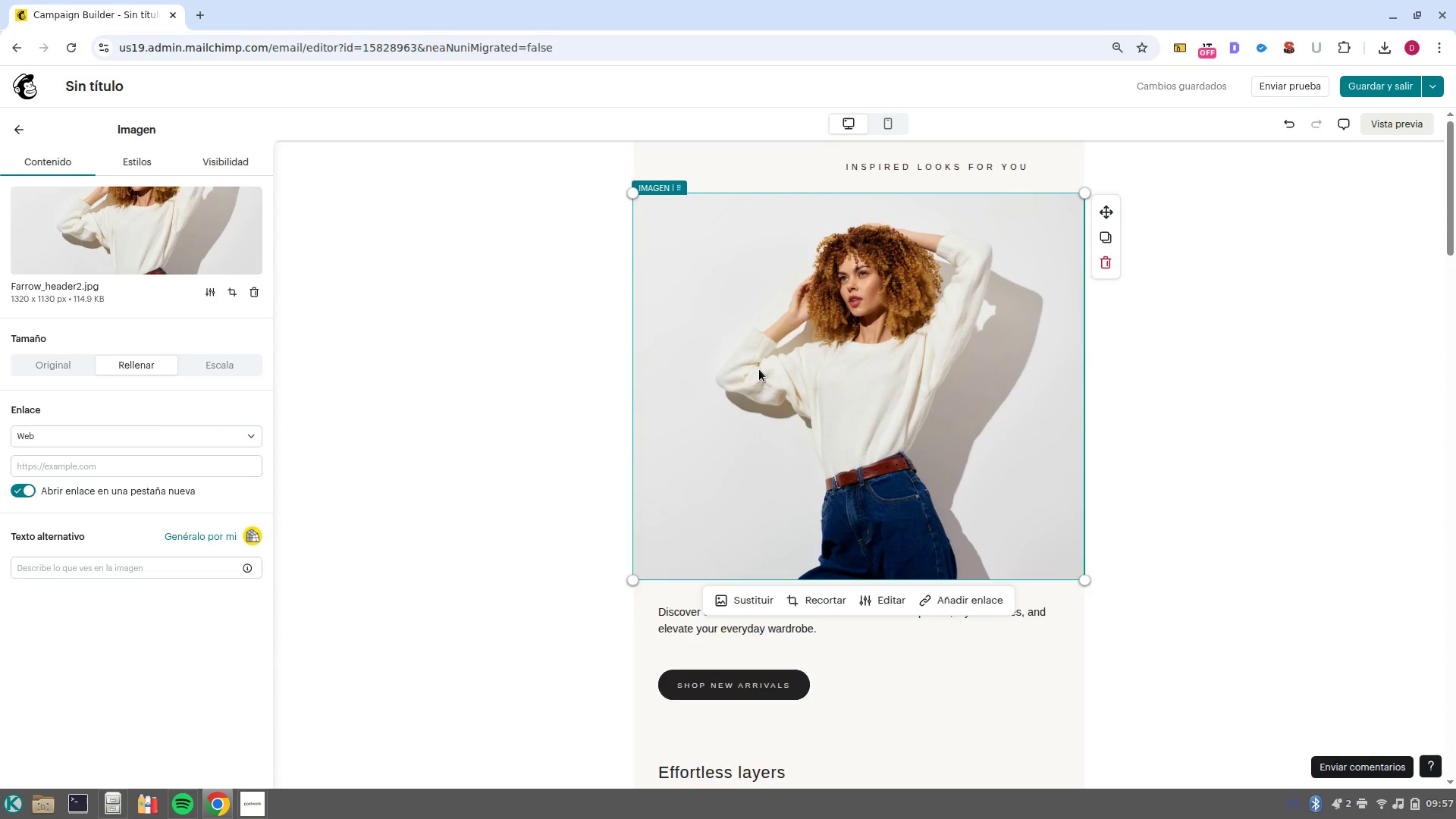 
left_click([2, 140])
 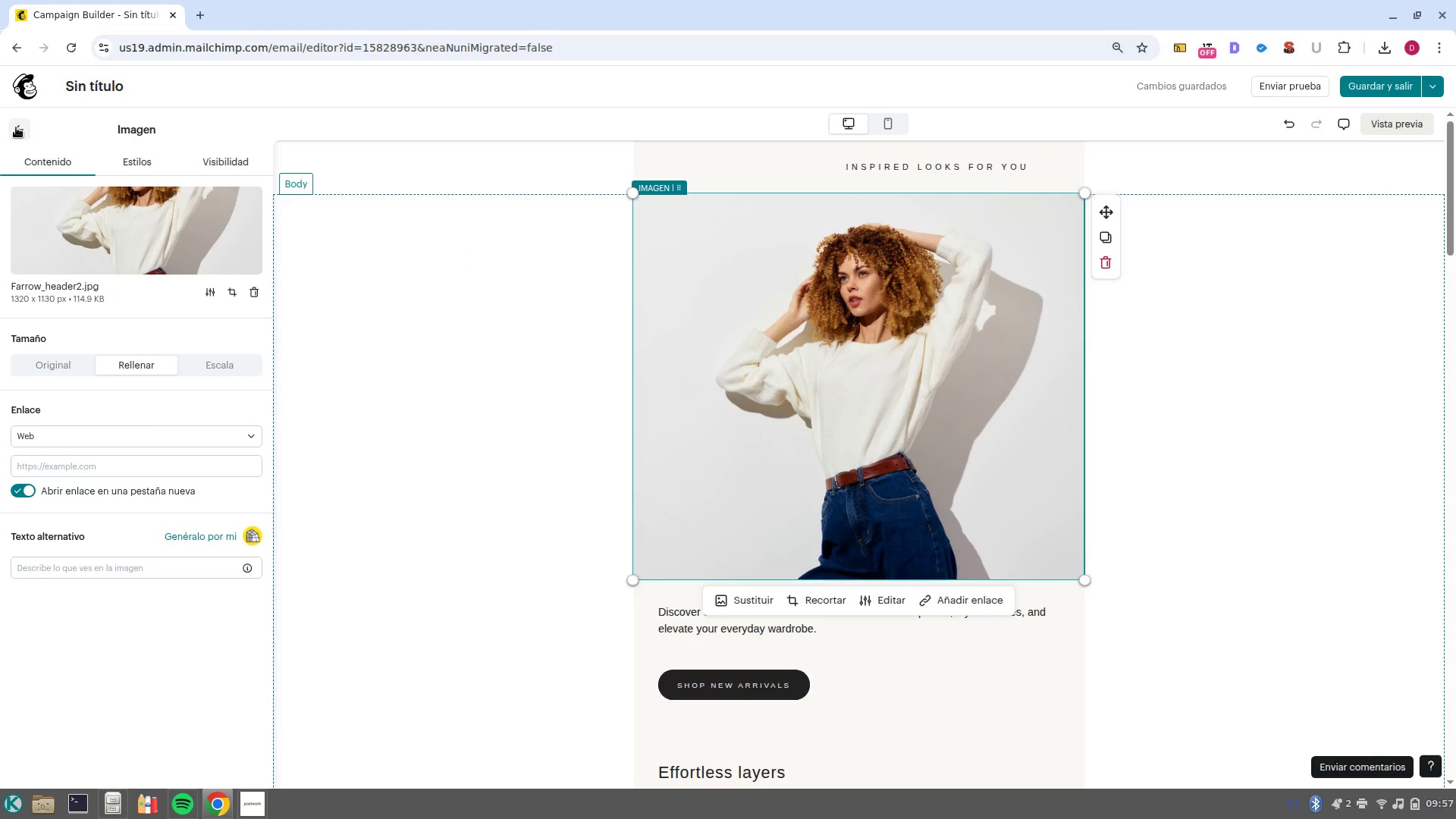 
left_click([16, 127])
 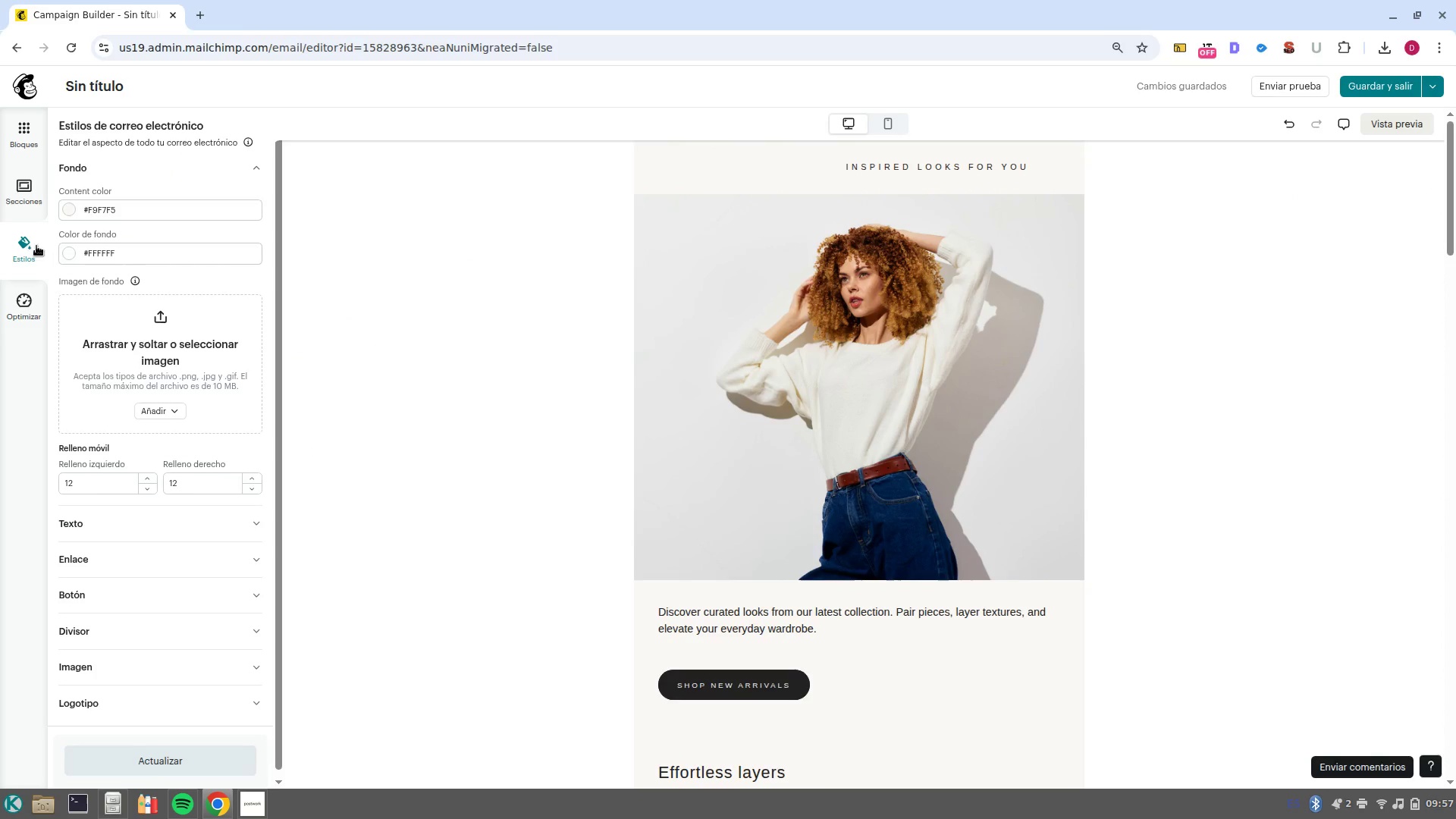 
left_click([107, 529])
 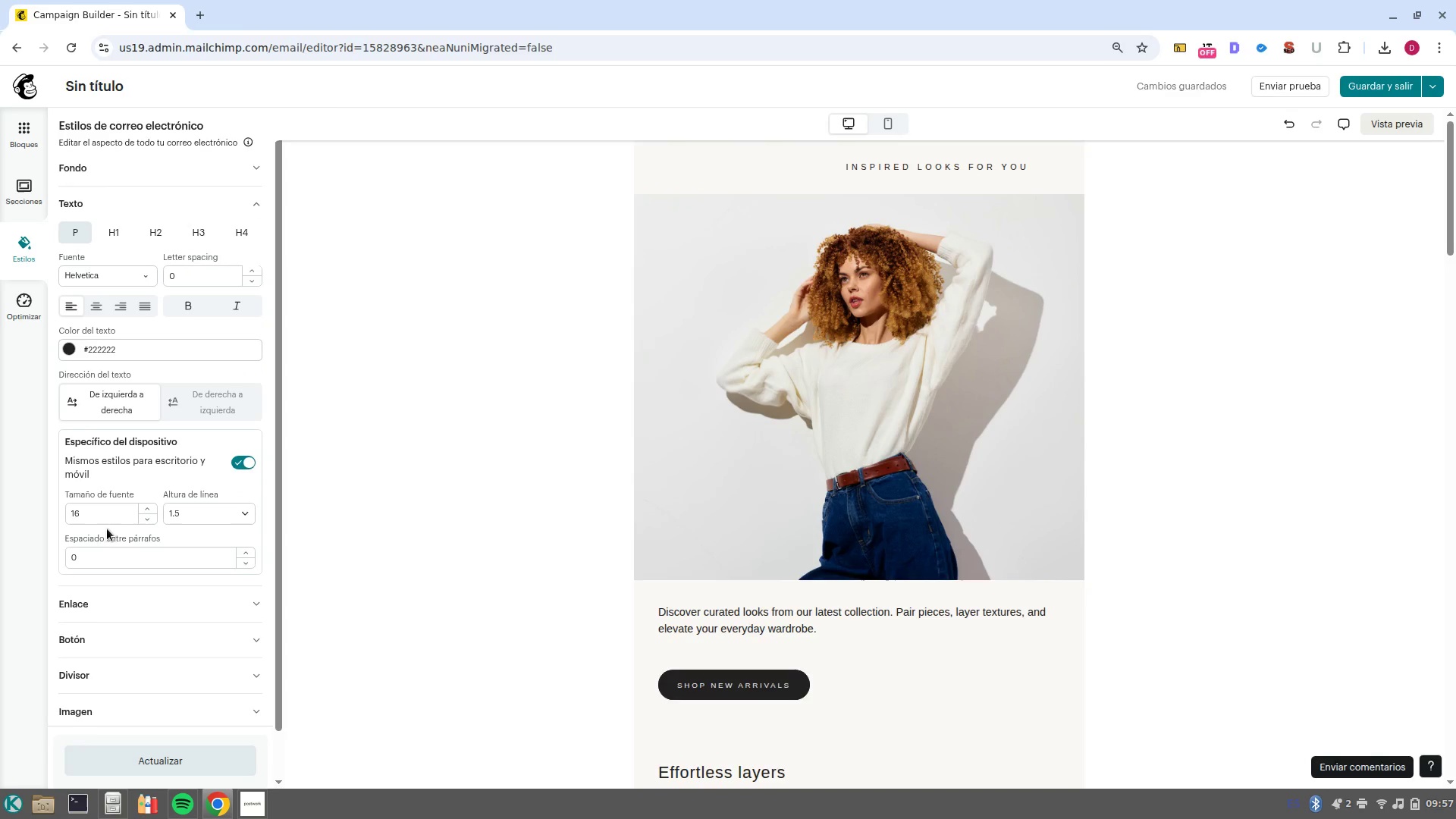 
left_click([174, 354])
 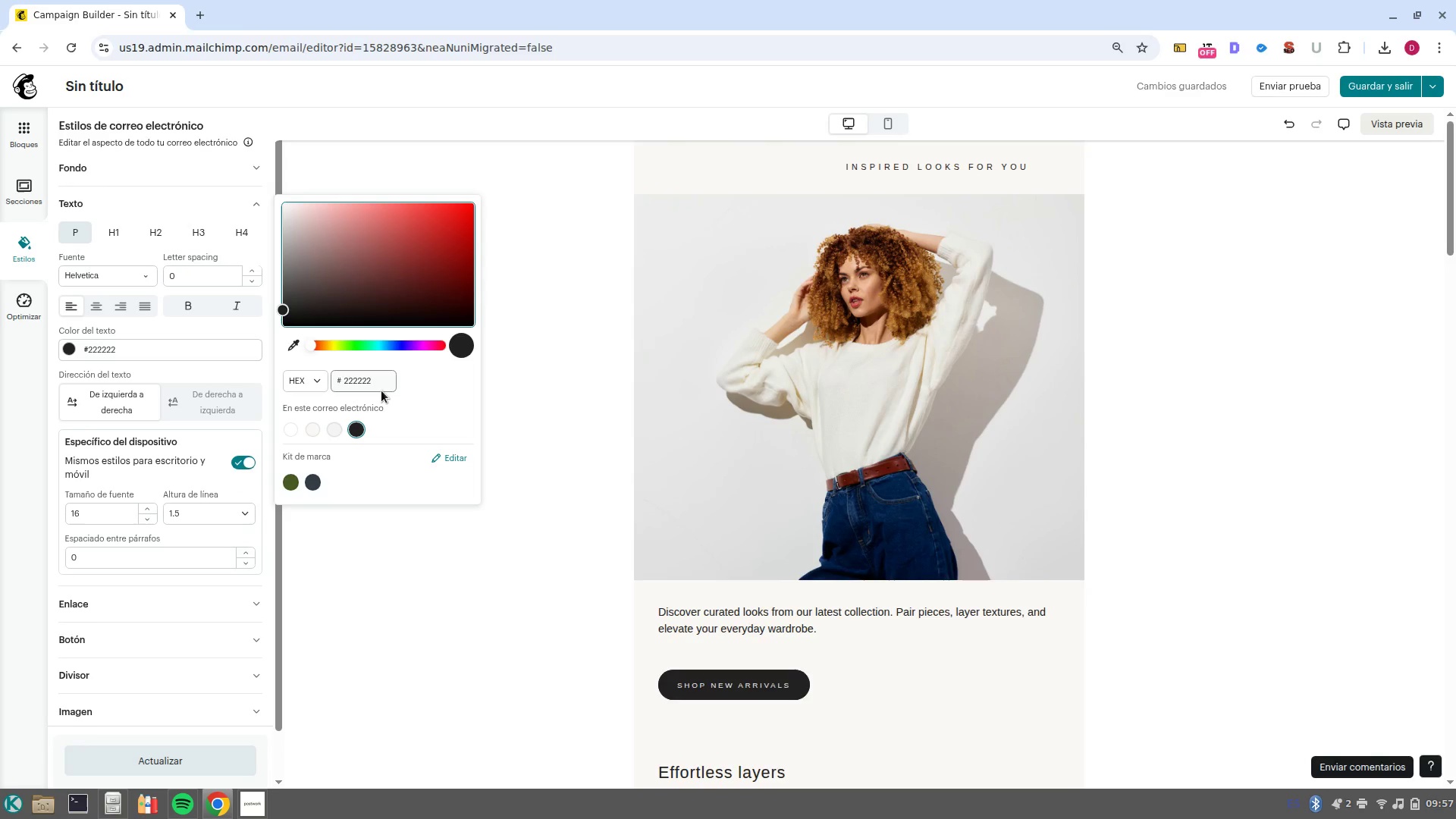 
left_click([381, 390])
 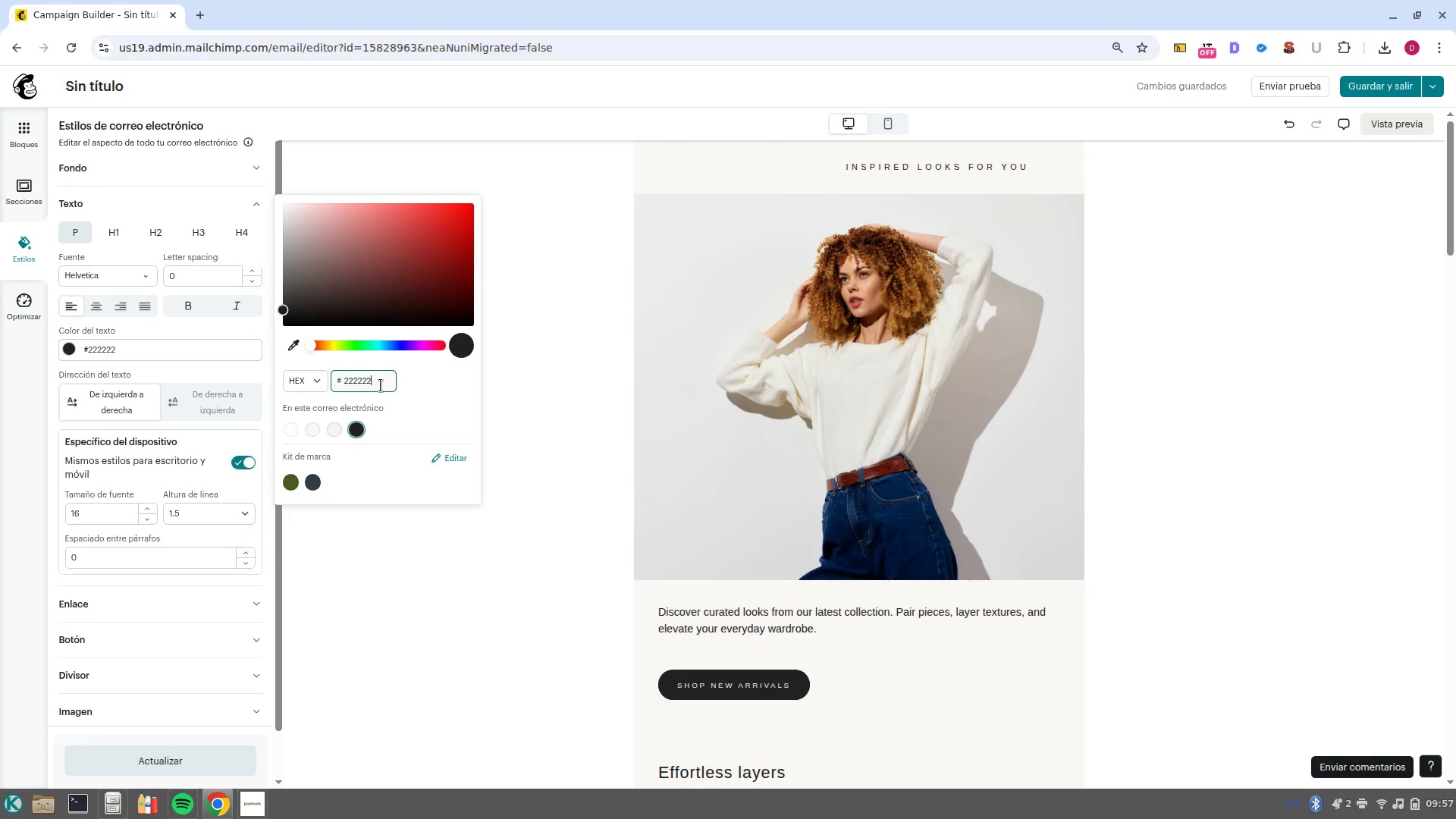 
double_click([381, 385])
 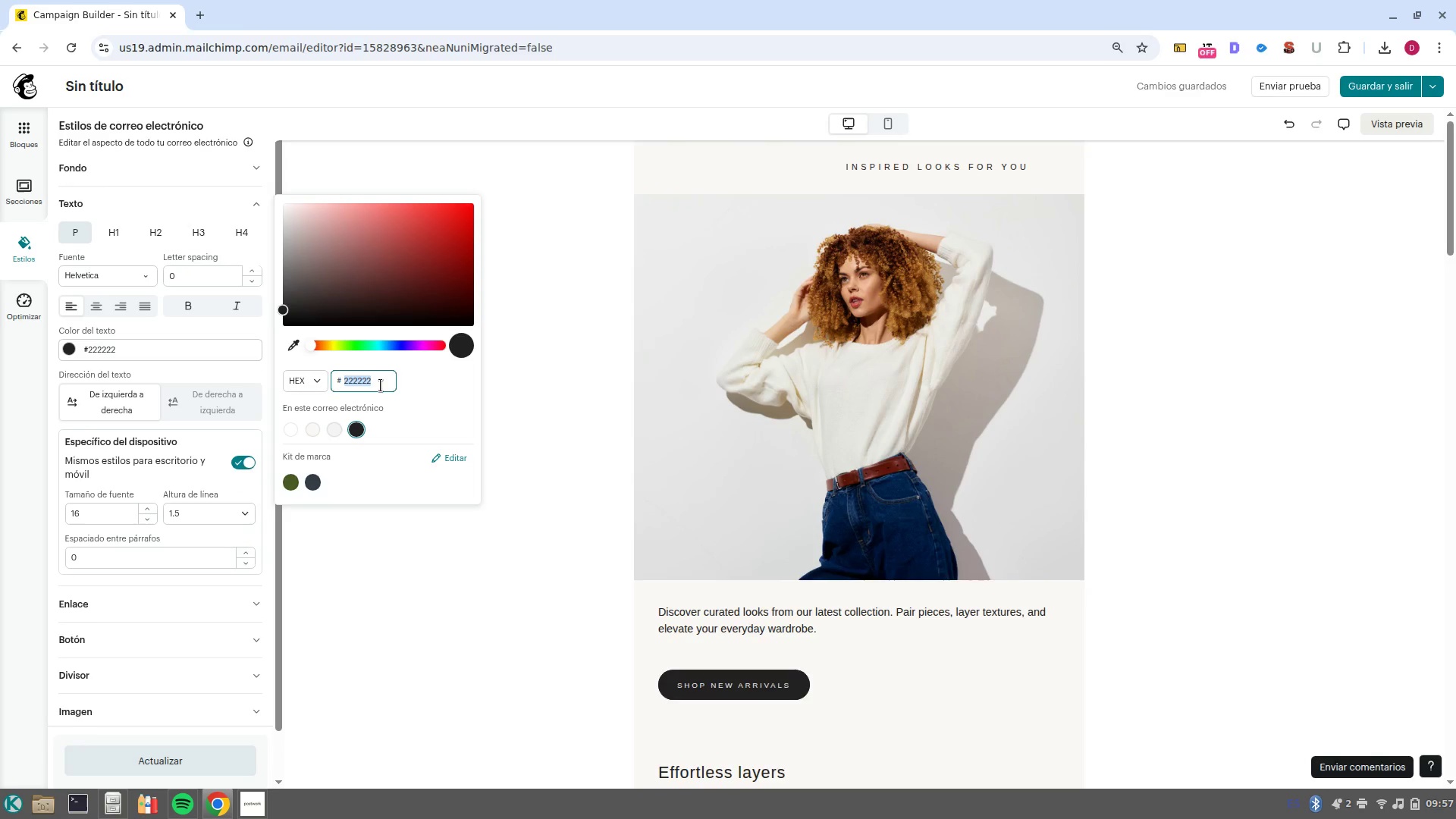 
type(4a)
 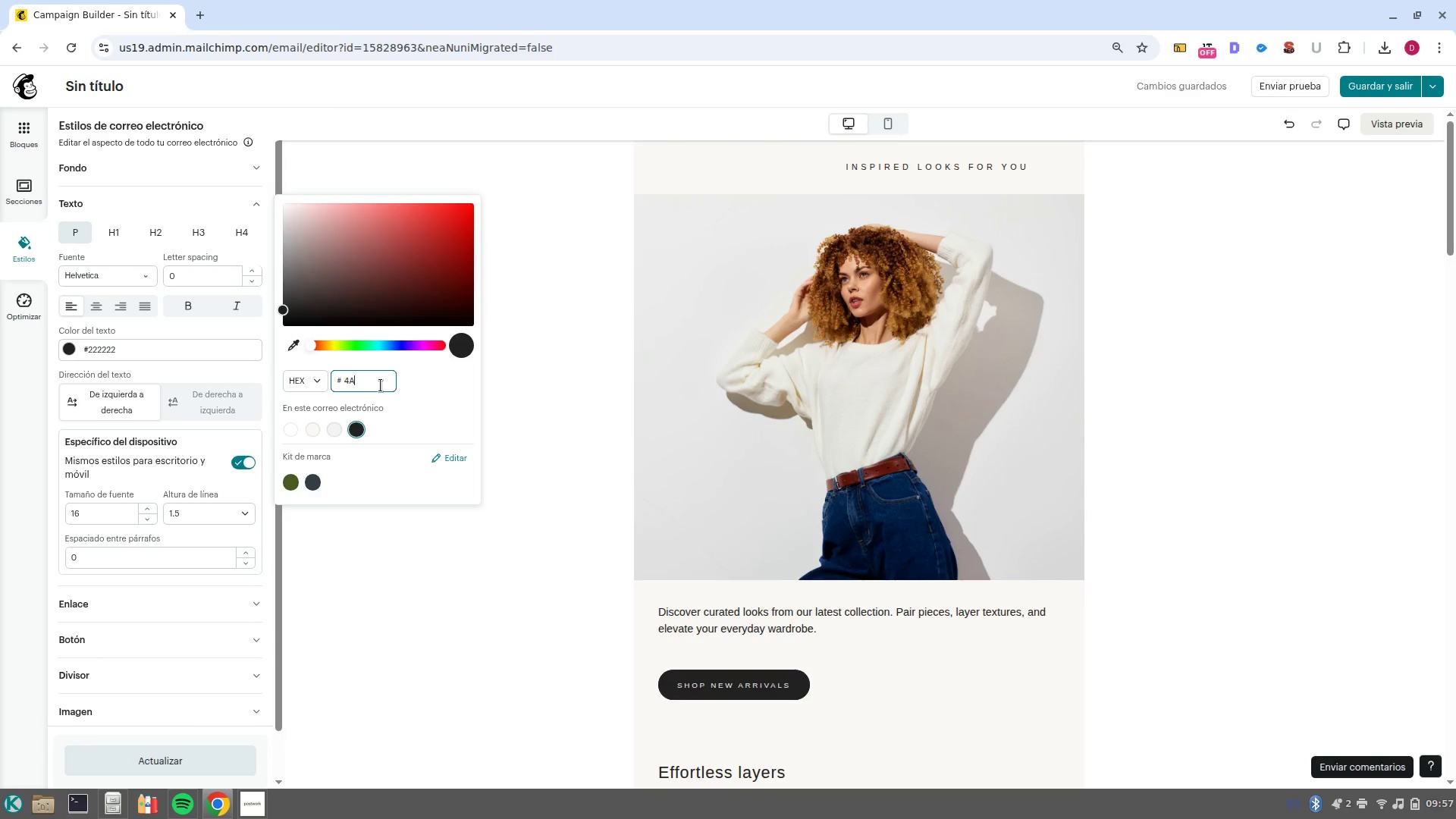 
wait(5.06)
 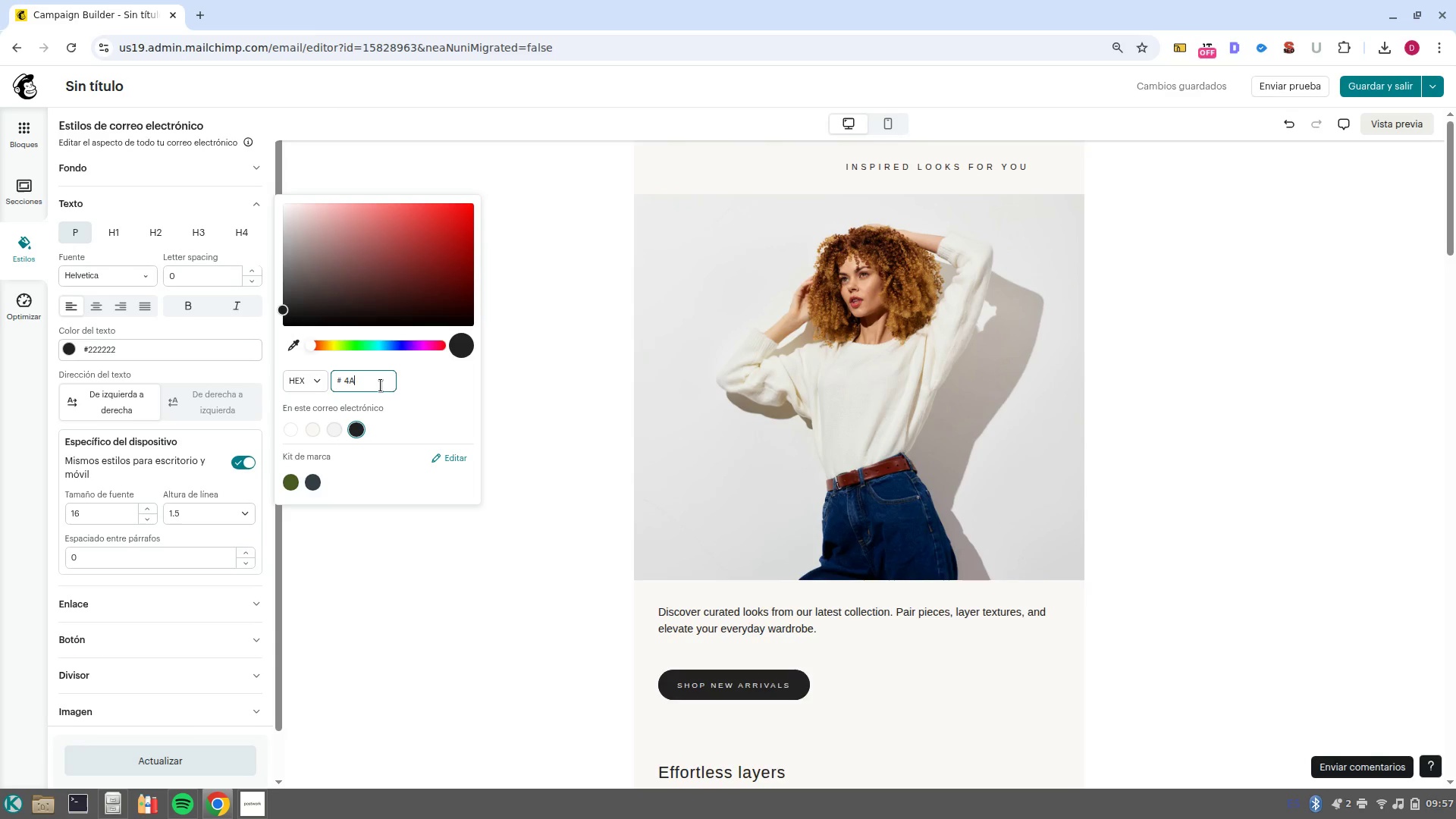 
type(4e51)
key(NumpadEnter)
 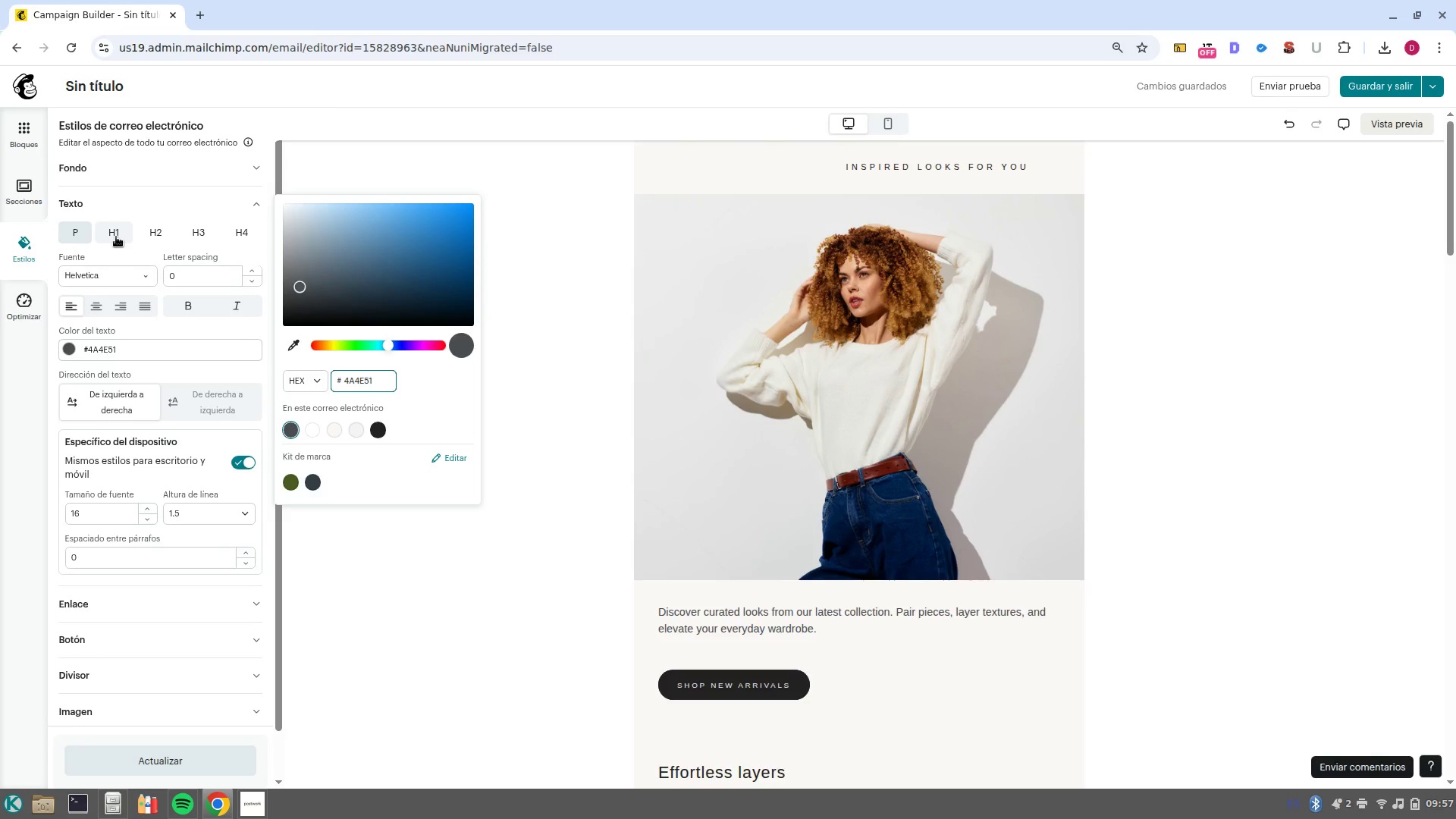 
left_click([116, 237])
 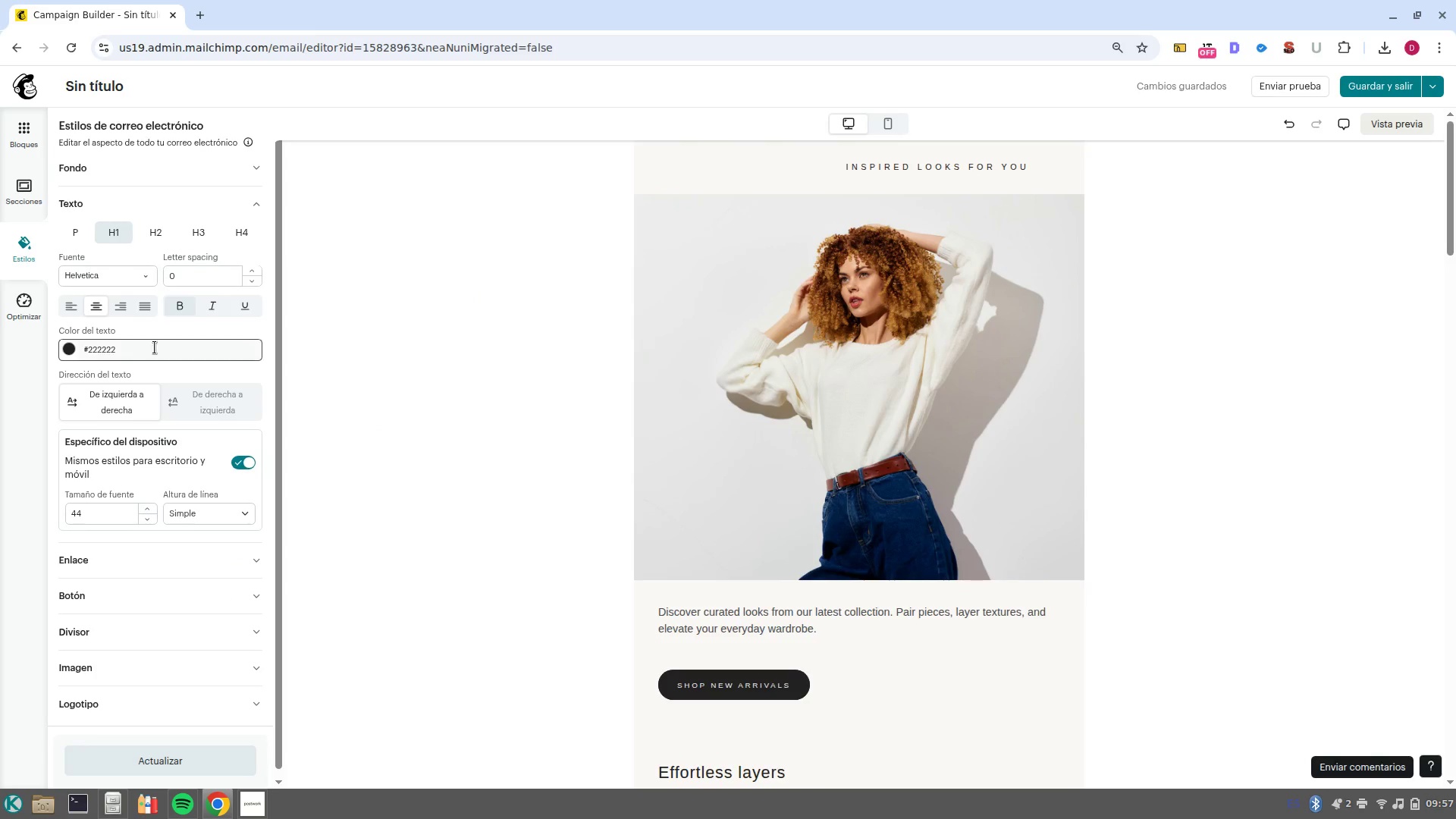 
left_click([157, 351])
 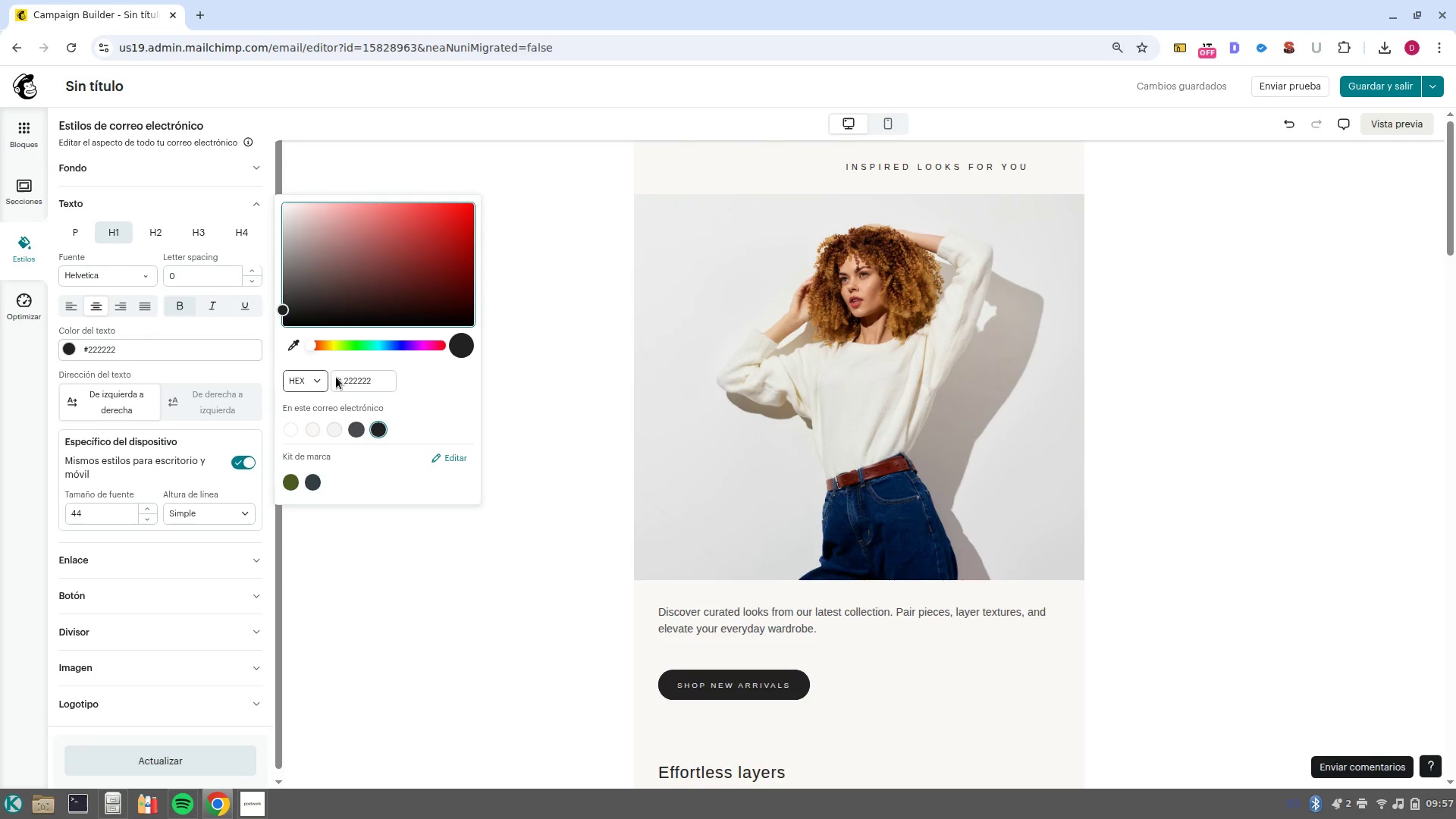 
double_click([355, 381])
 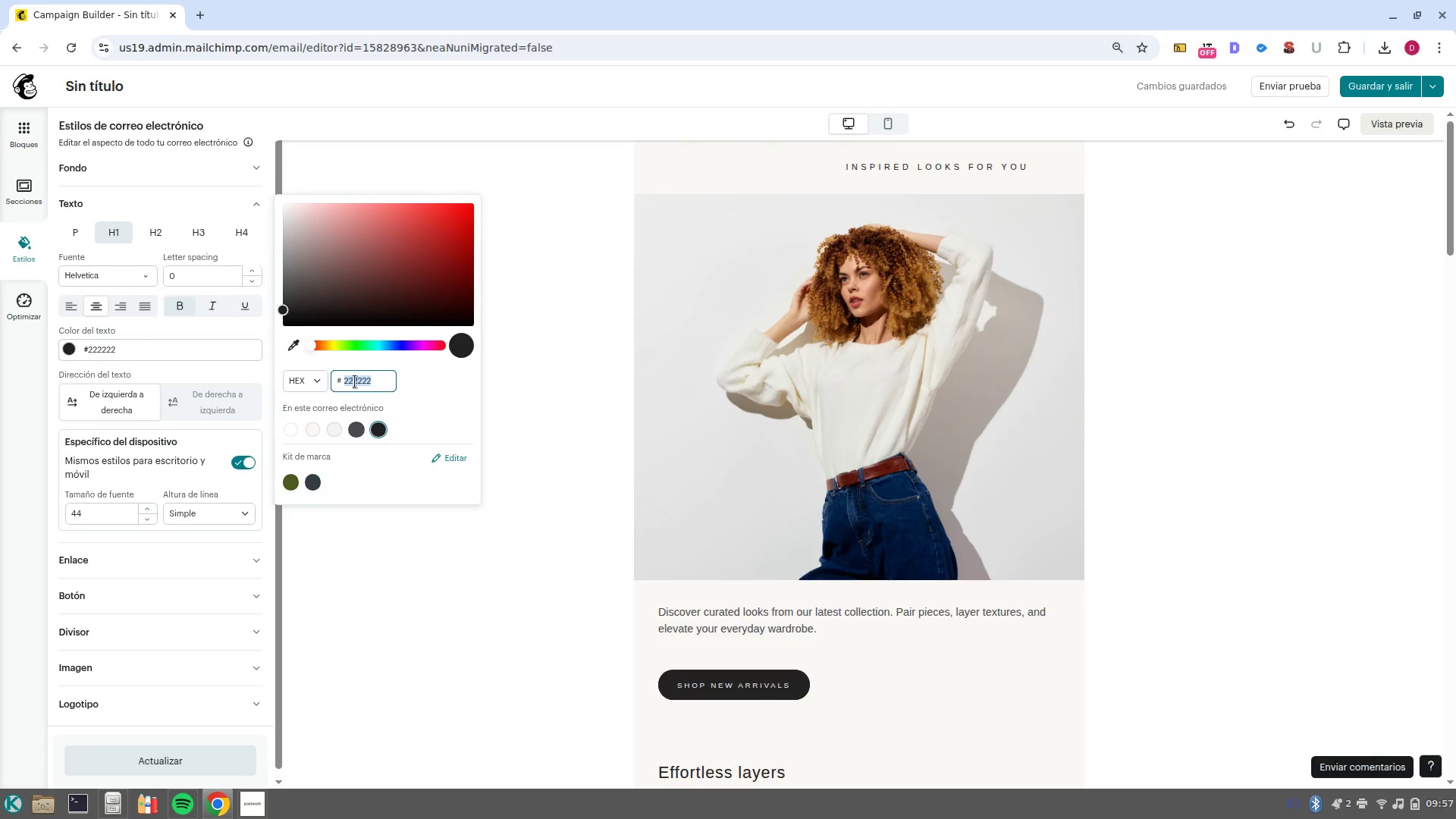 
type(dbc7be)
key(NumpadEnter)
 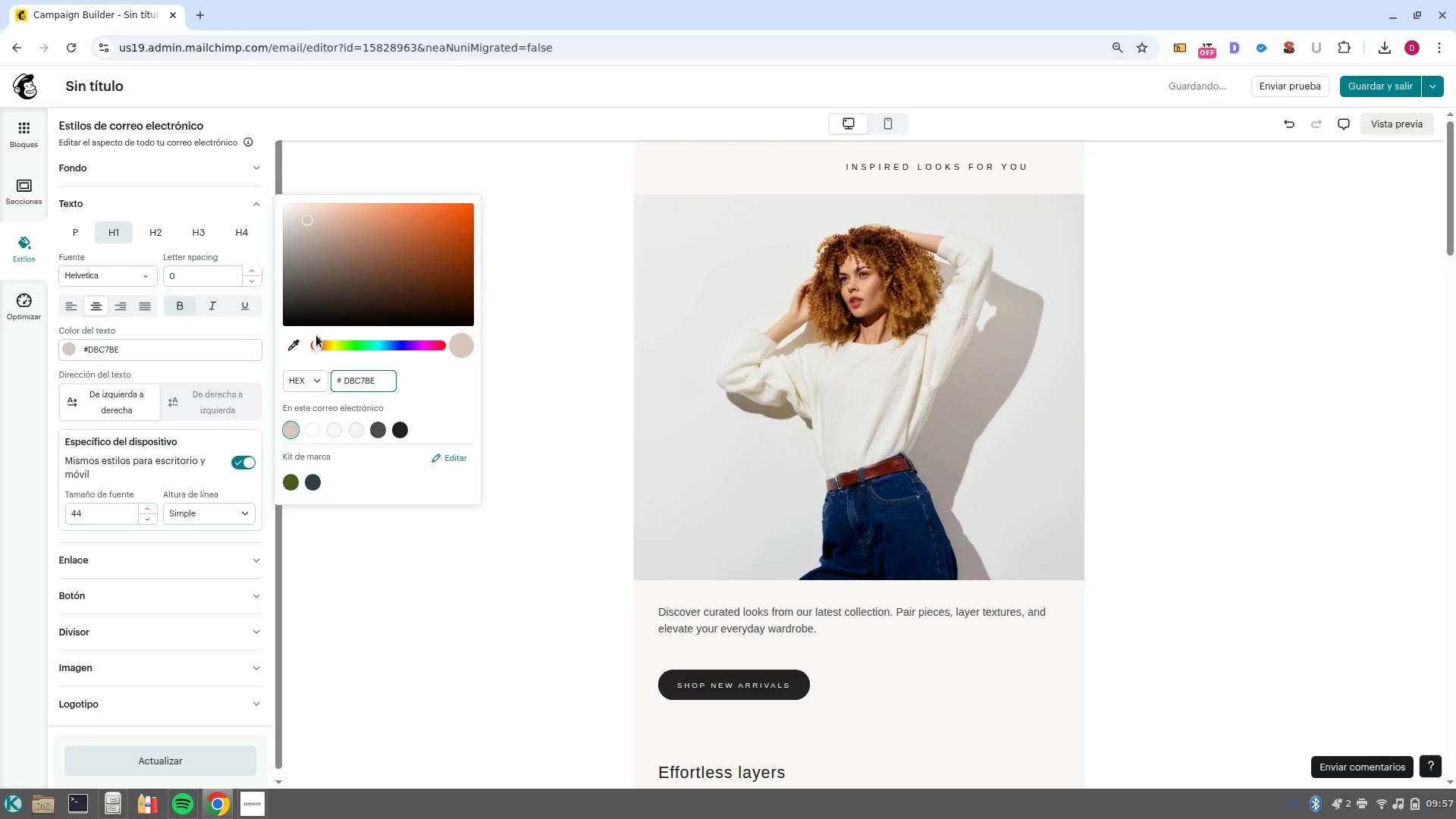 
double_click([359, 384])
 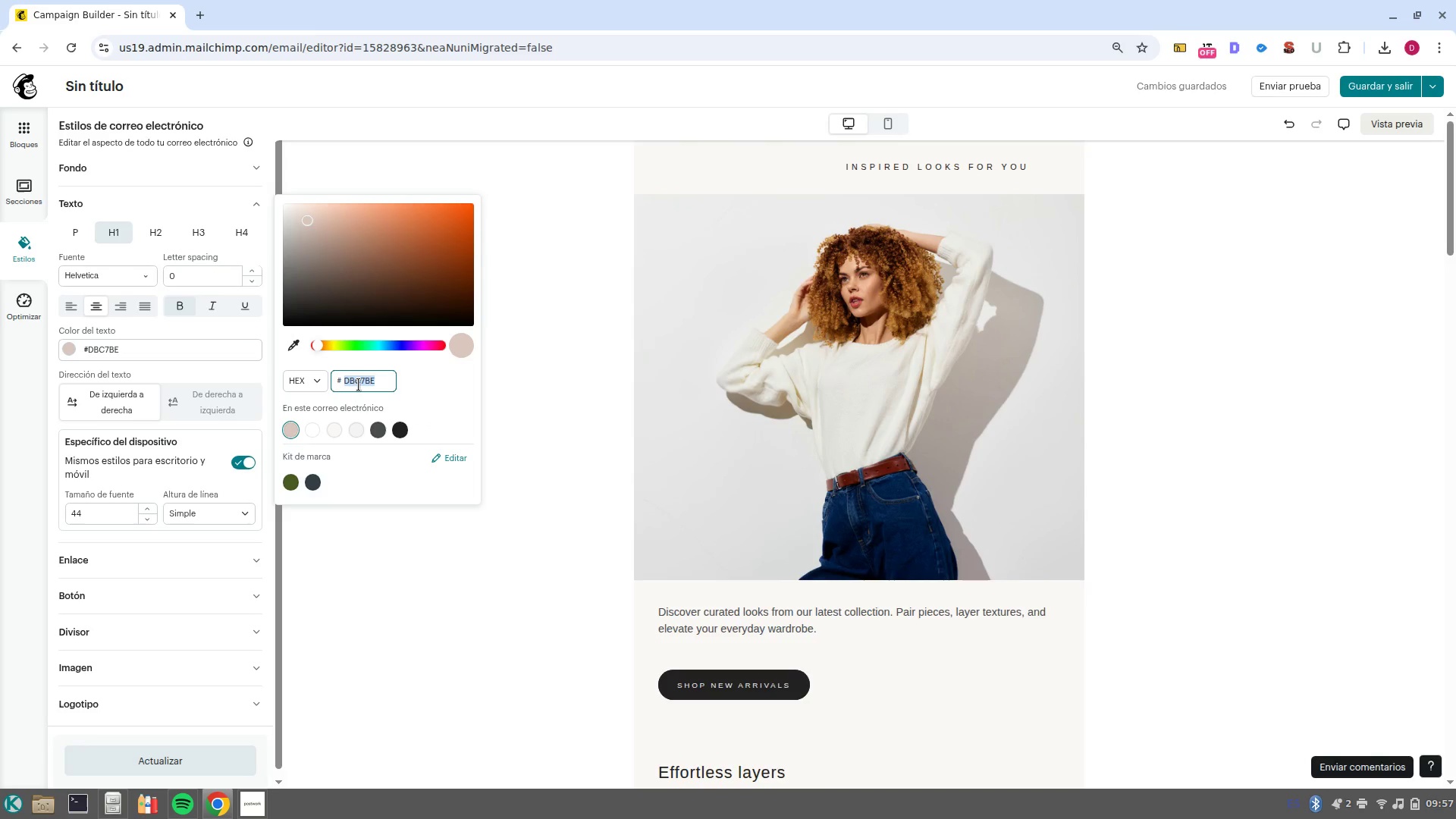 
key(Control+C)
 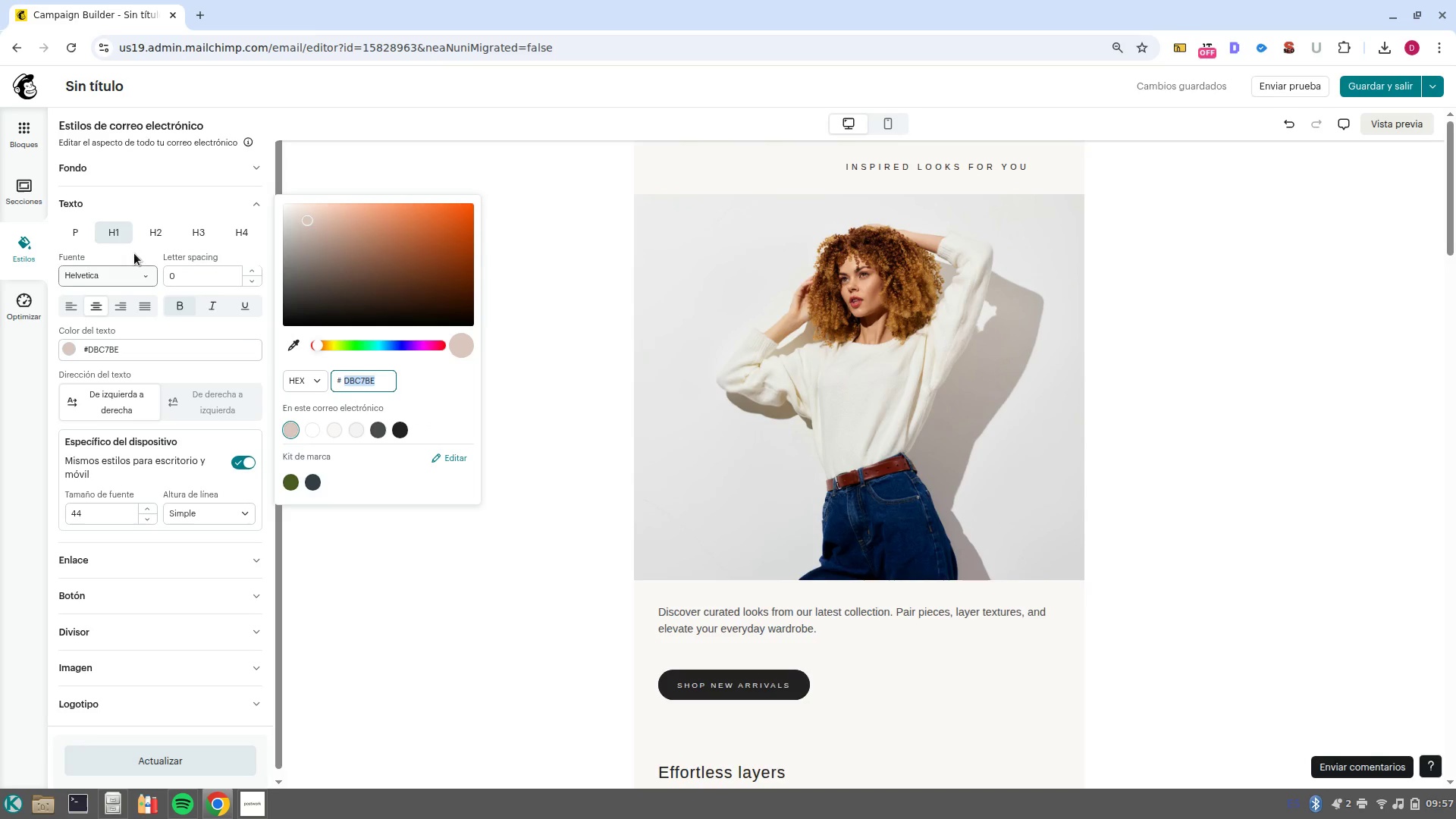 
left_click([156, 238])
 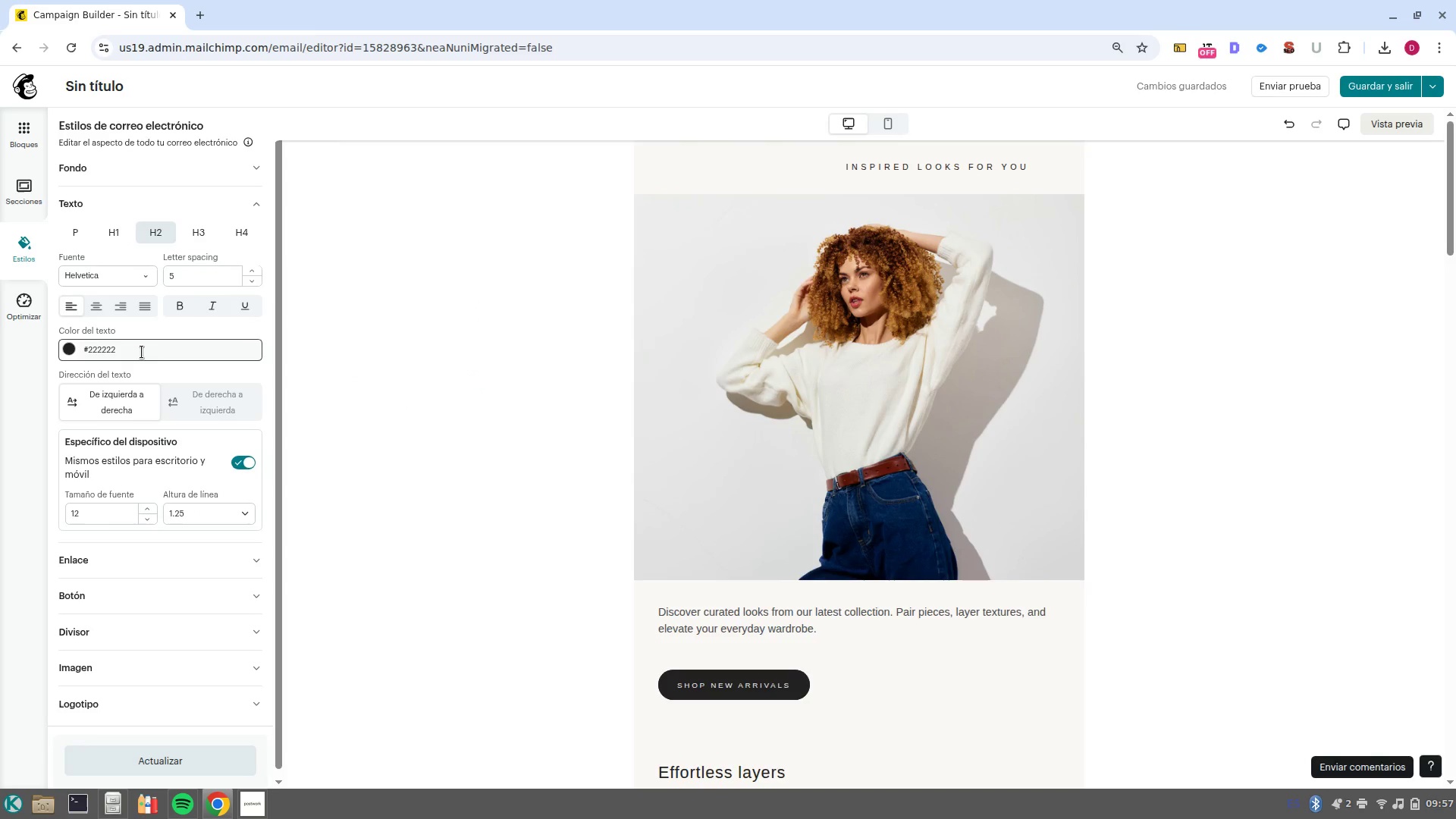 
double_click([142, 352])
 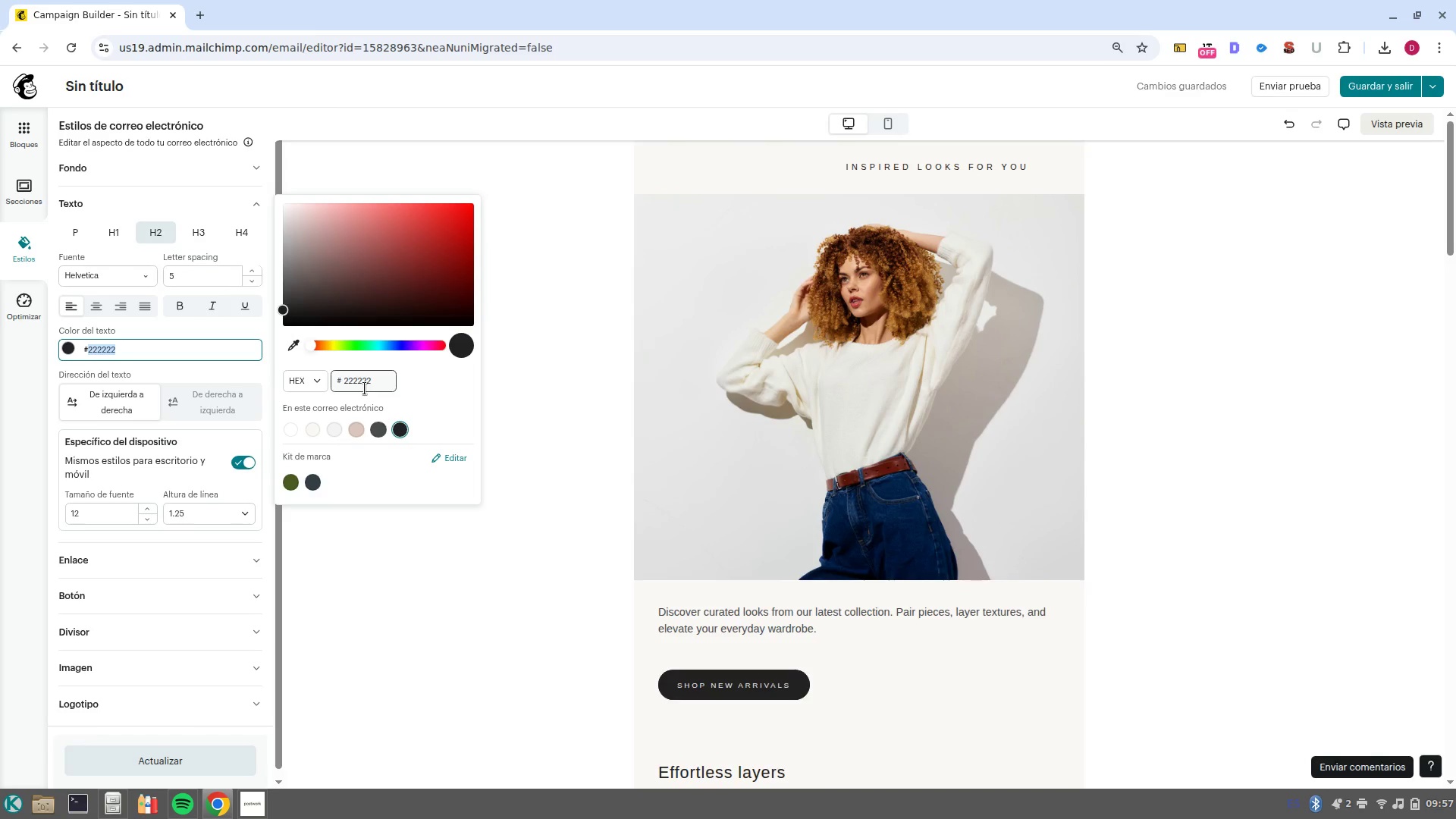 
double_click([365, 388])
 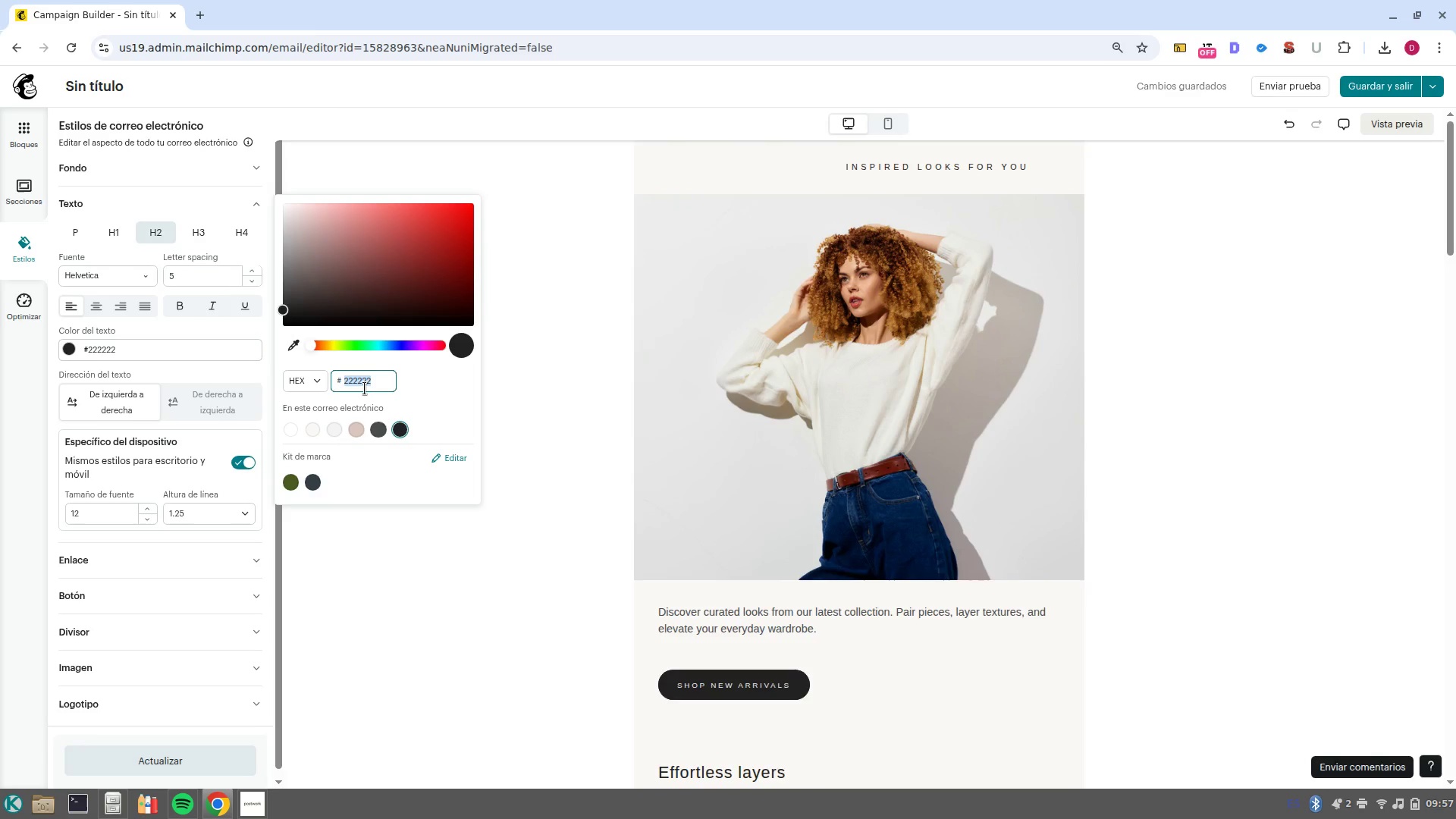 
key(Control+V)
 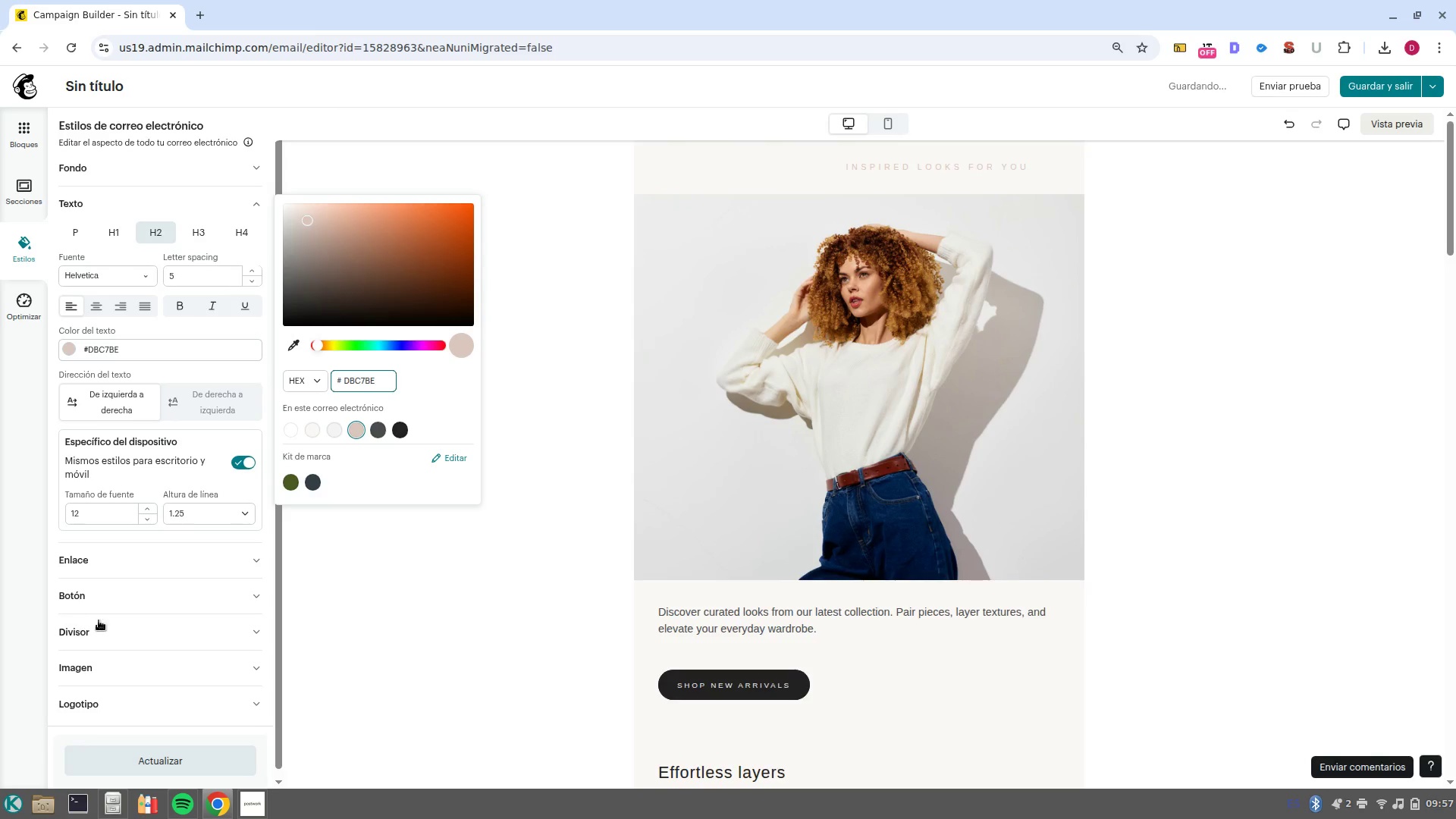 
left_click([121, 581])
 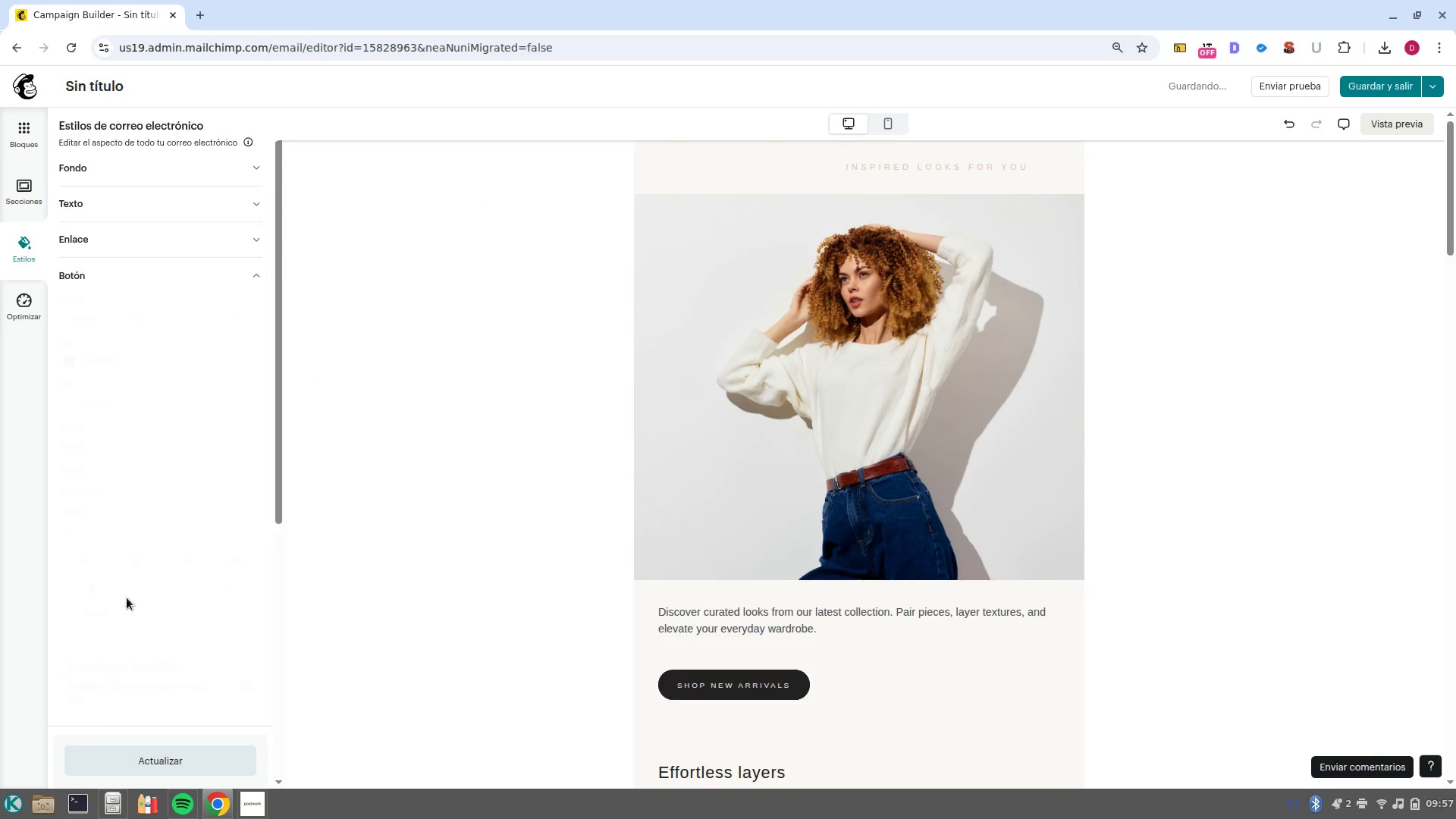 
left_click([127, 598])
 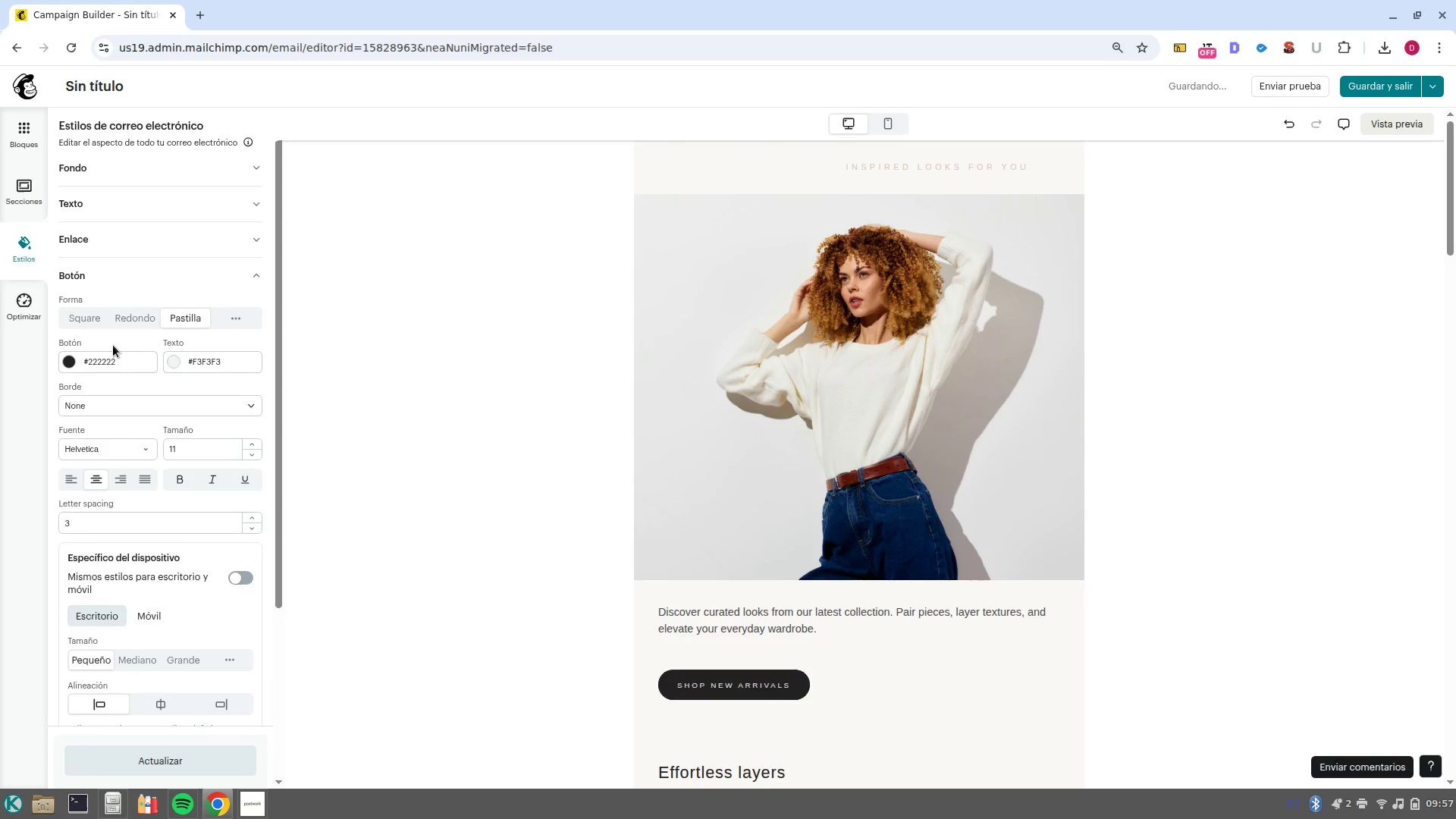 
double_click([118, 355])
 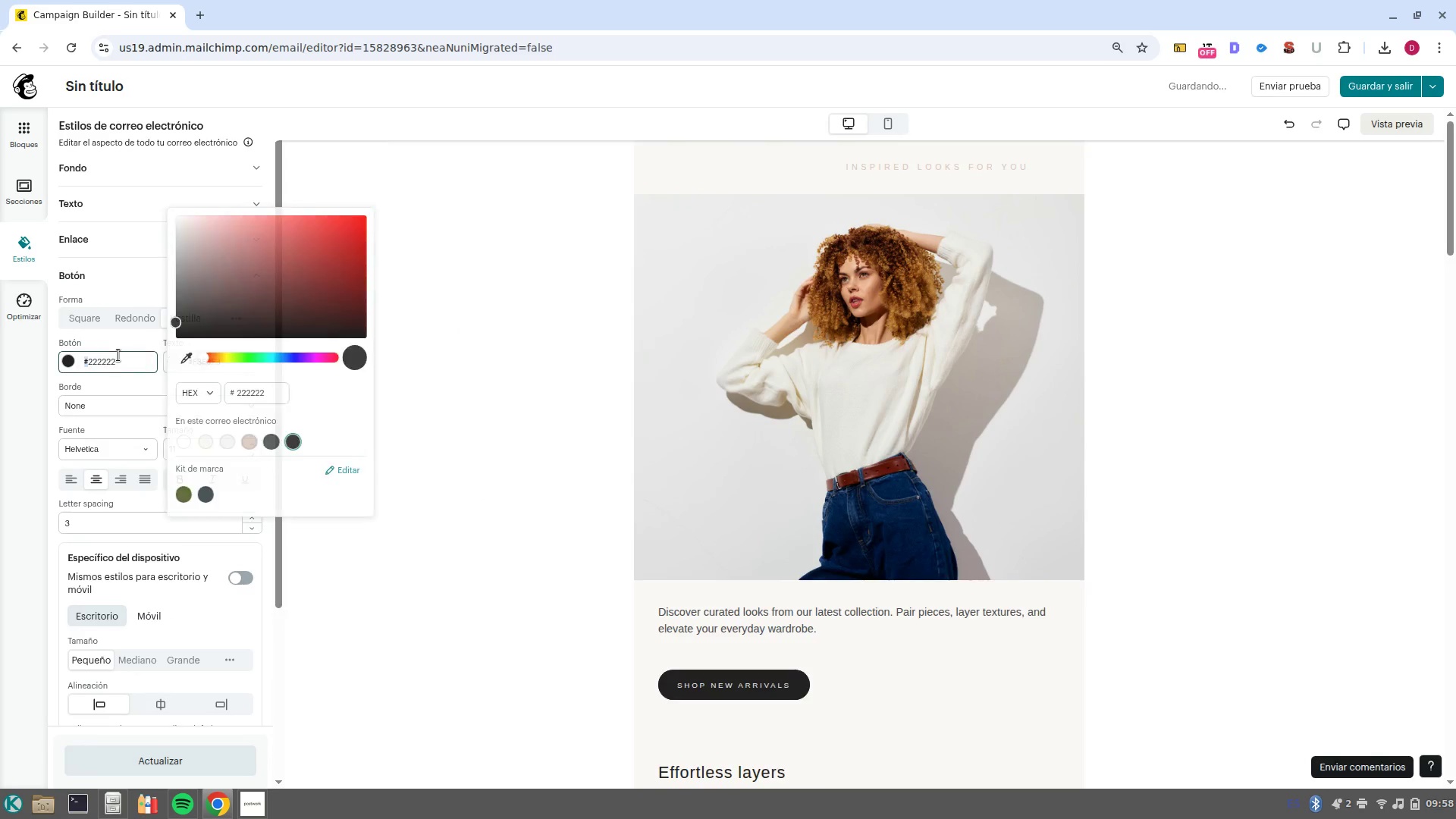 
triple_click([118, 355])
 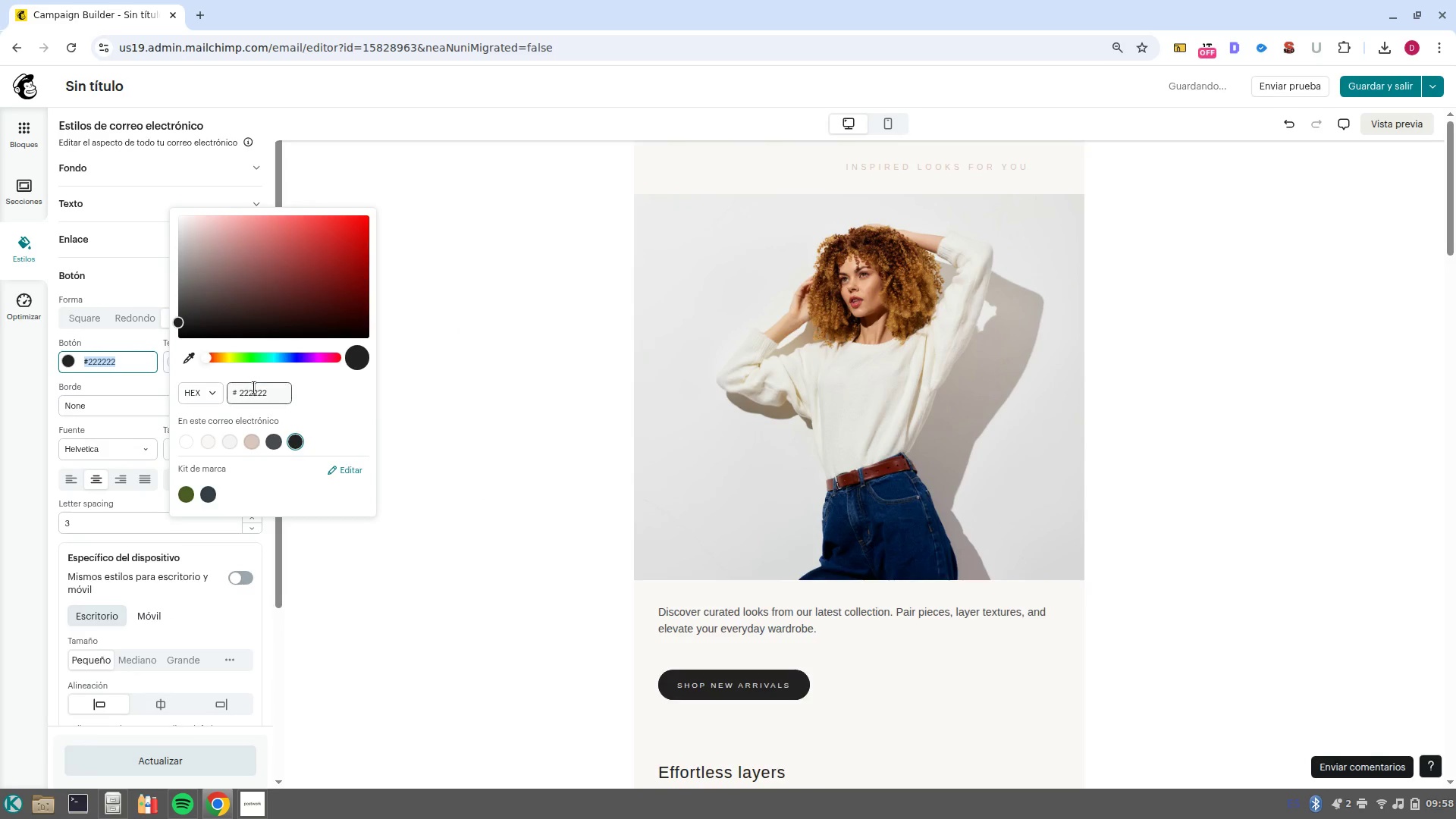 
double_click([254, 388])
 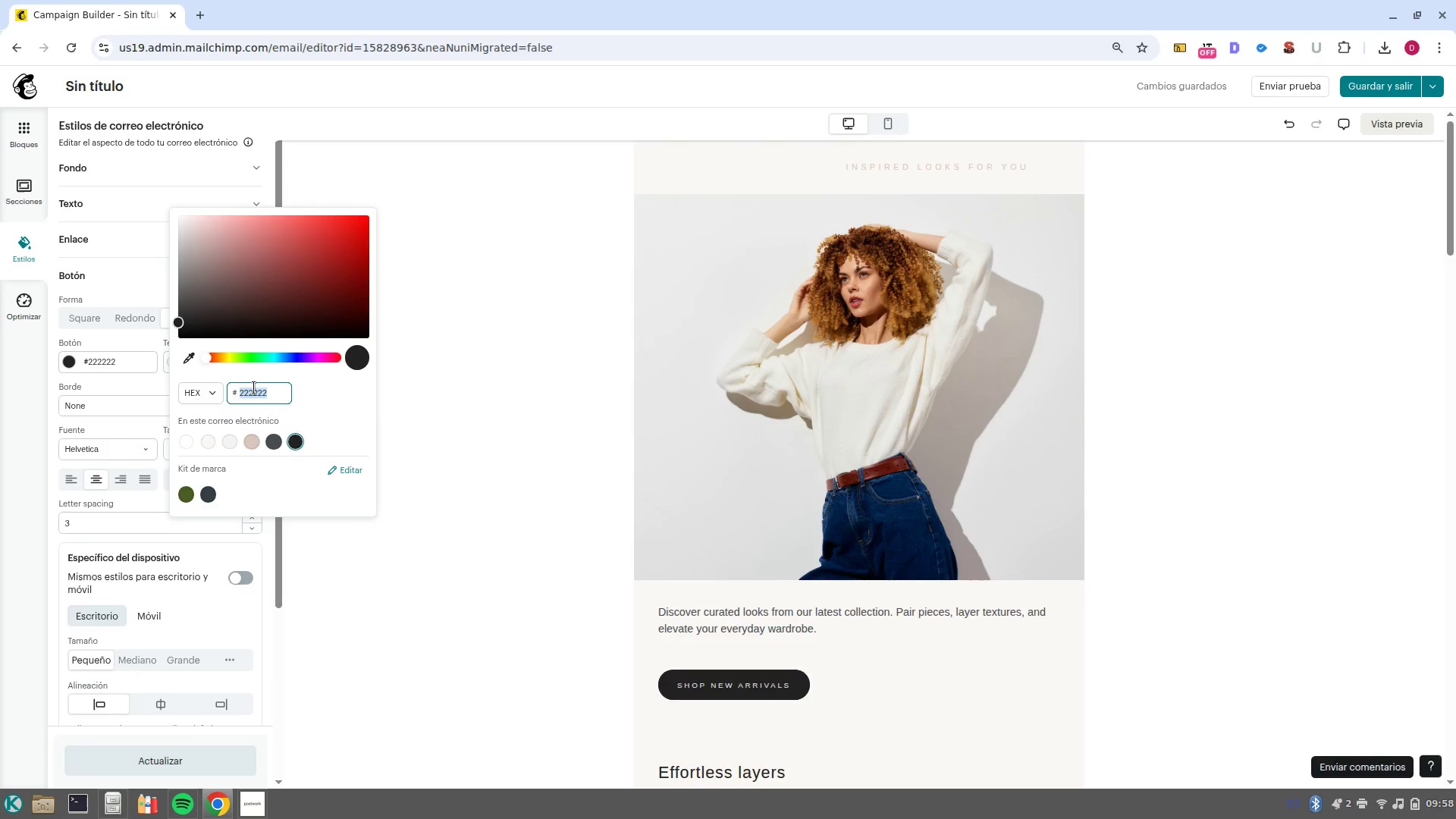 
key(Control+V)
 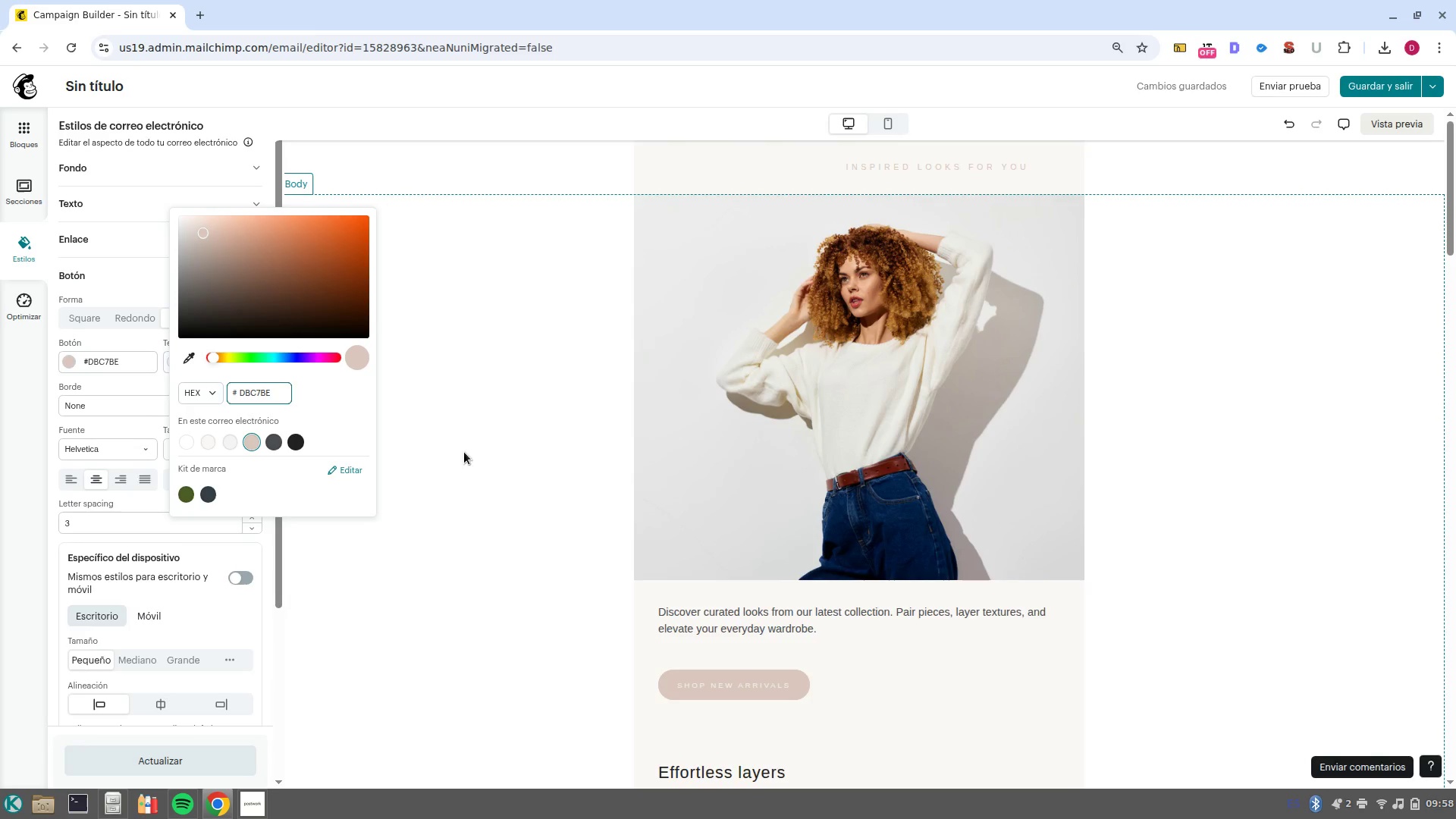 
wait(7.52)
 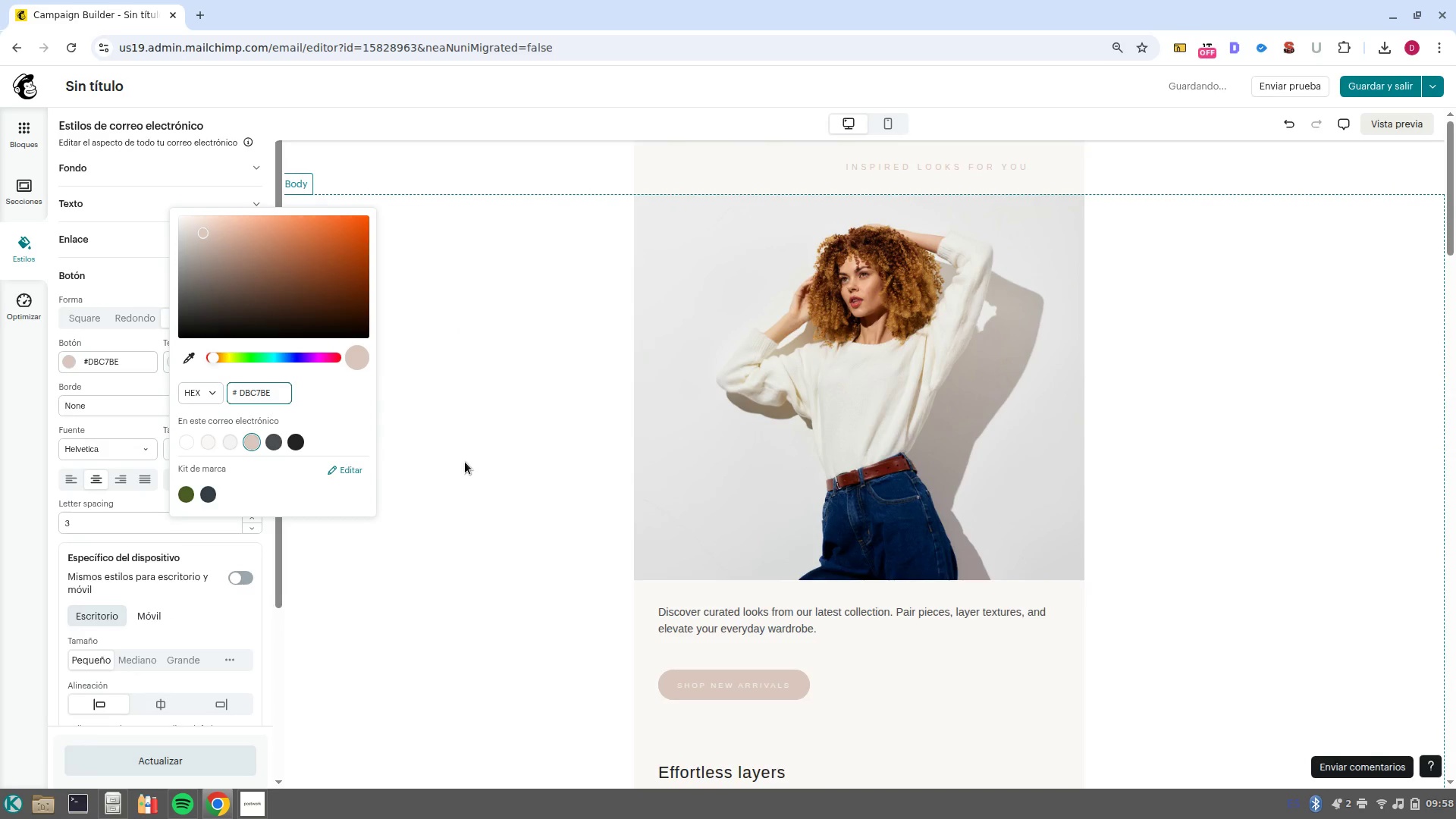 
left_click([464, 452])
 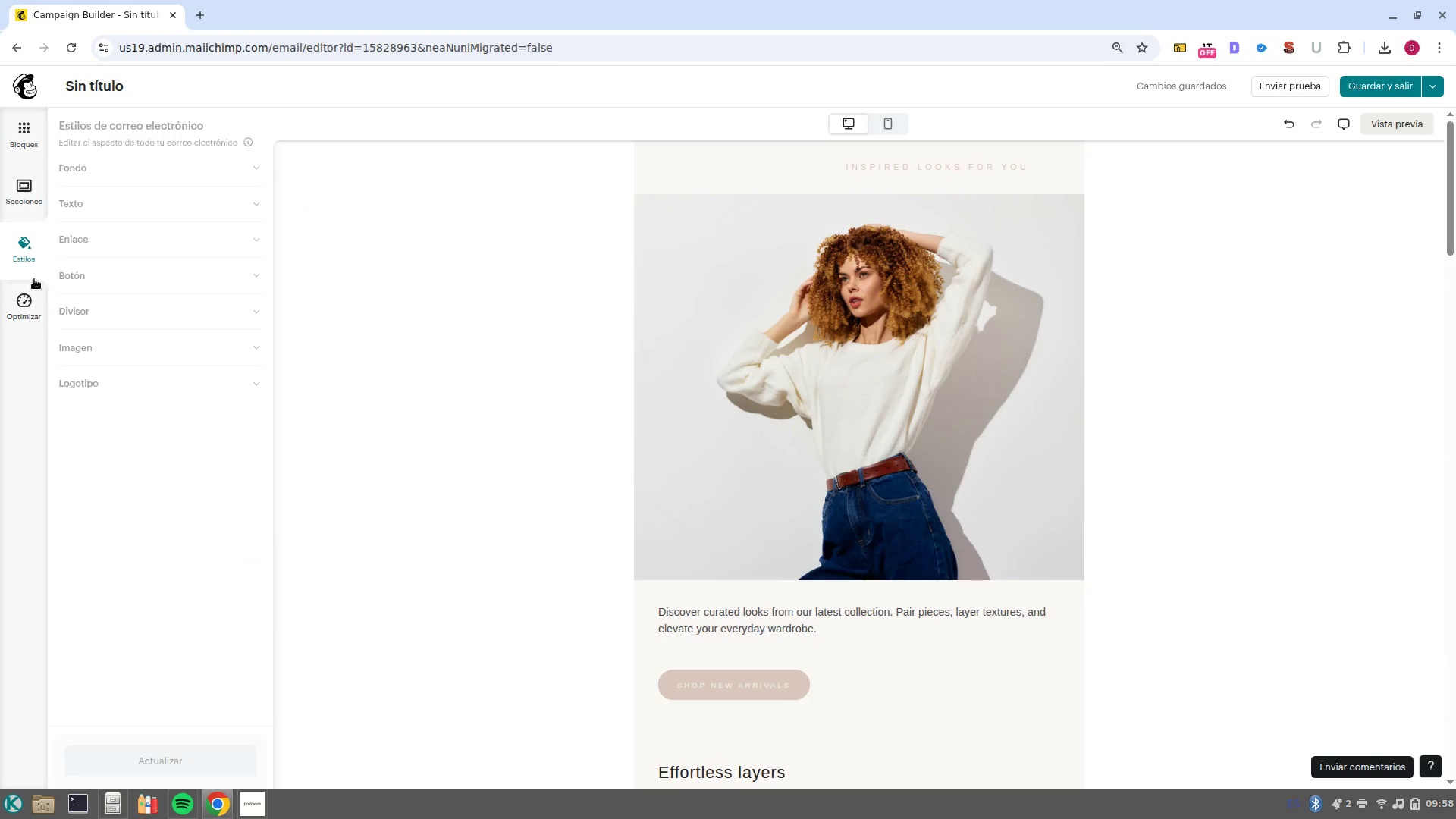 
left_click([93, 177])
 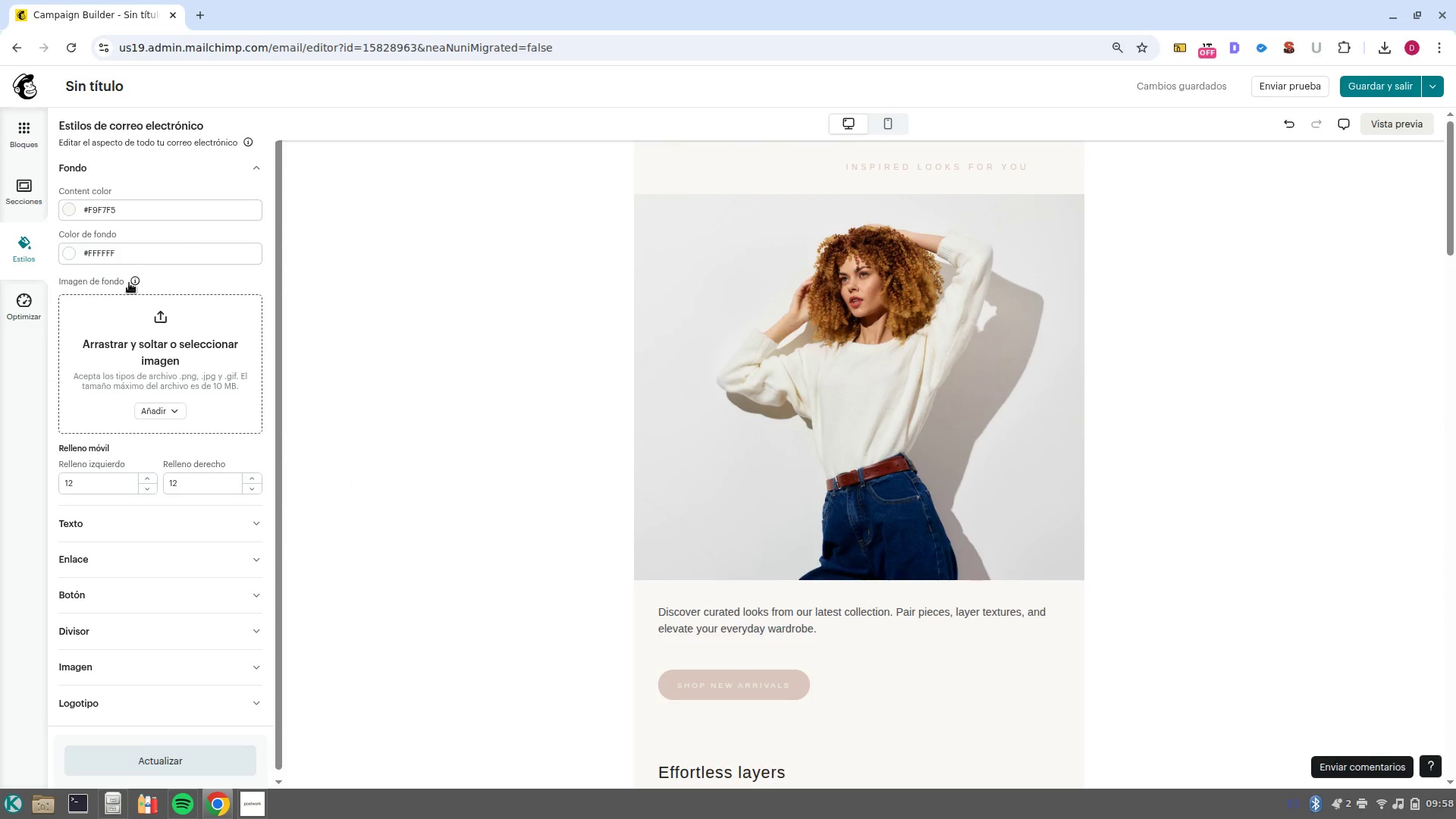 
left_click([140, 221])
 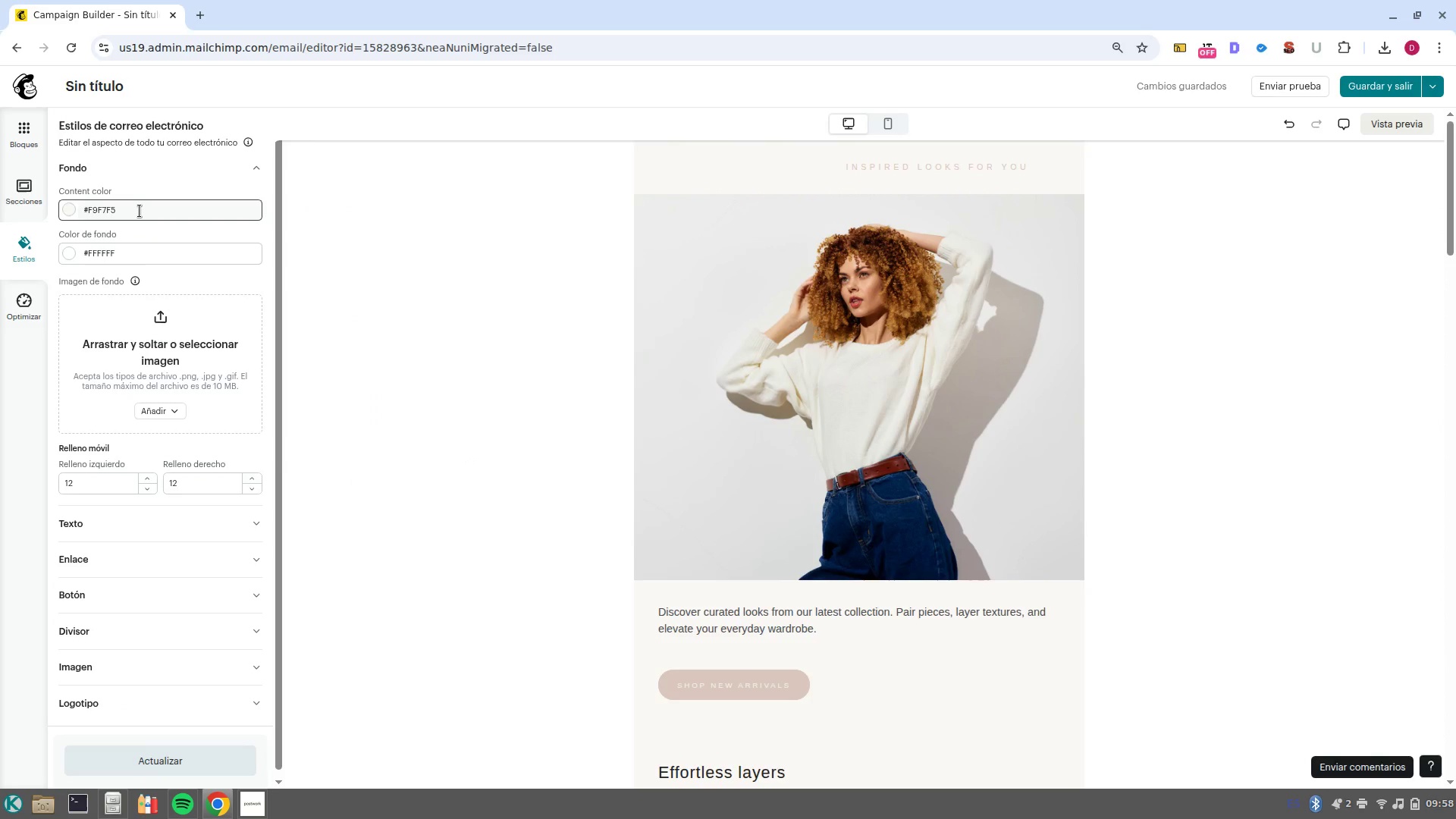 
left_click([140, 211])
 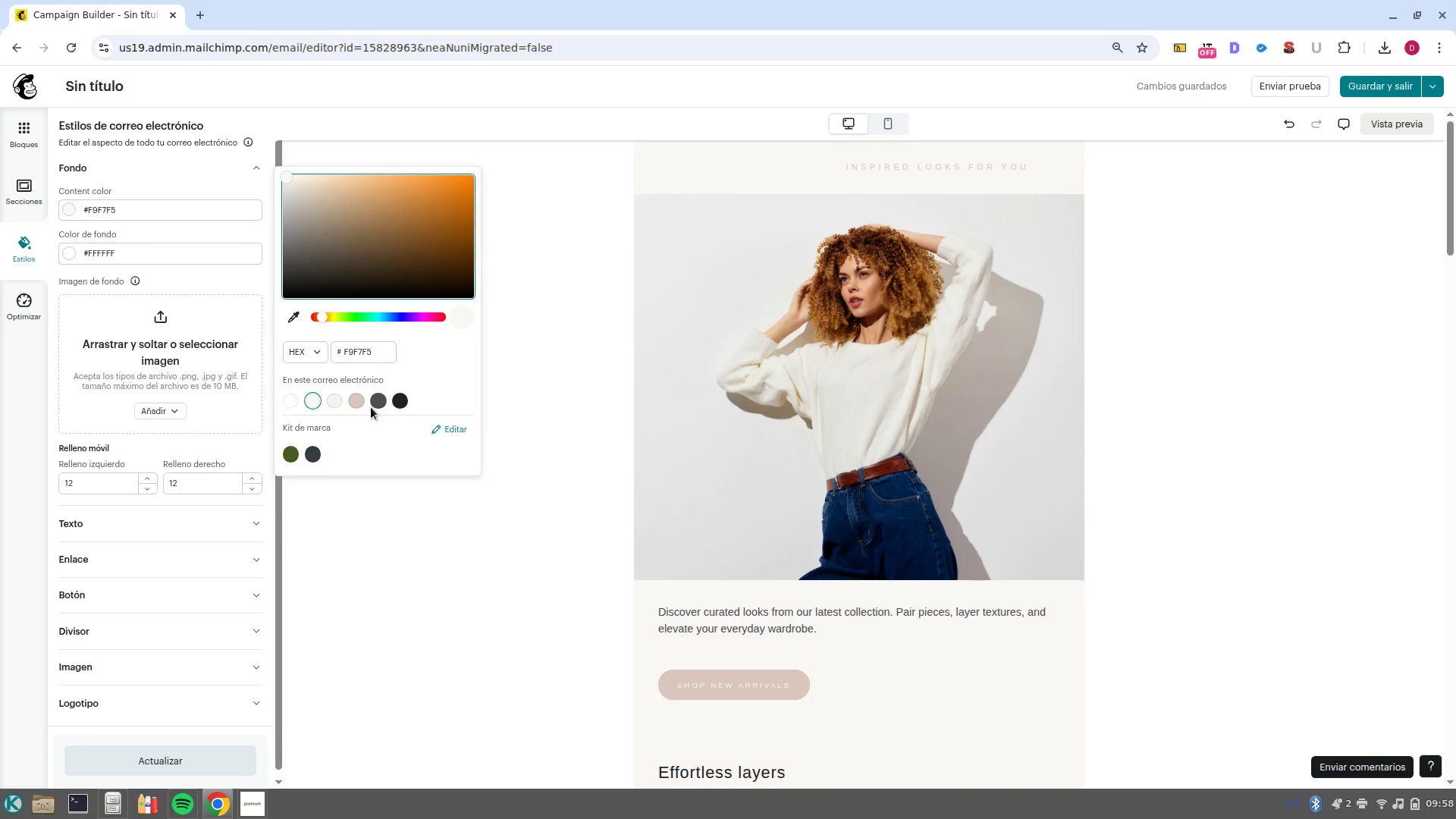 
left_click([374, 406])
 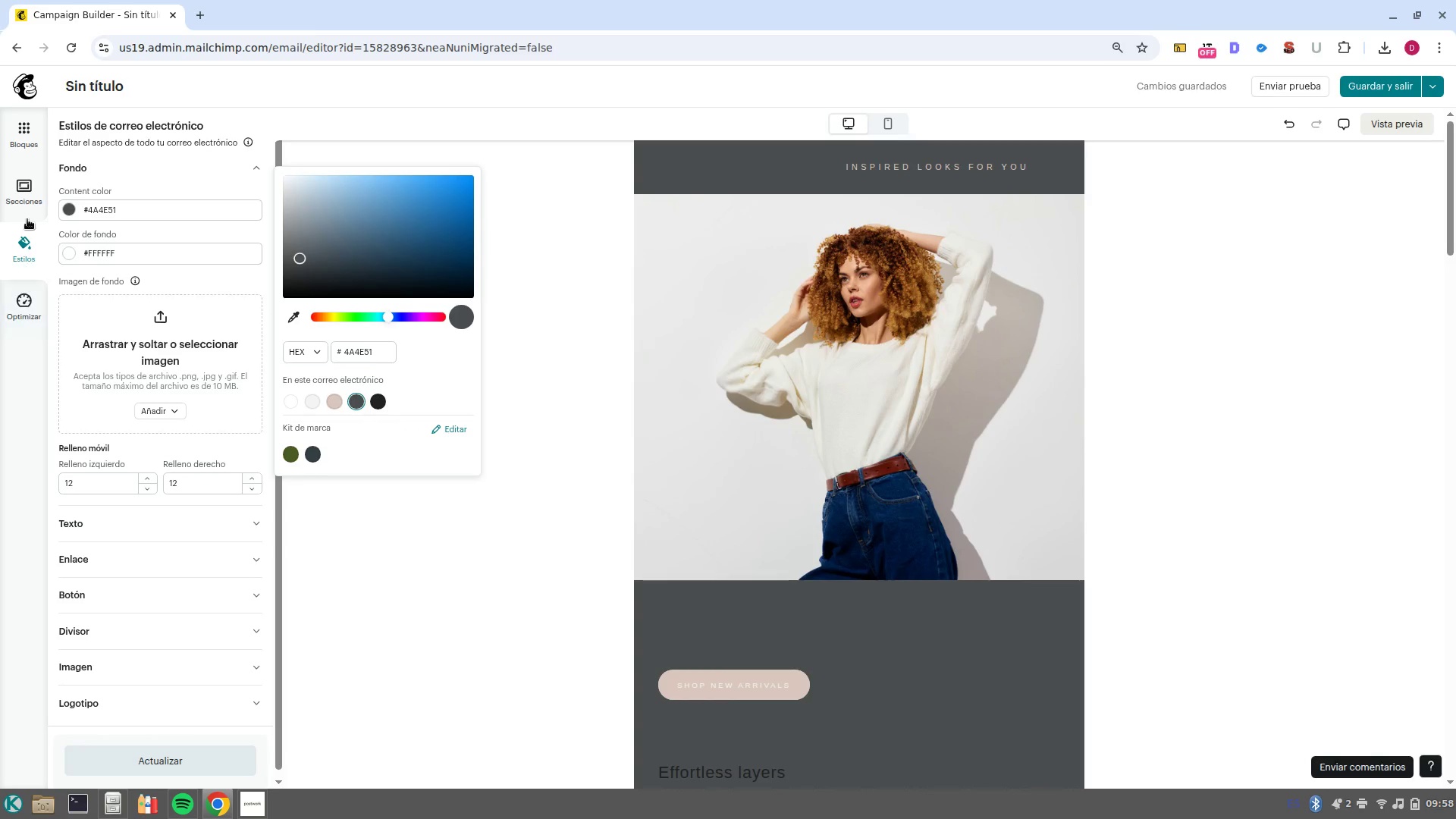 
wait(7.62)
 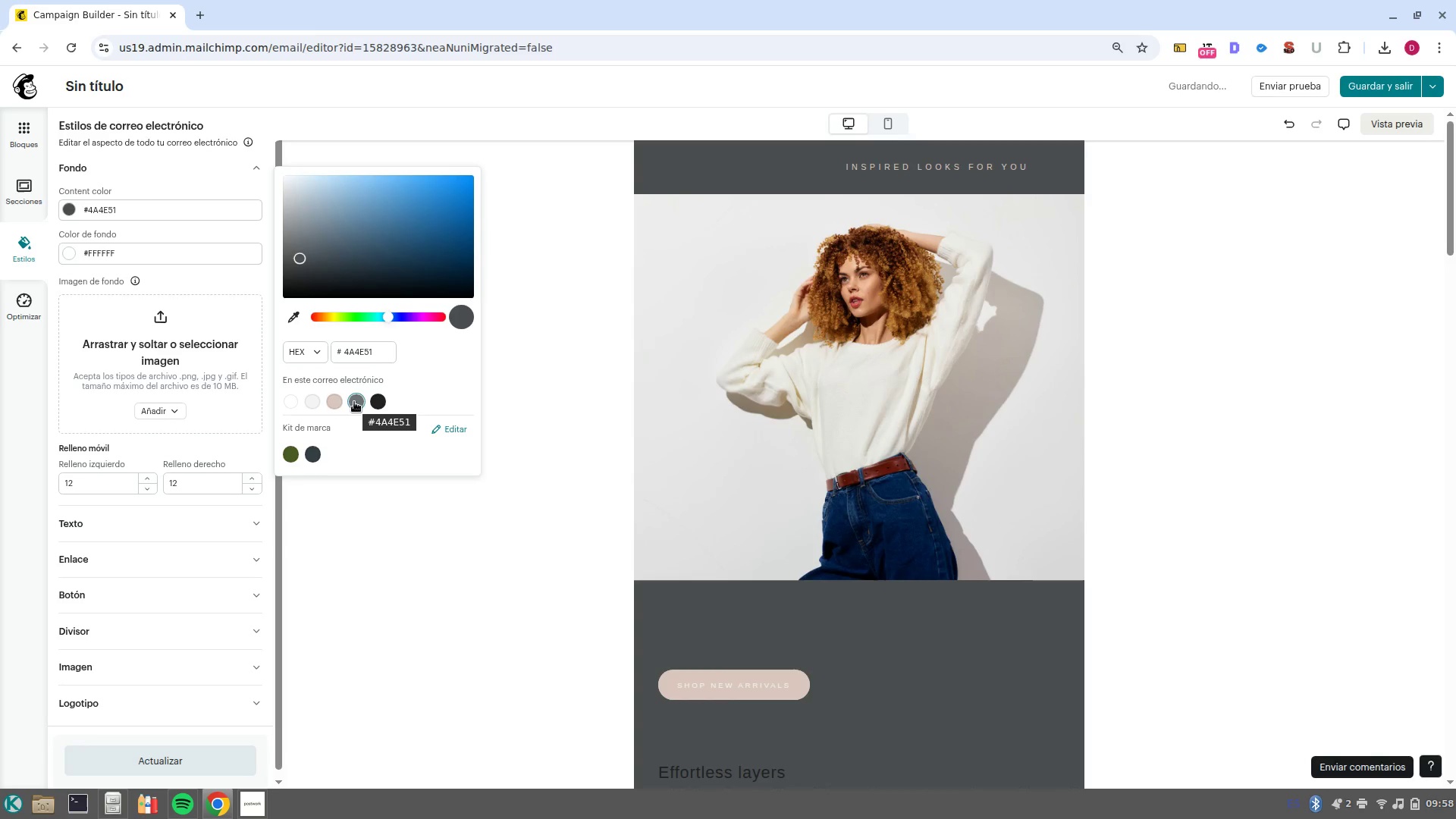 
left_click([111, 523])
 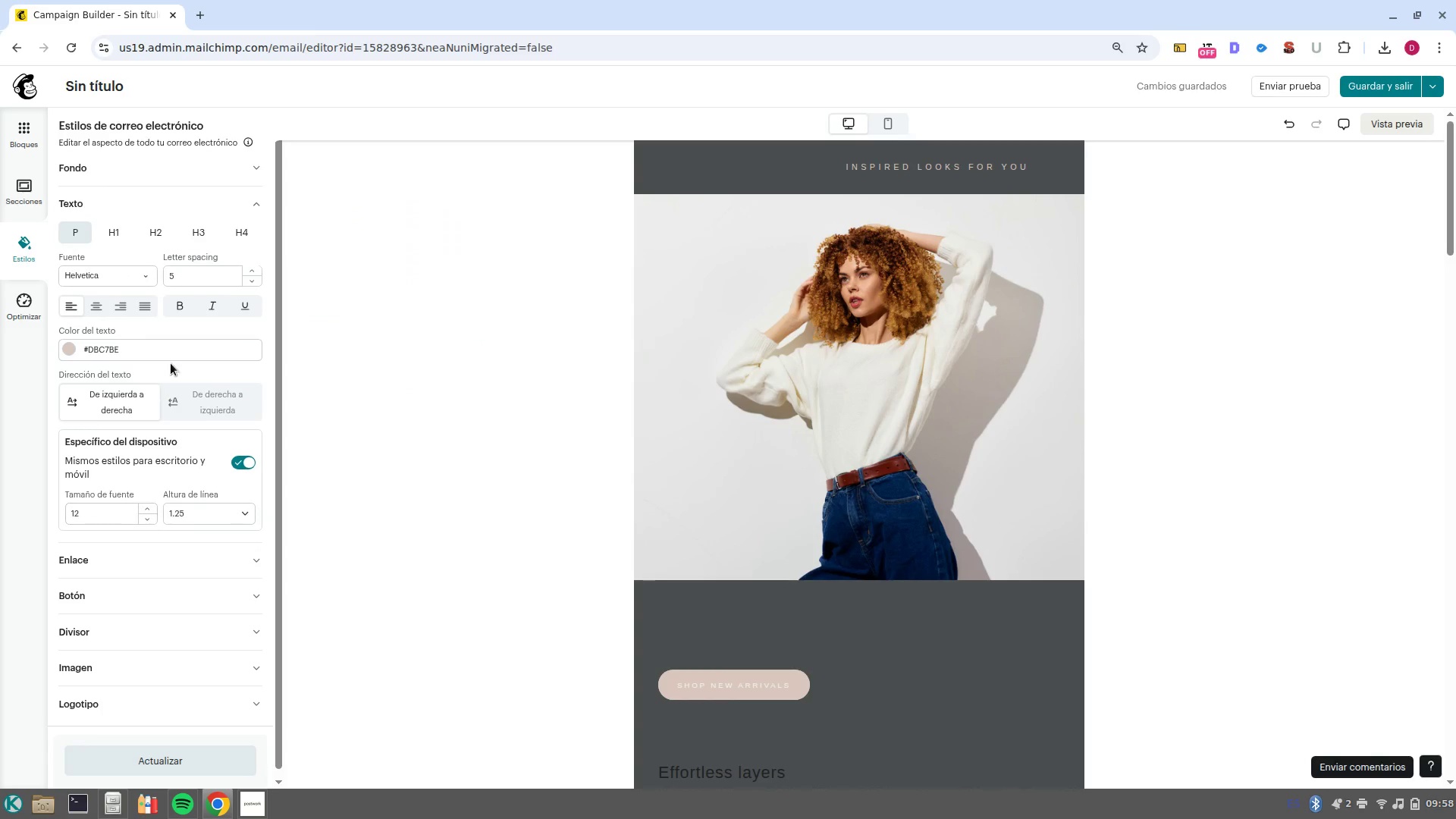 
left_click([173, 347])
 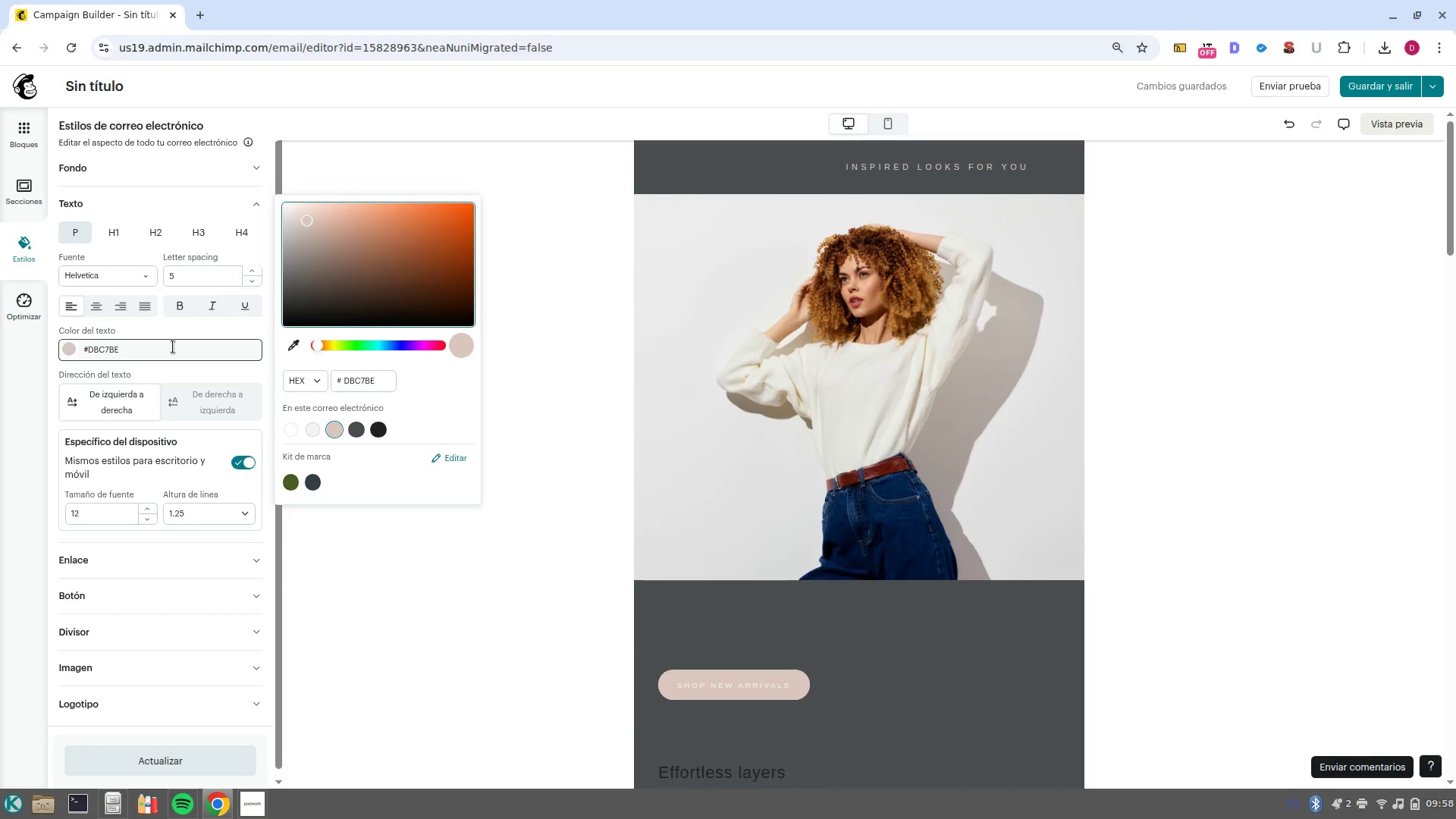 
double_click([173, 347])
 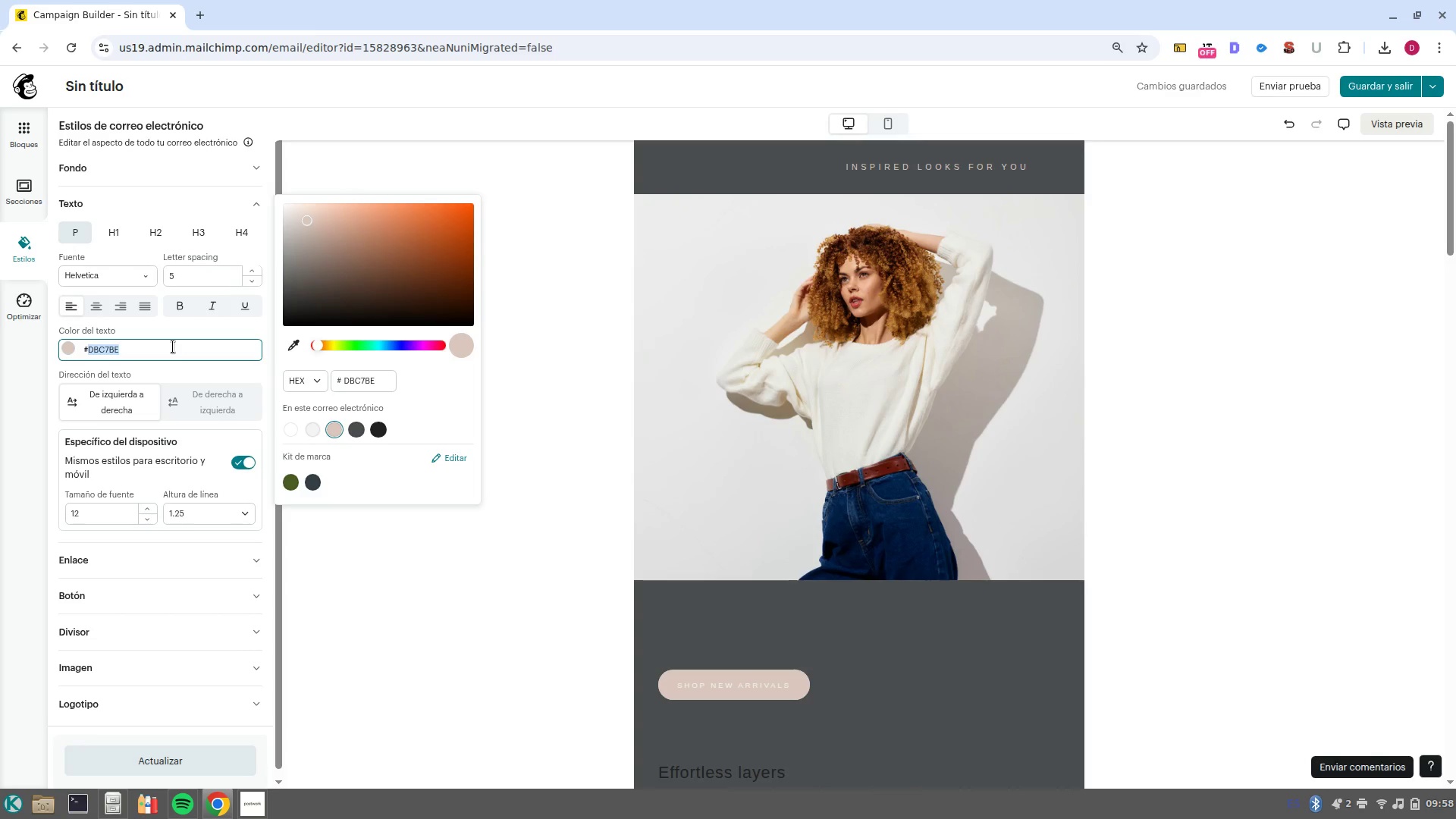 
type(3333333)
key(NumpadEnter)
 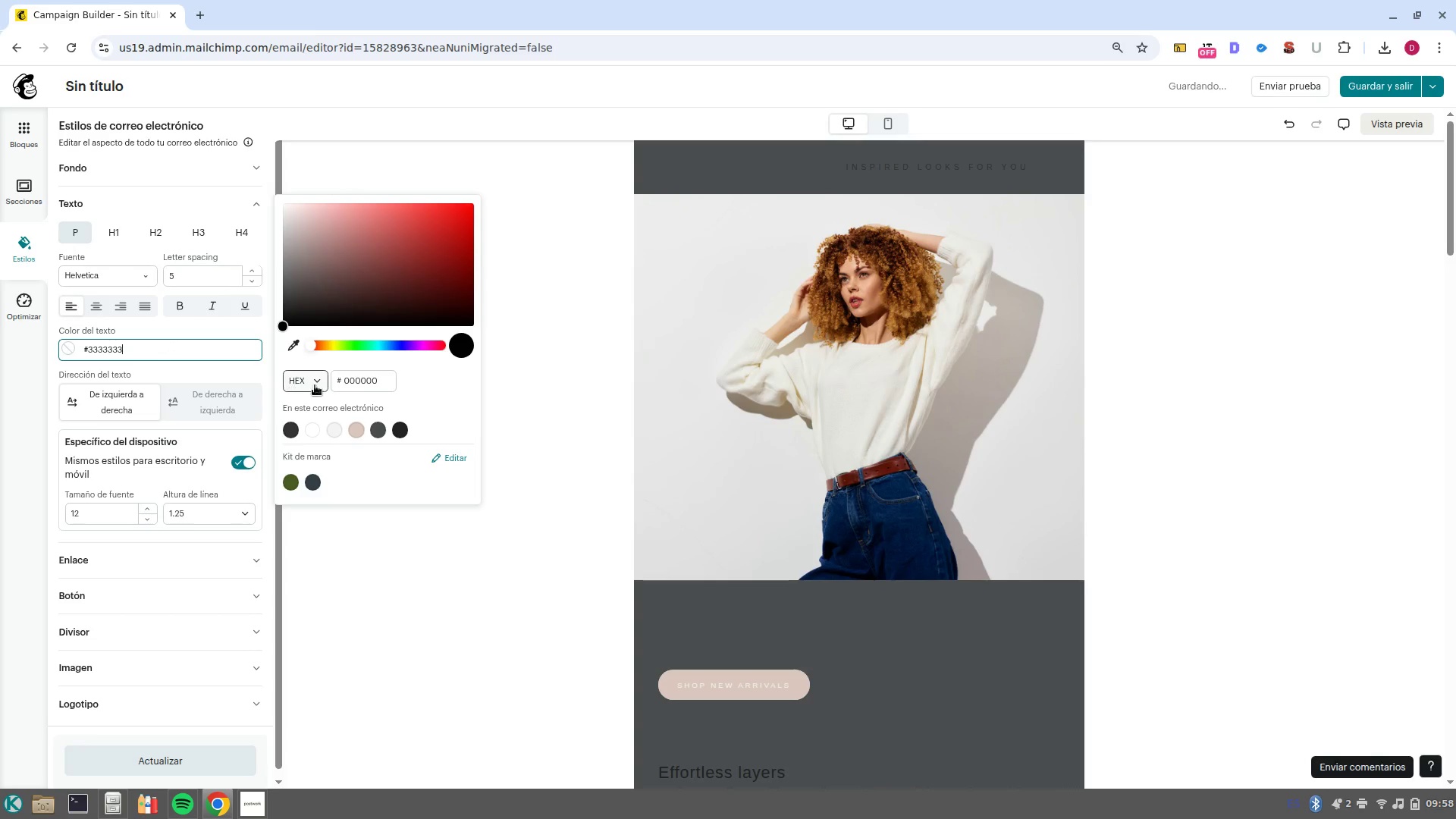 
left_click([366, 381])
 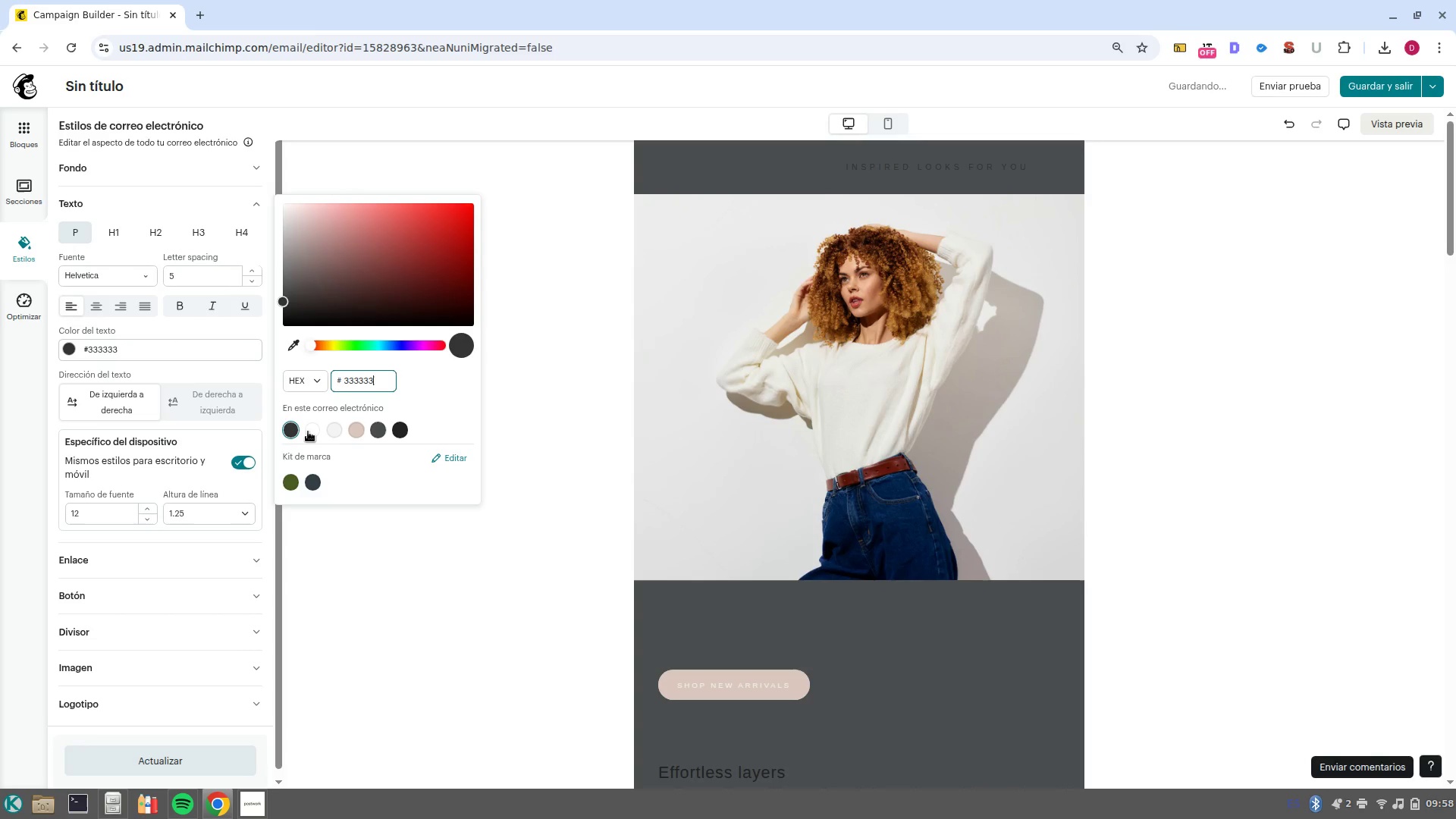 
left_click([308, 431])
 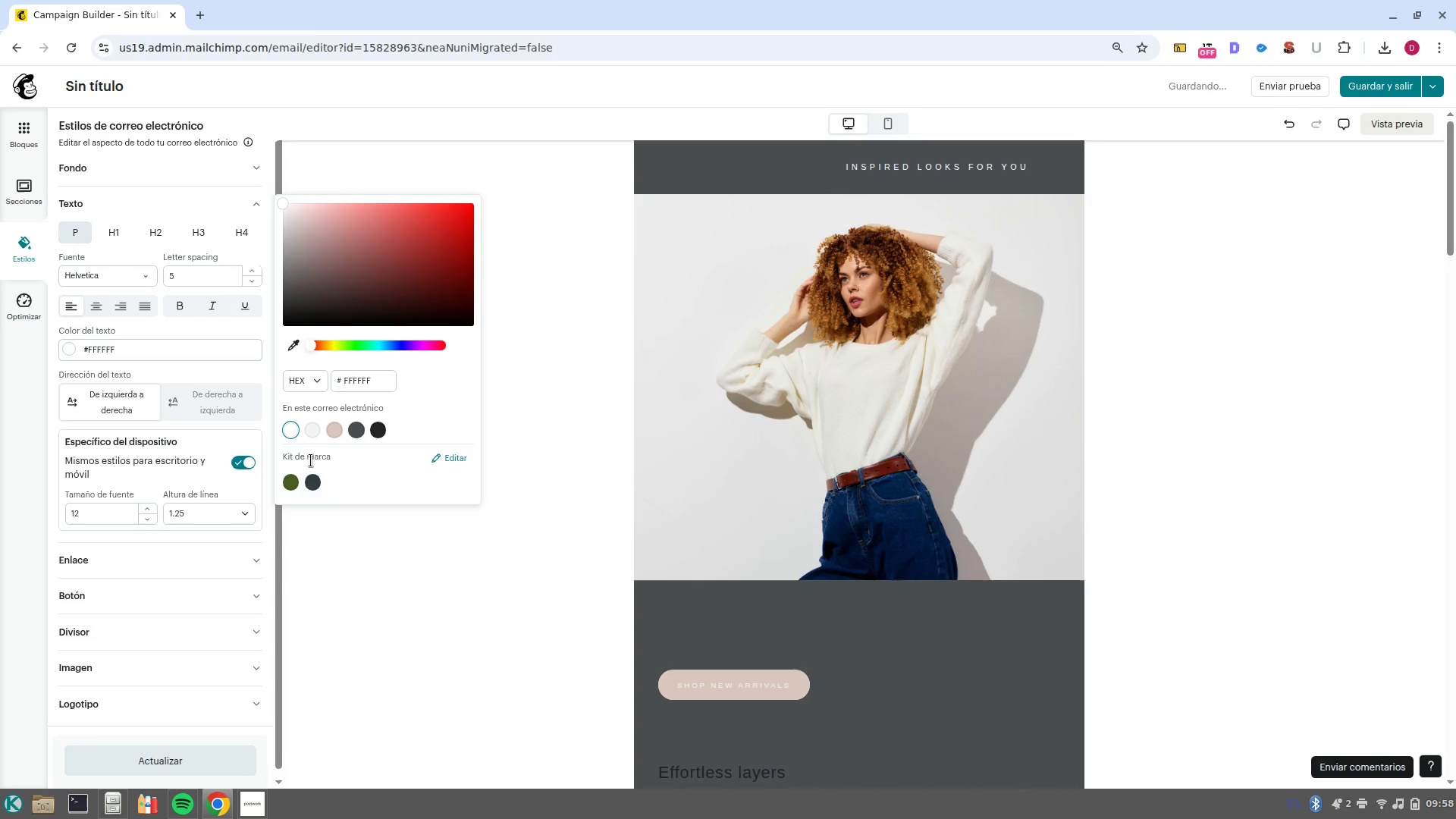 
left_click([413, 552])
 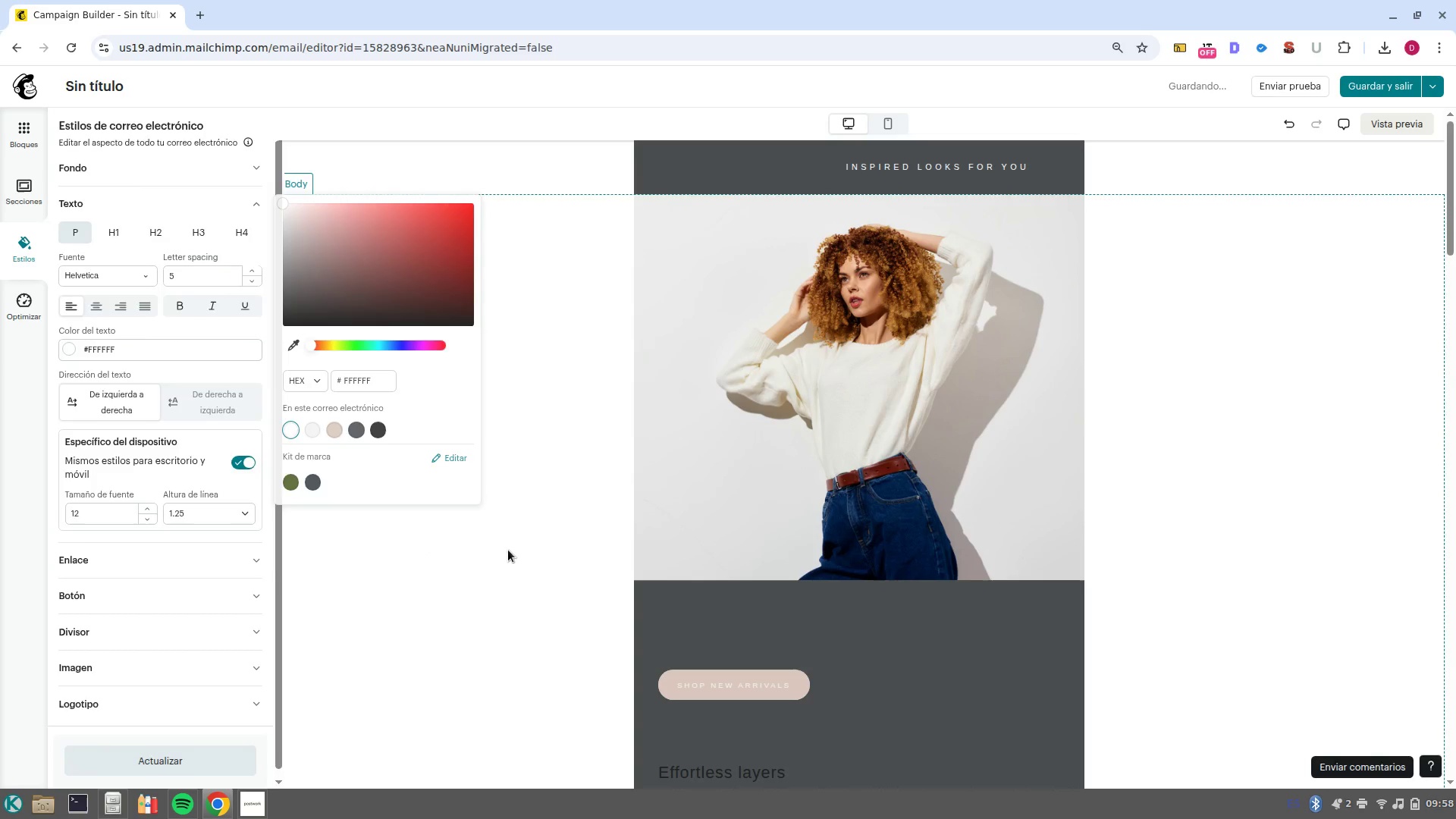 
scroll: coordinate [802, 525], scroll_direction: up, amount: 8.0
 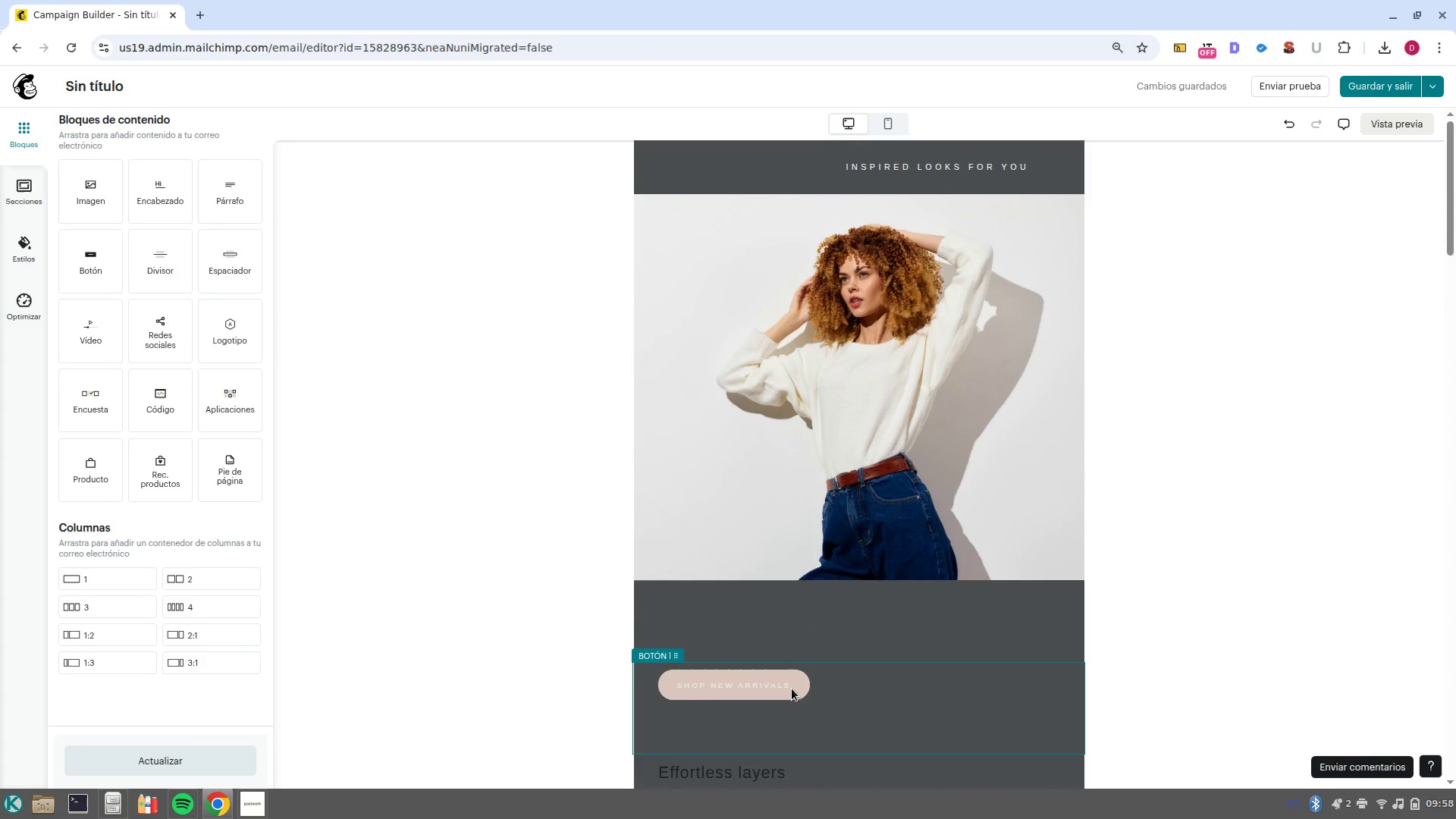 
wait(5.79)
 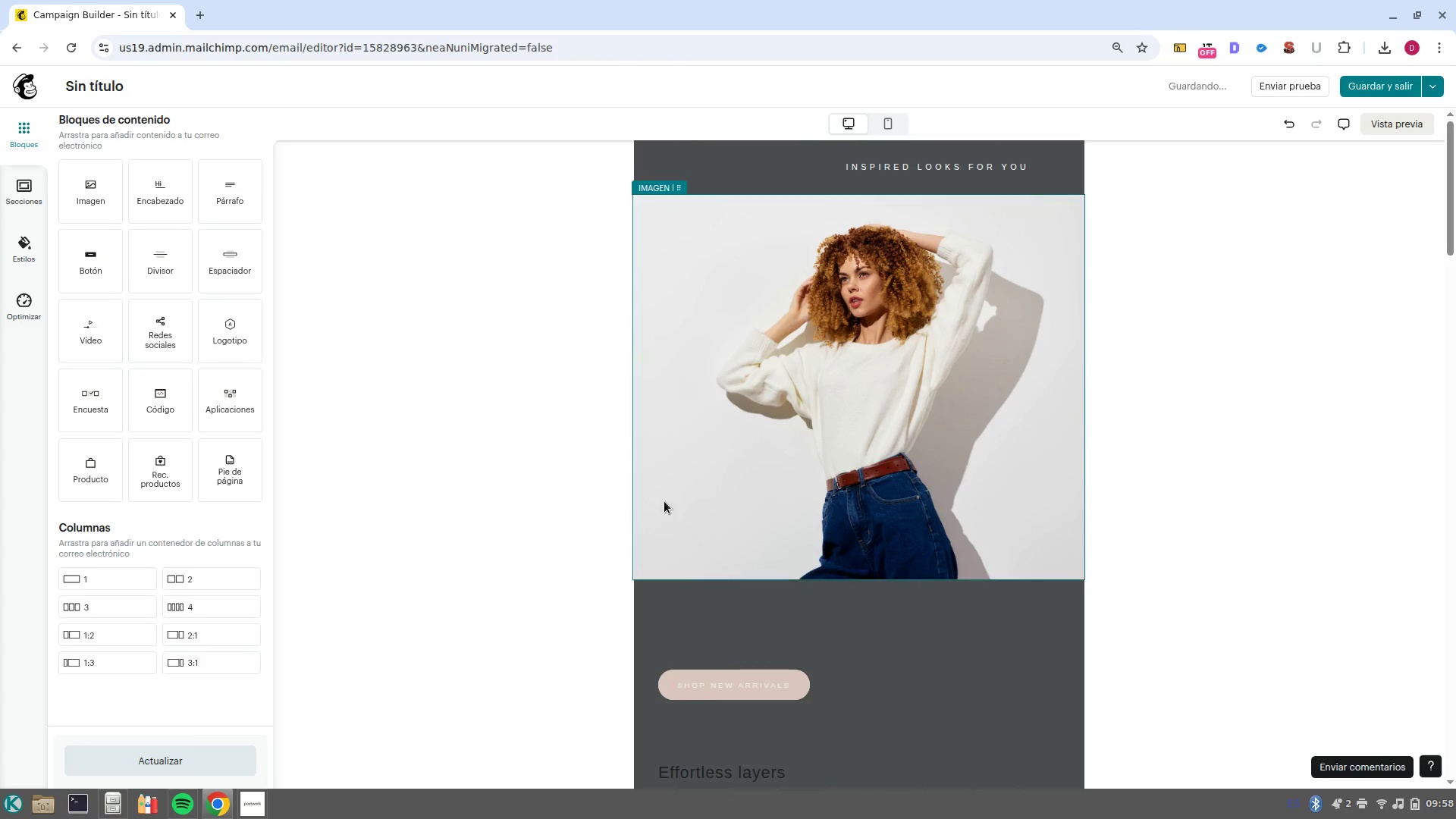 
left_click([792, 689])
 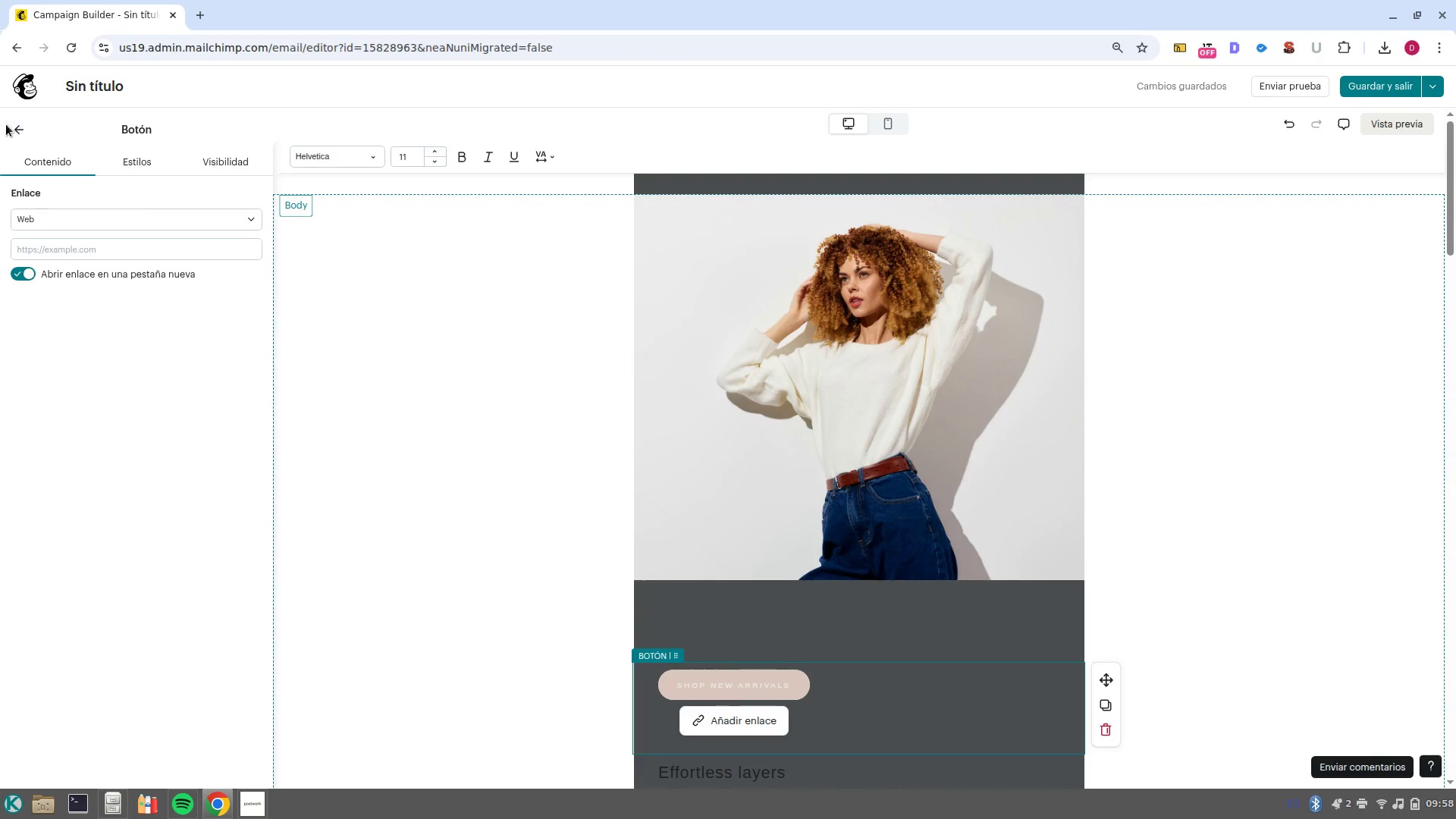 
left_click([9, 124])
 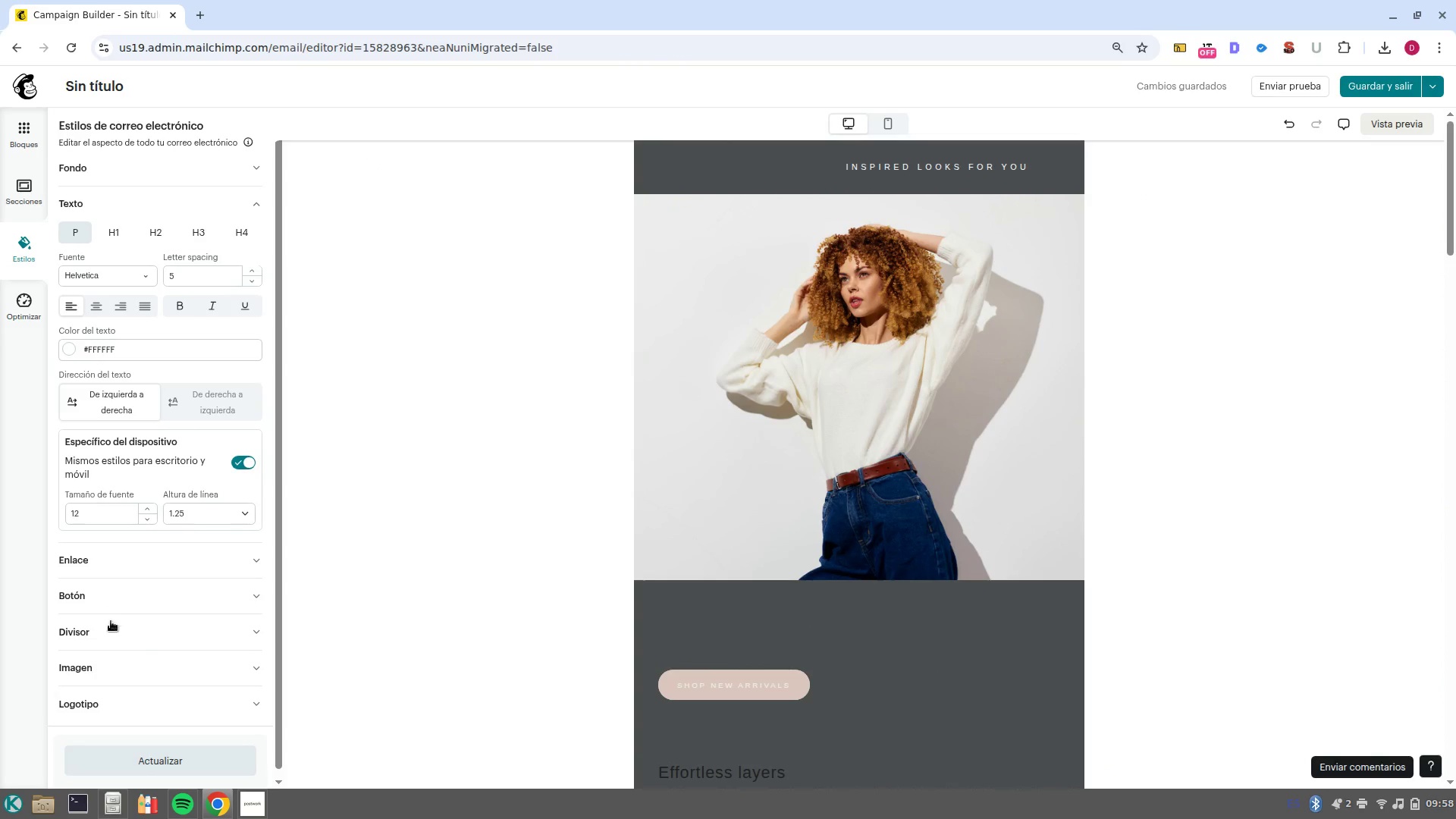 
left_click([120, 603])
 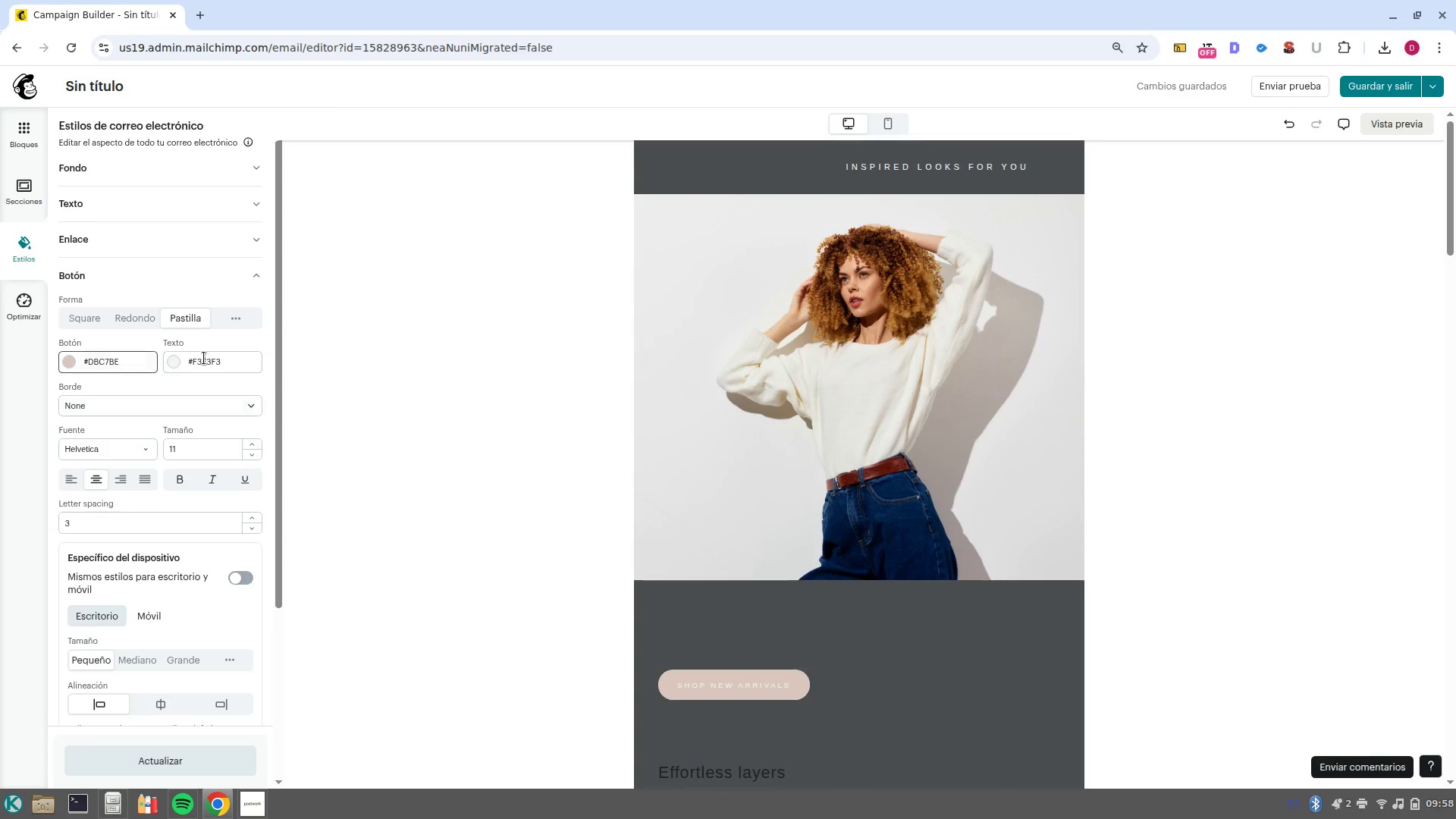 
left_click([215, 362])
 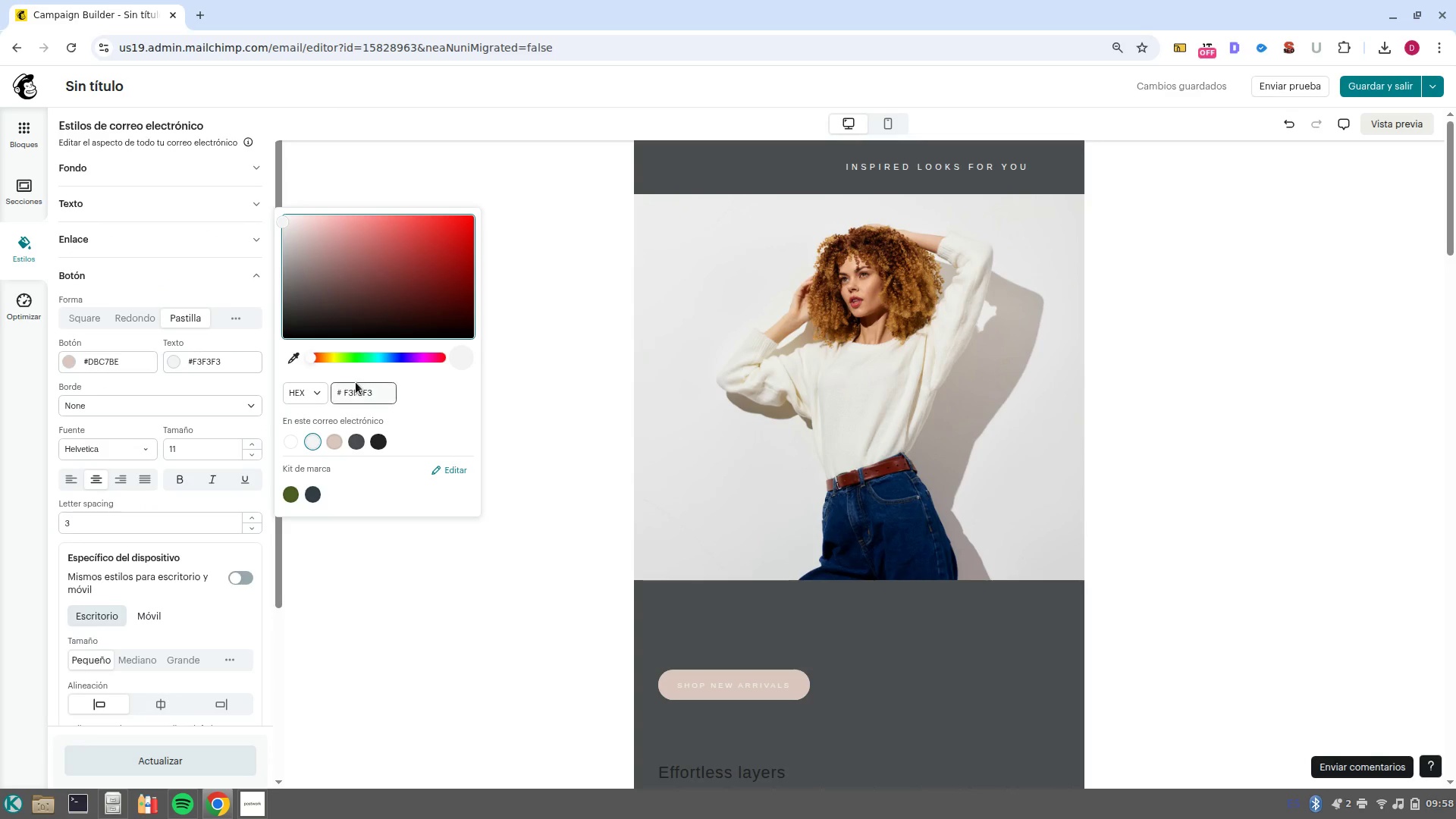 
left_click([357, 382])
 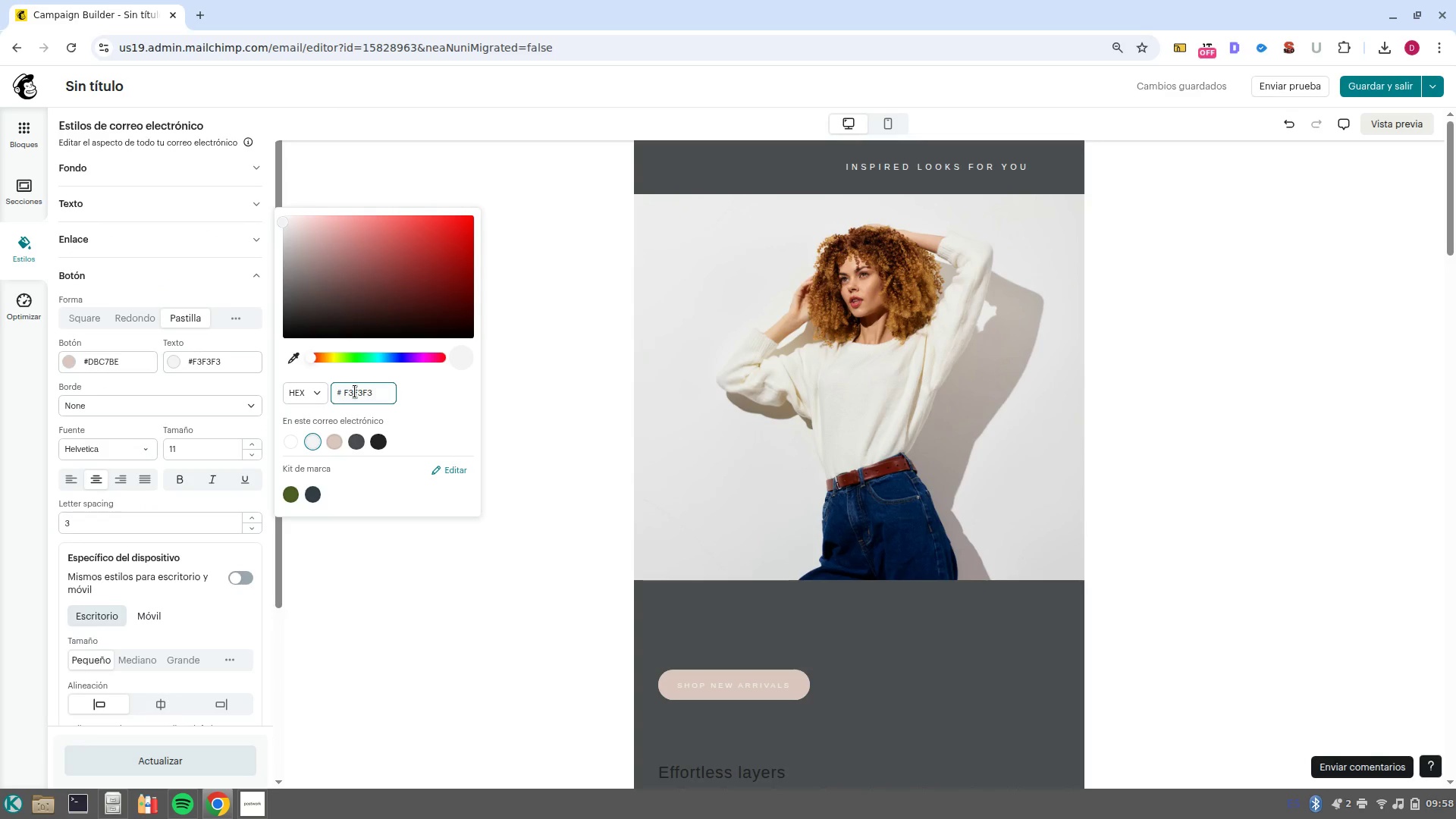 
double_click([355, 391])
 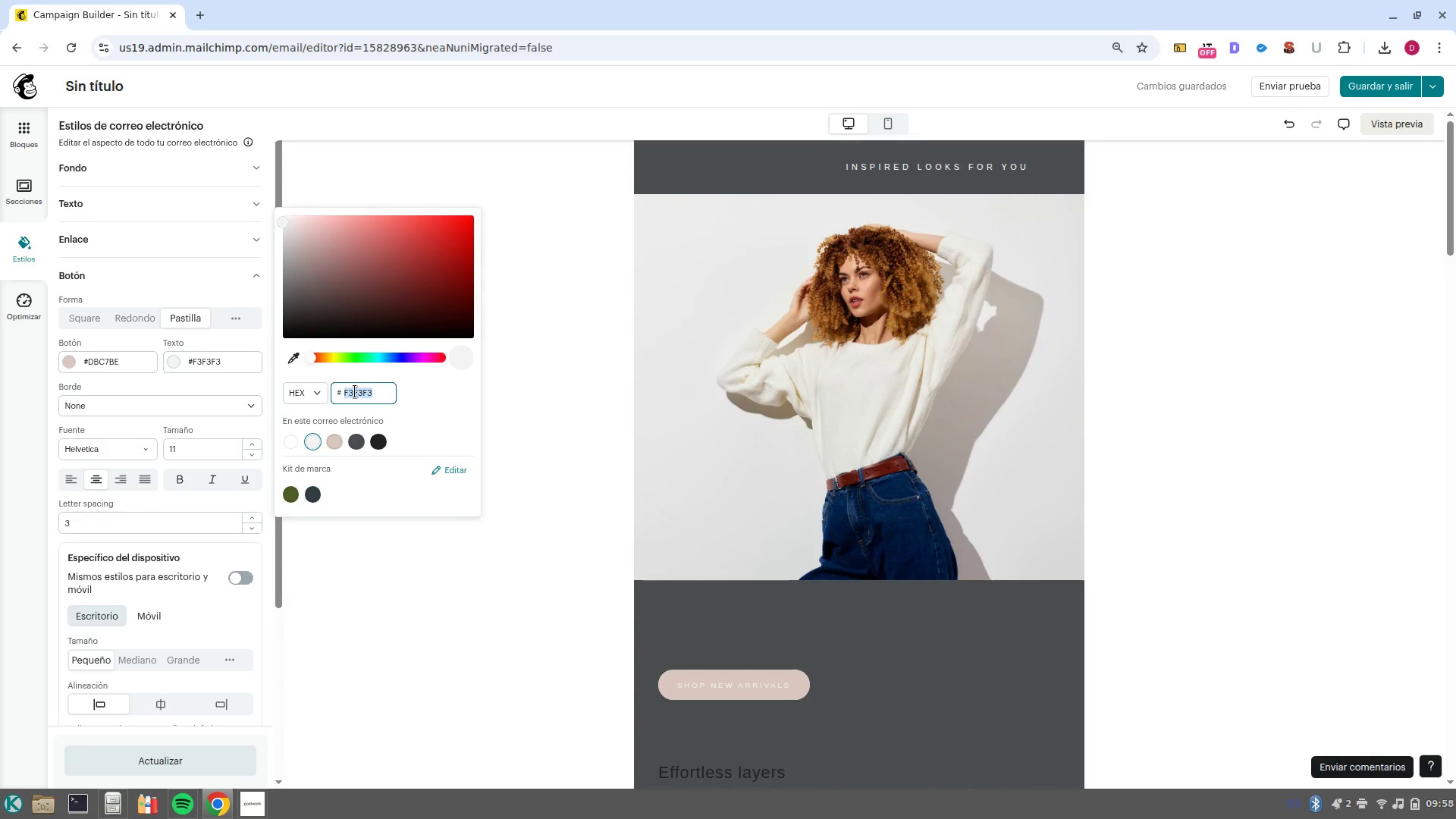 
type(333333)
key(NumpadEnter)
 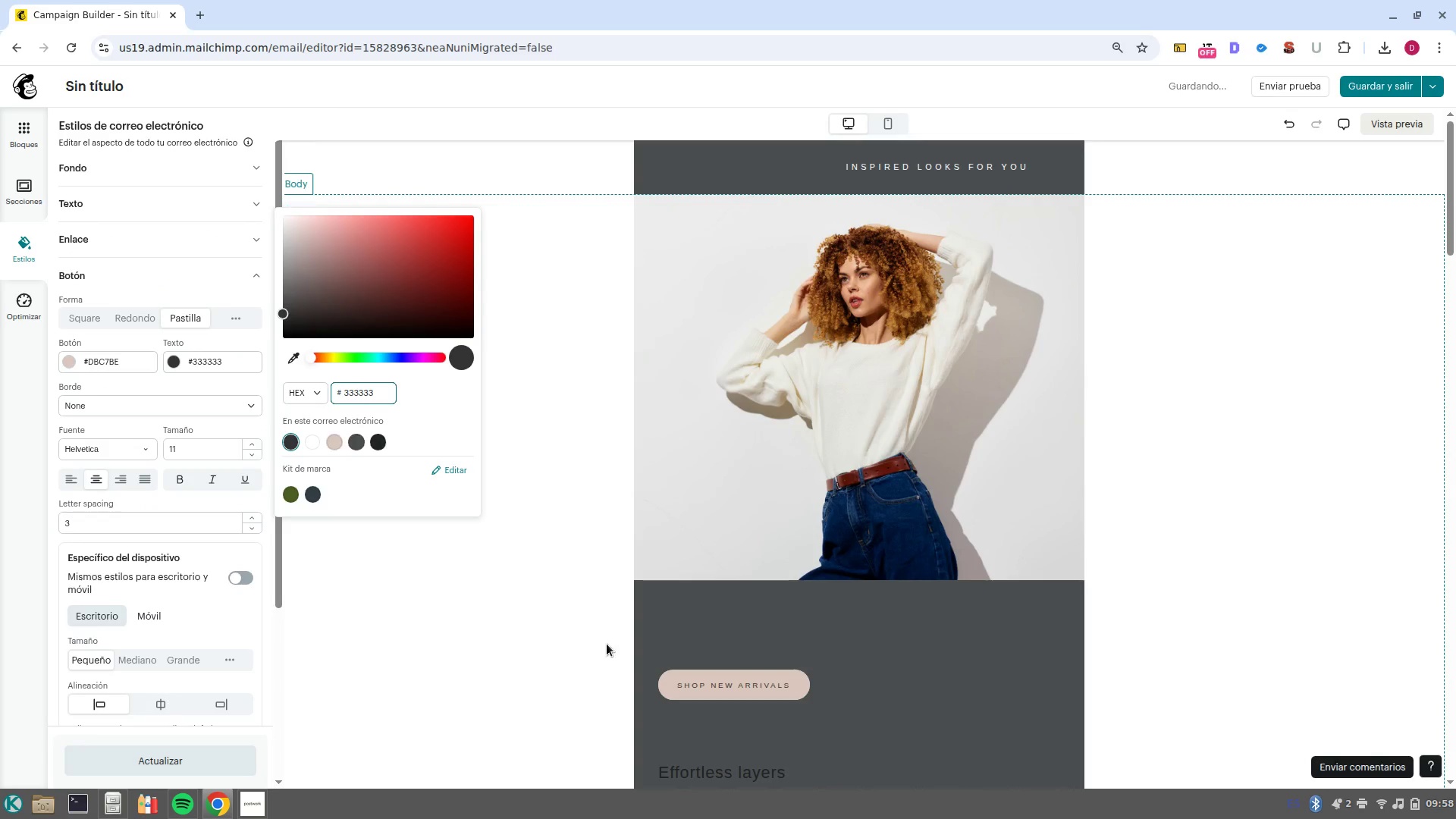 
left_click([592, 658])
 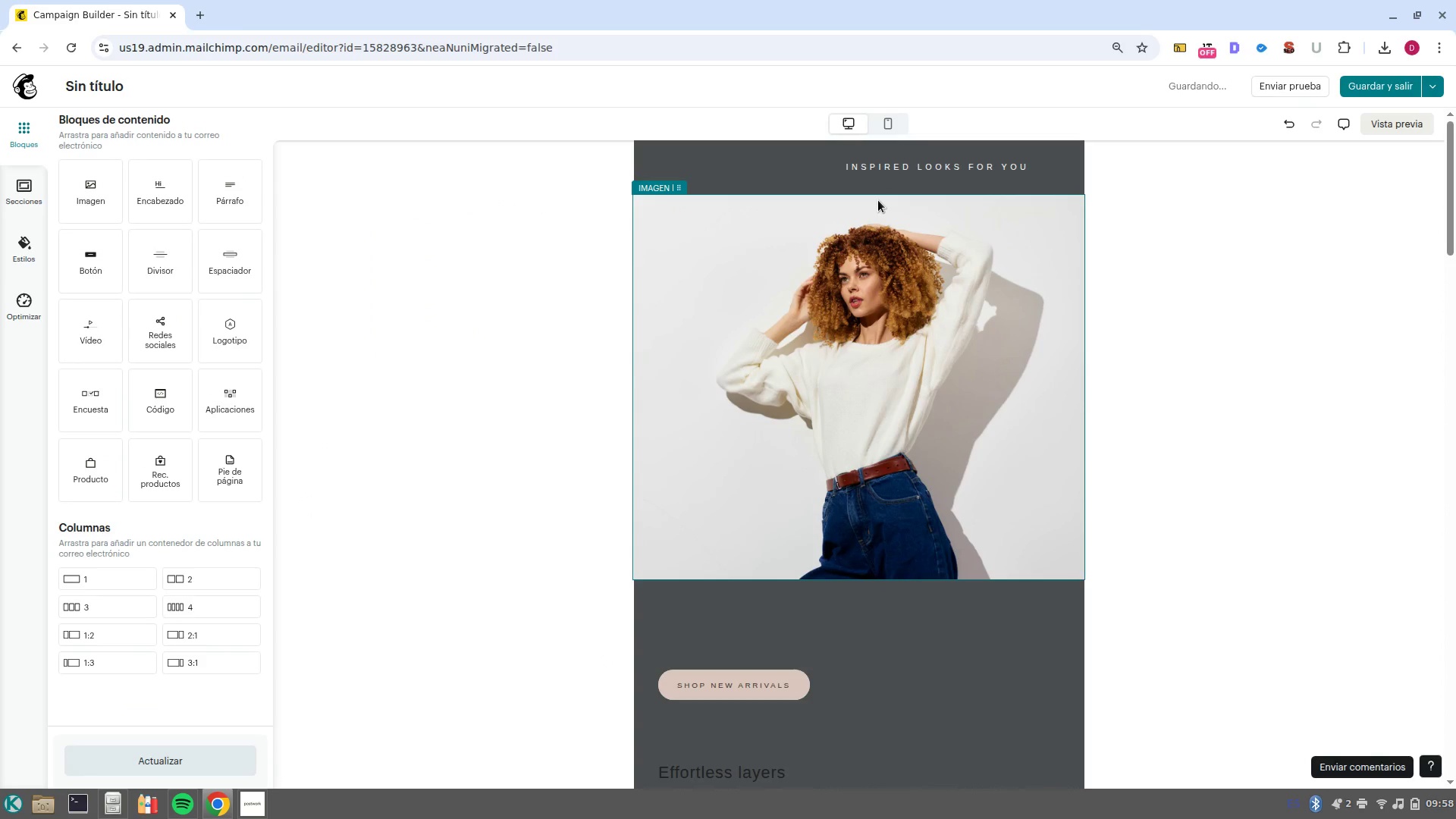 
wait(8.29)
 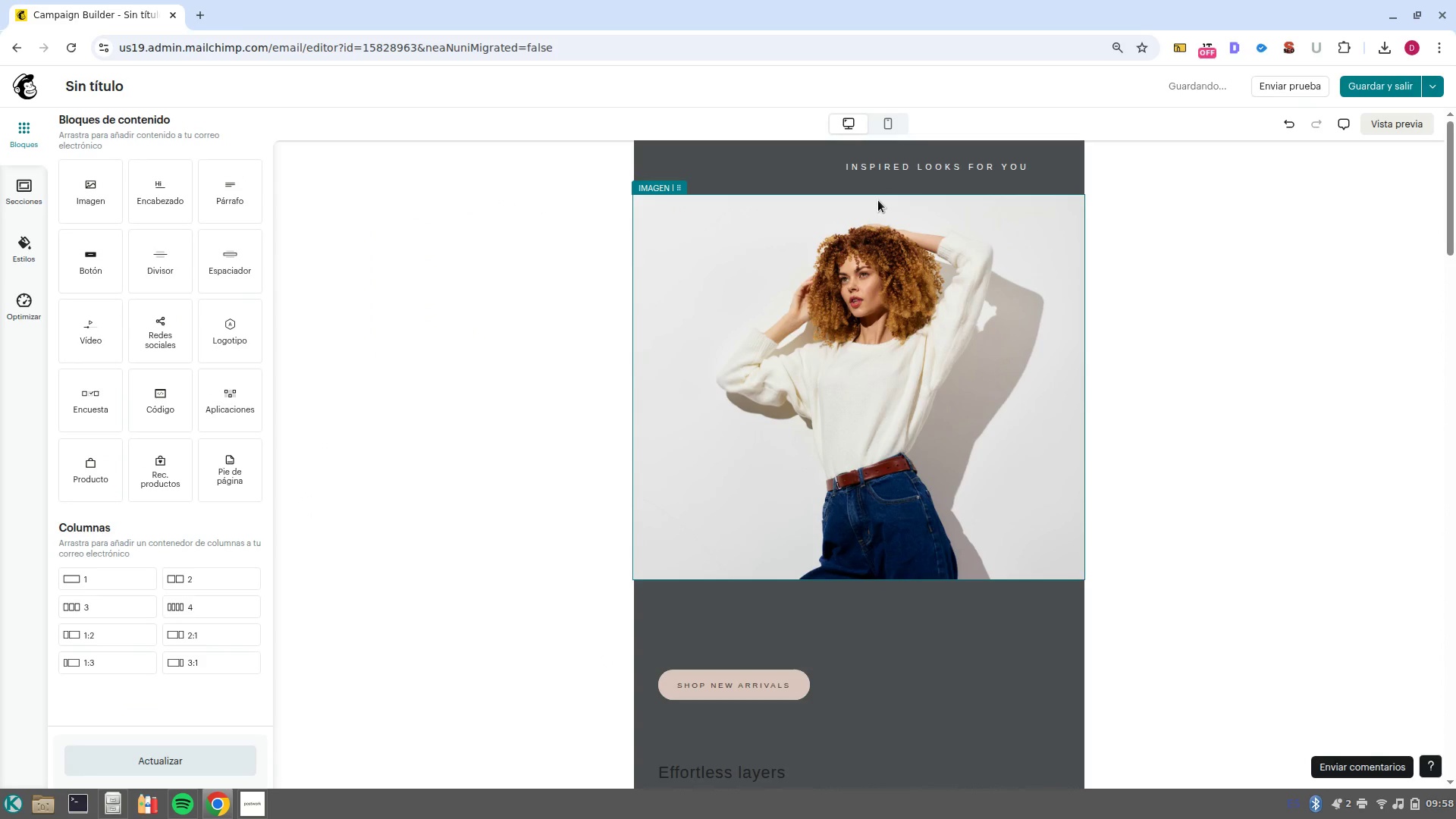 
left_click_drag(start_coordinate=[168, 199], to_coordinate=[781, 172])
 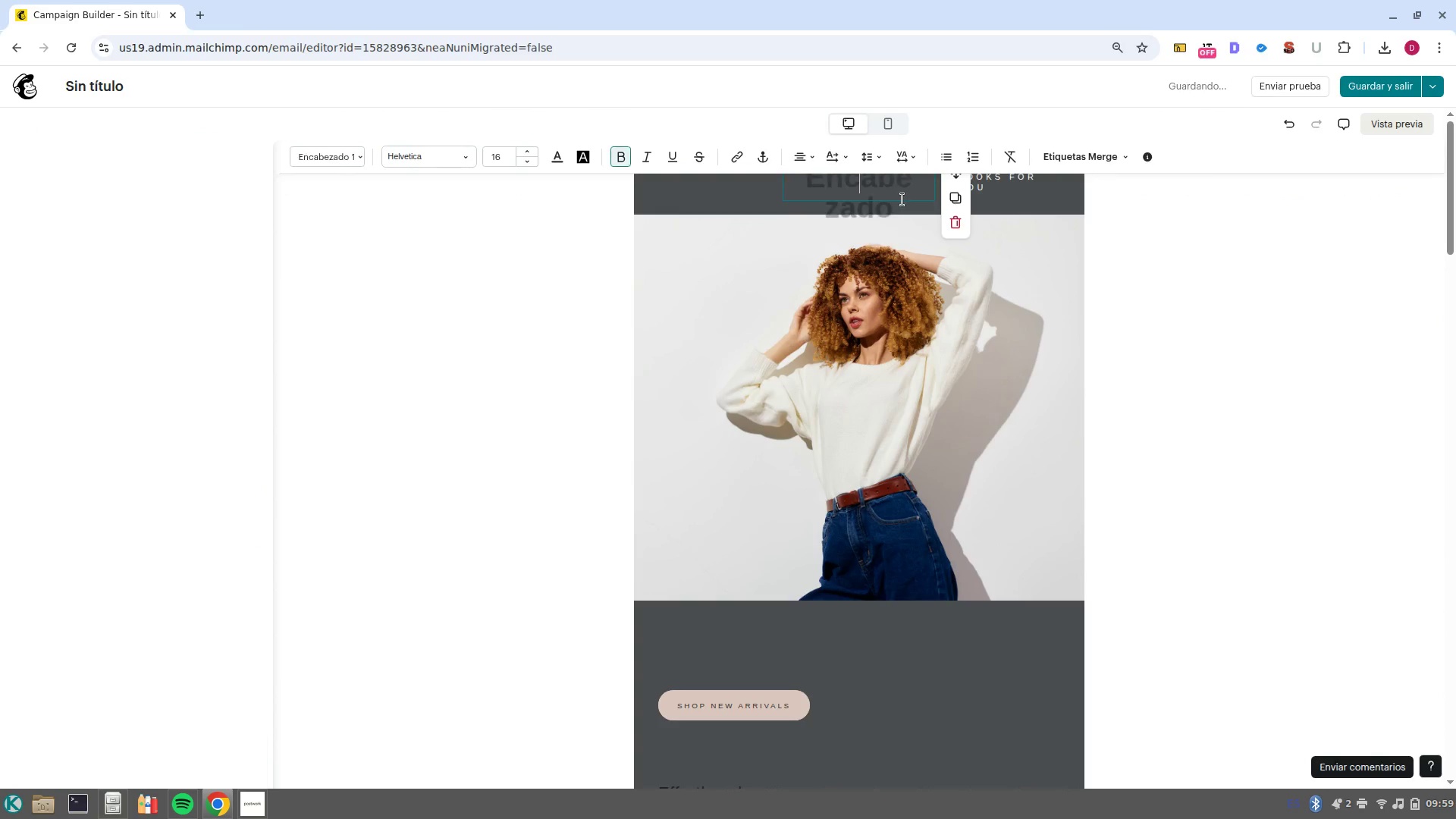 
scroll: coordinate [772, 255], scroll_direction: up, amount: 6.0
 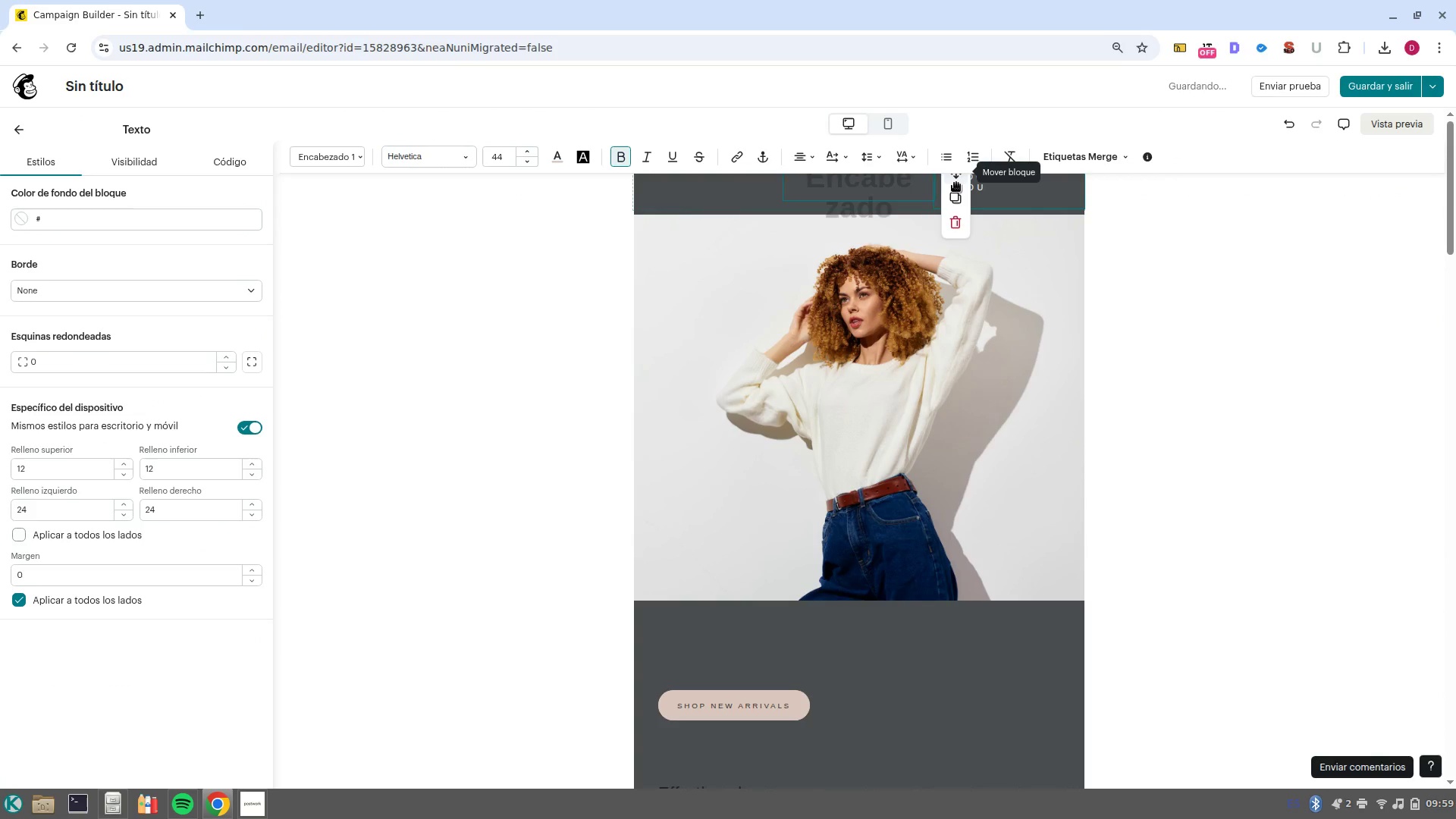 
left_click_drag(start_coordinate=[956, 183], to_coordinate=[676, 192])
 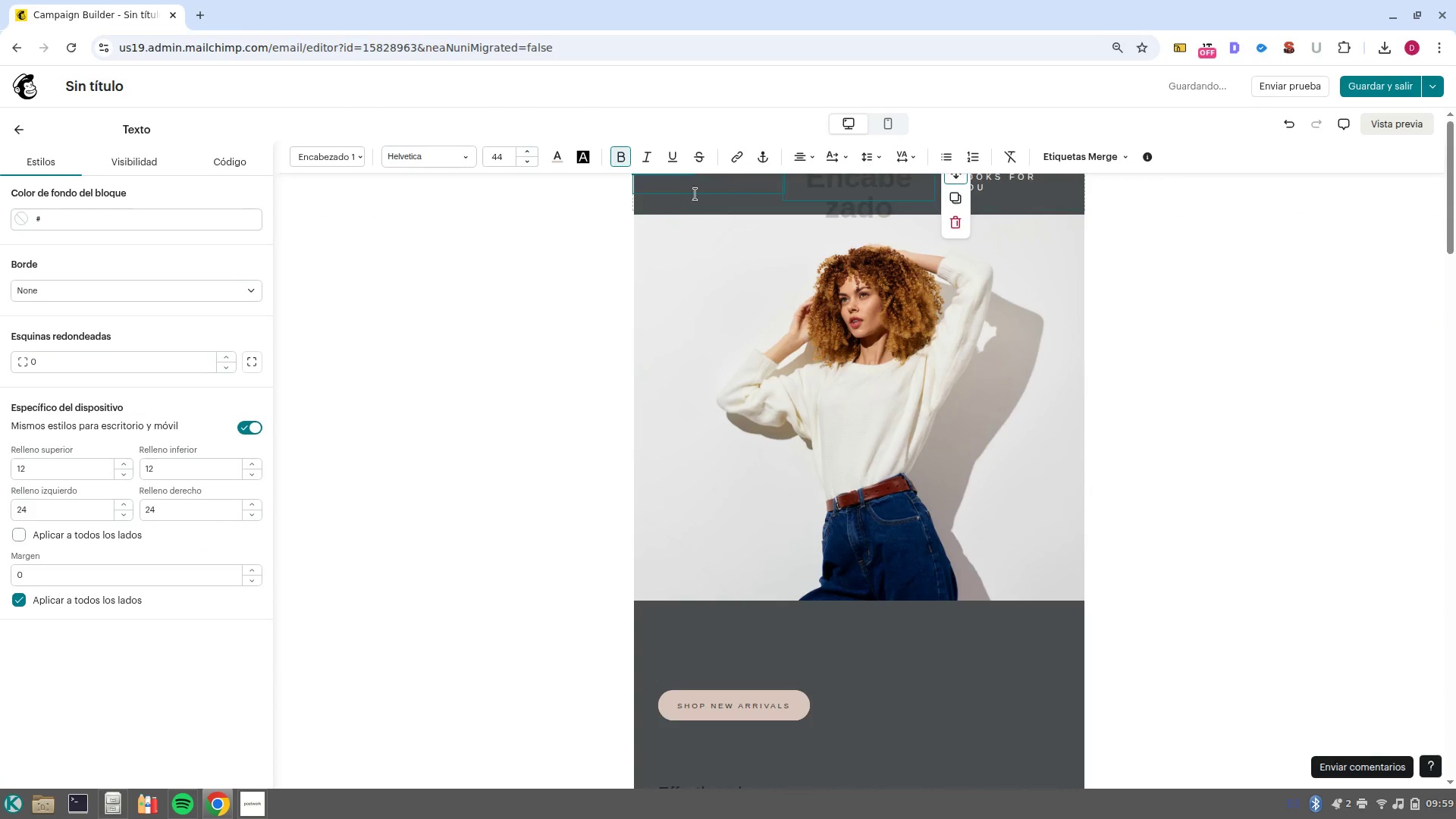 
scroll: coordinate [862, 227], scroll_direction: up, amount: 2.0
 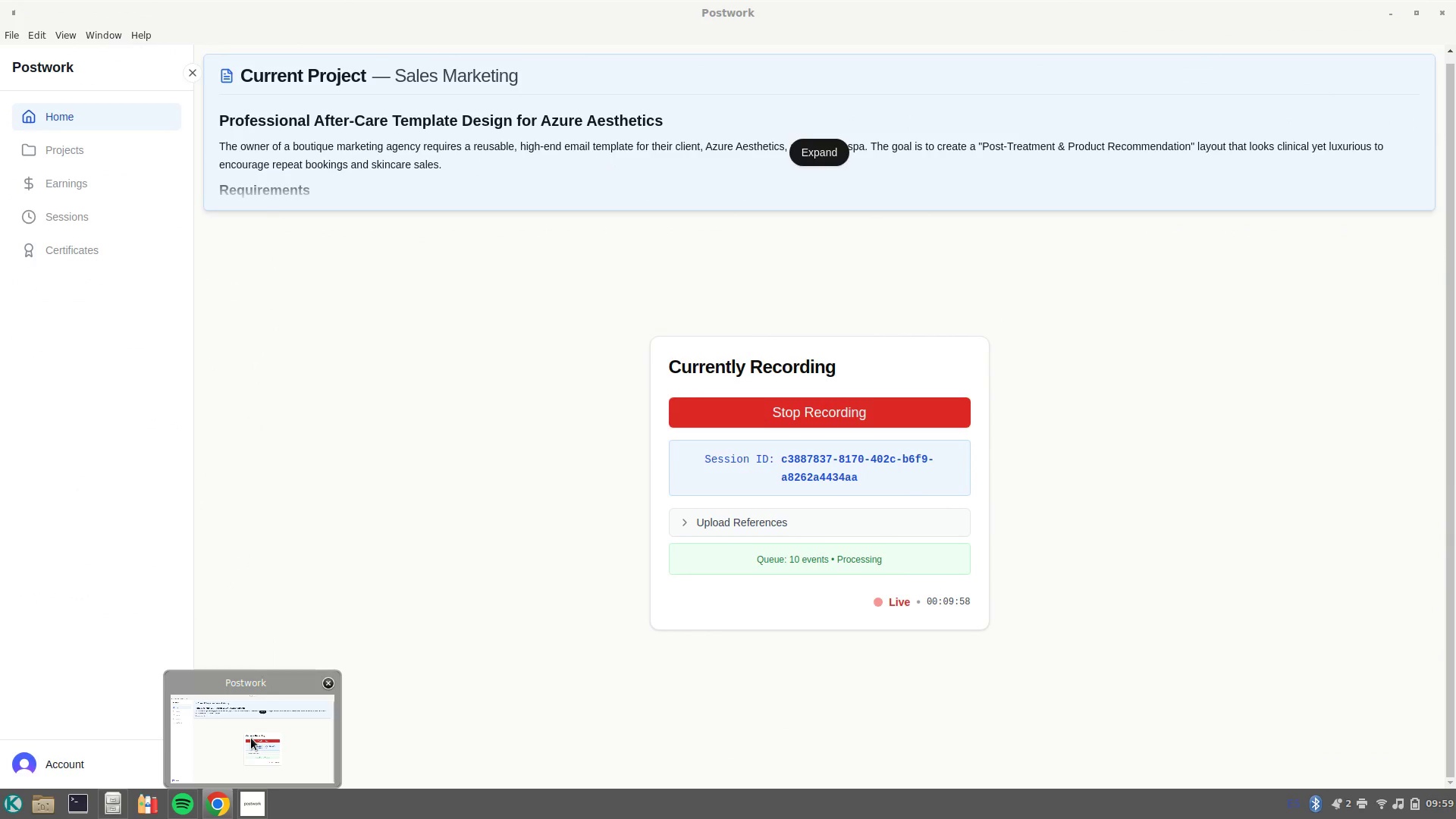 
wait(5.87)
 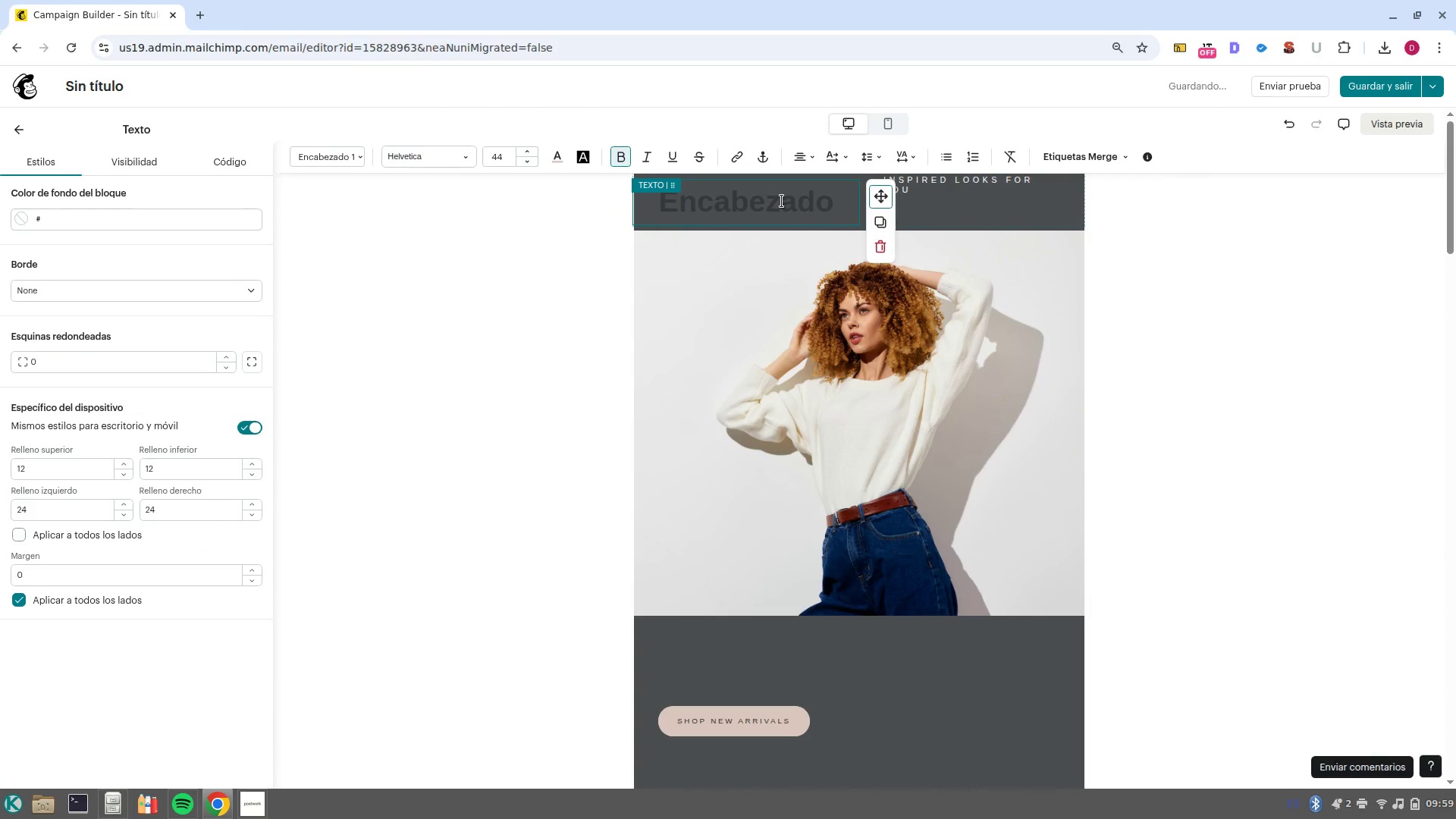 
left_click([752, 202])
 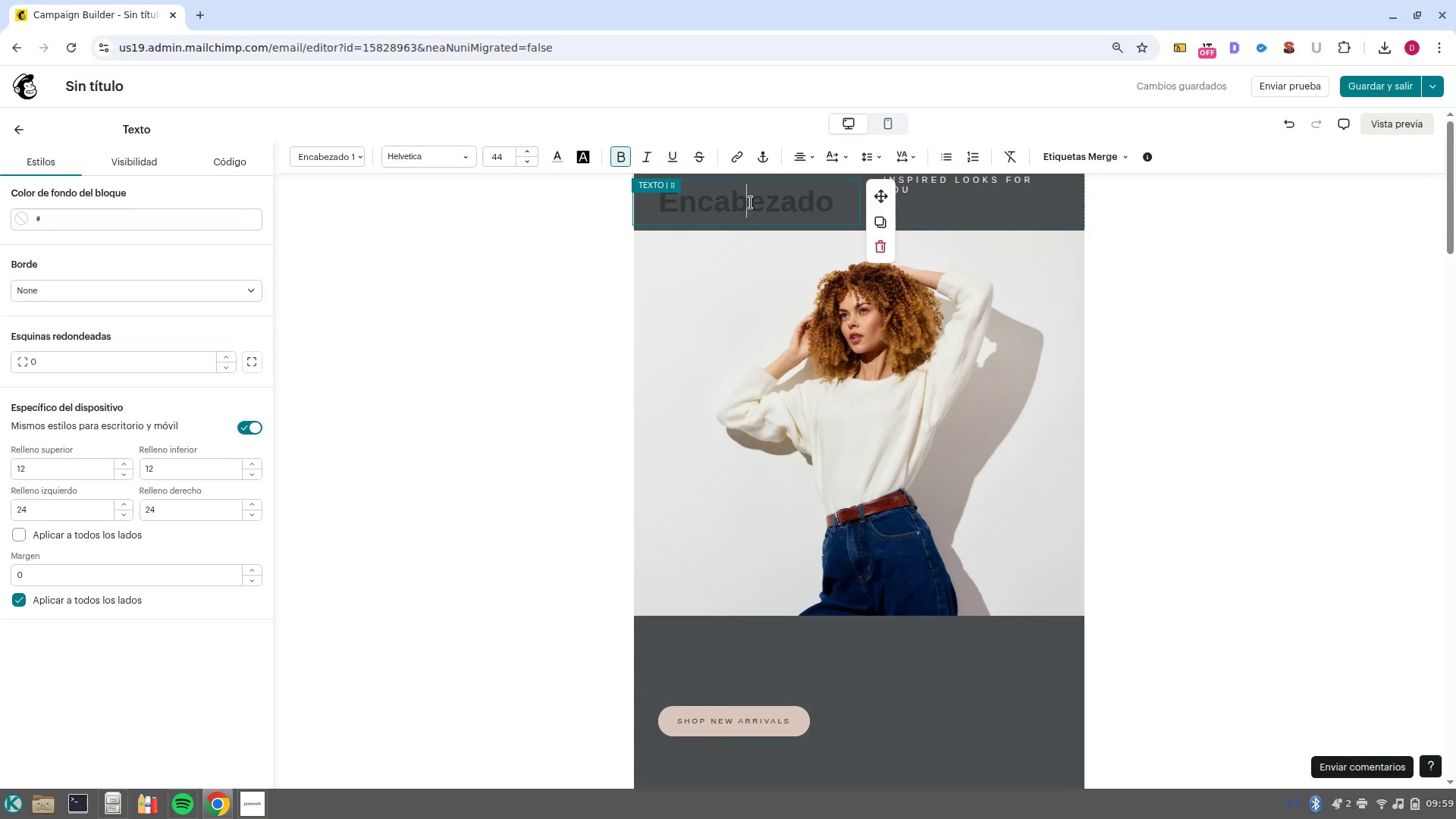 
type(a)
key(Backspace)
type(AZURE )
 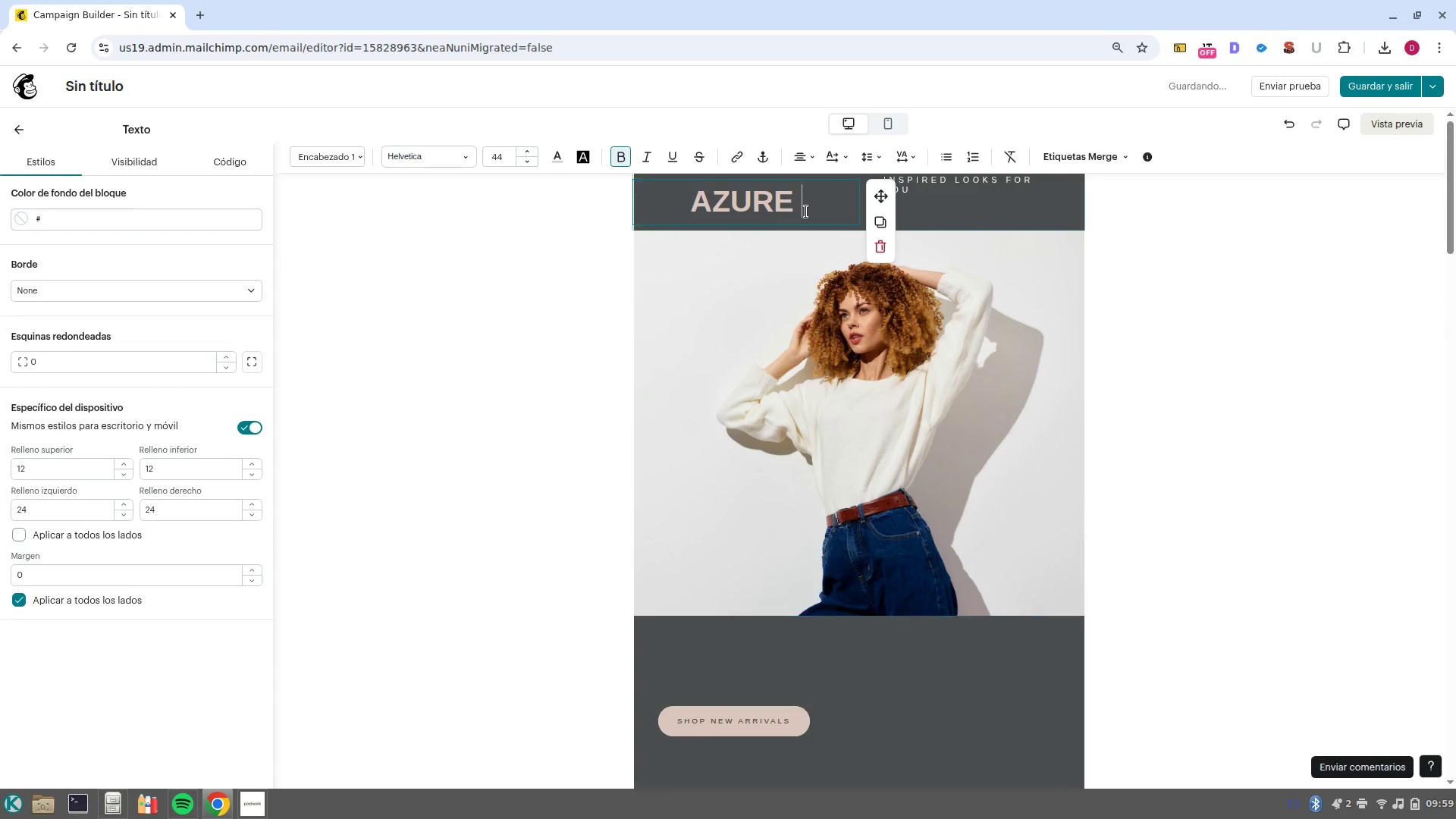 
wait(5.34)
 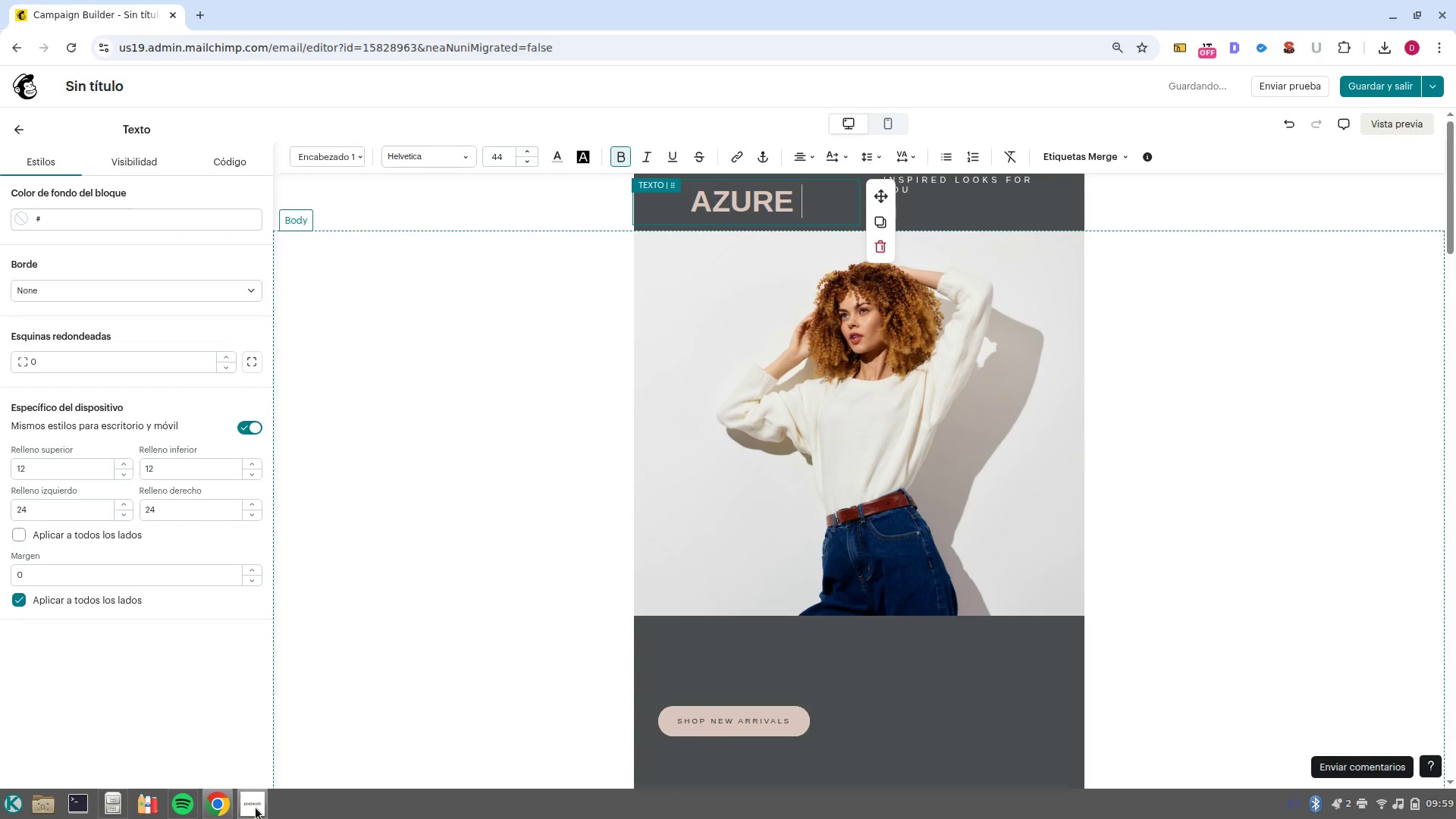 
type(AESTHE)
 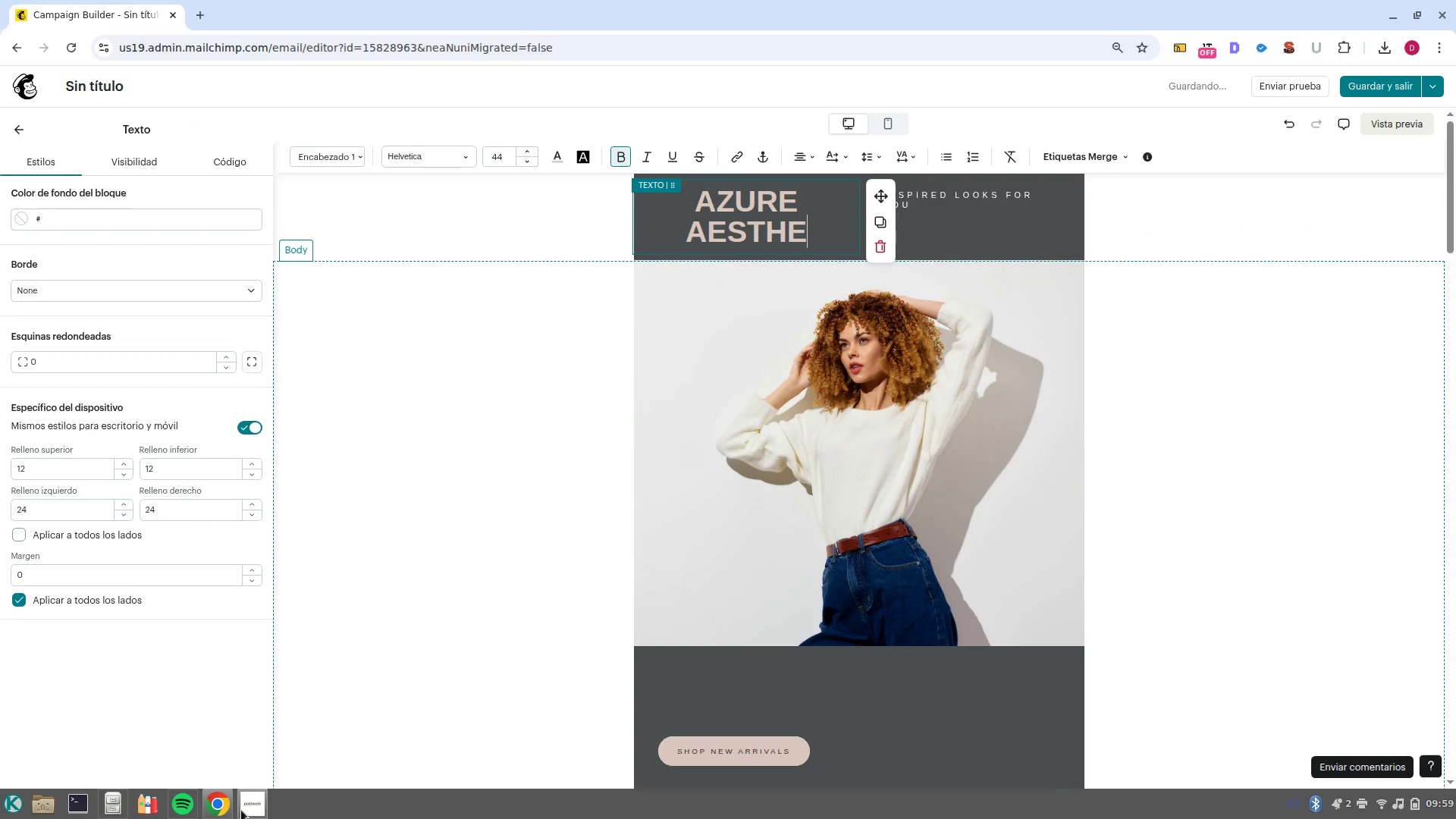 
mouse_move([278, 757])
 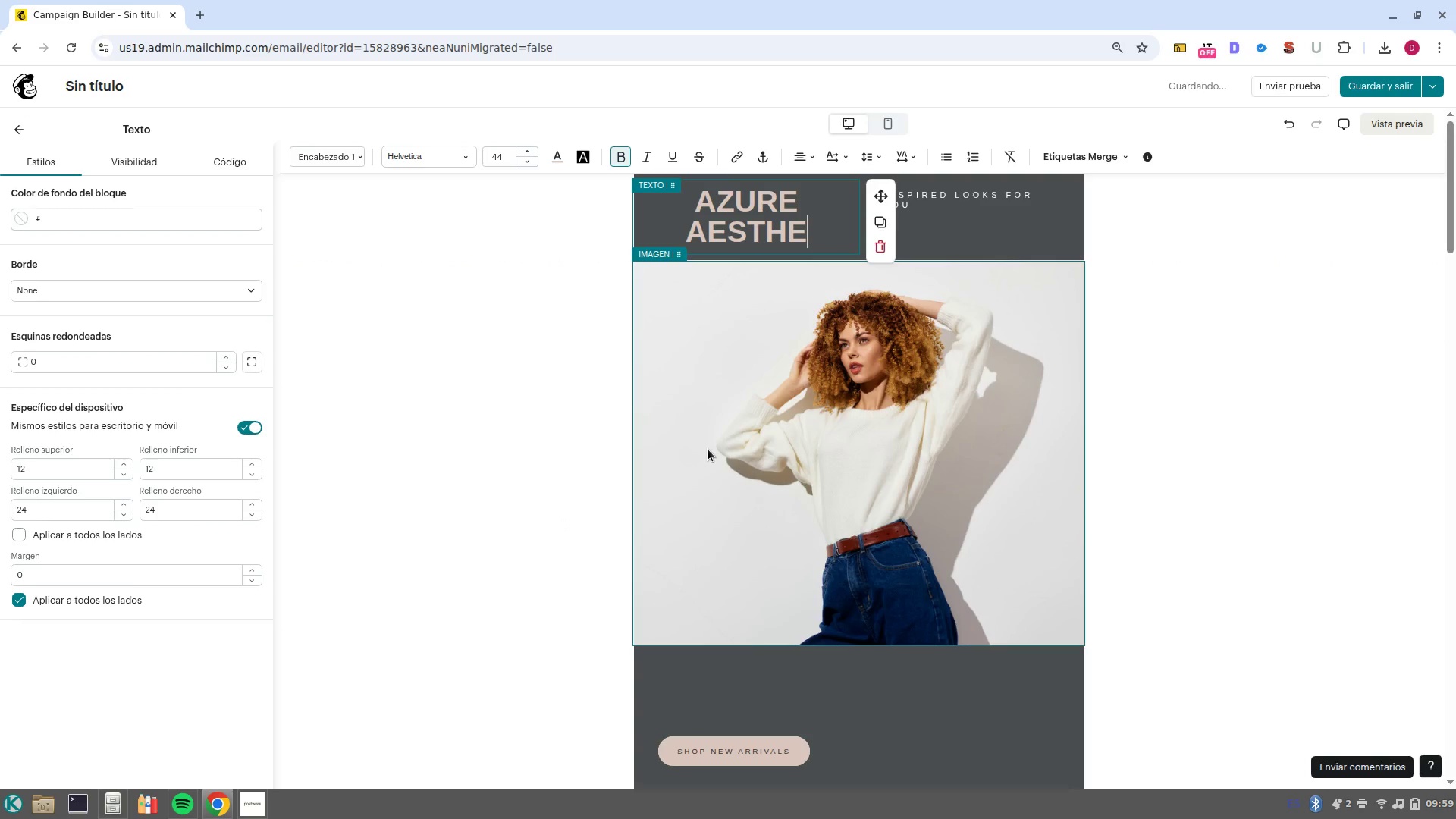 
type(TICS)
 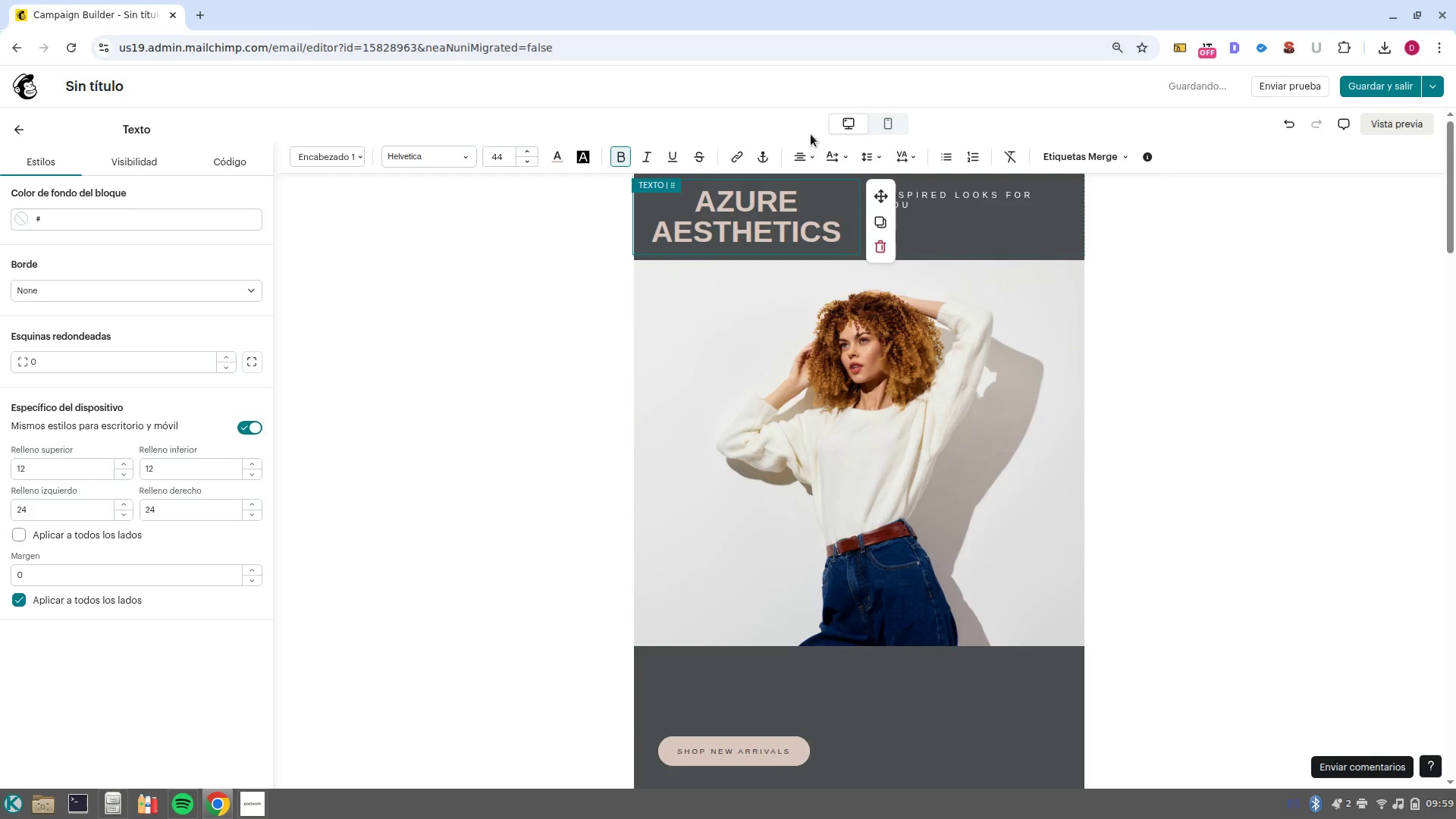 
left_click([807, 149])
 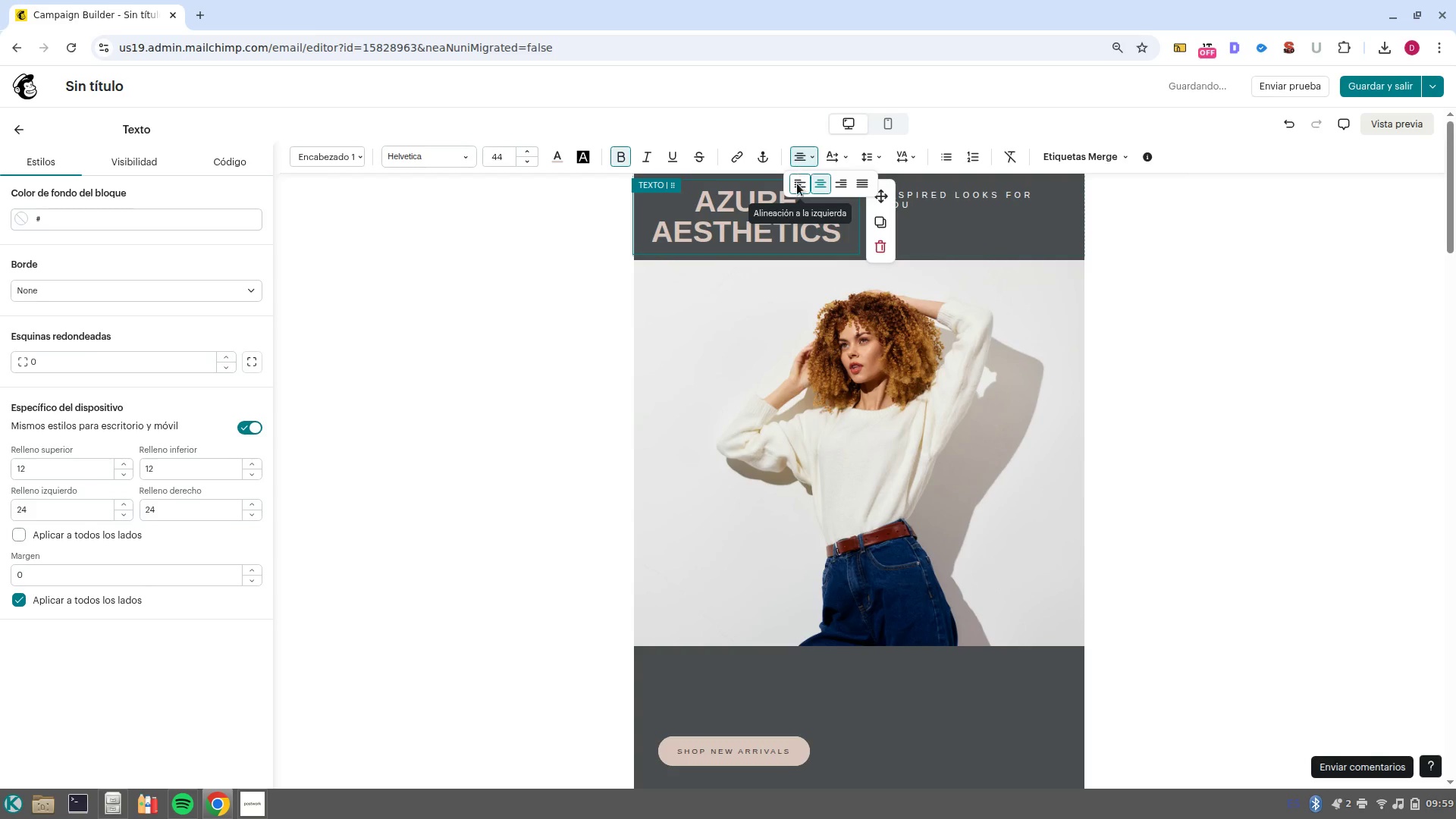 
left_click([799, 187])
 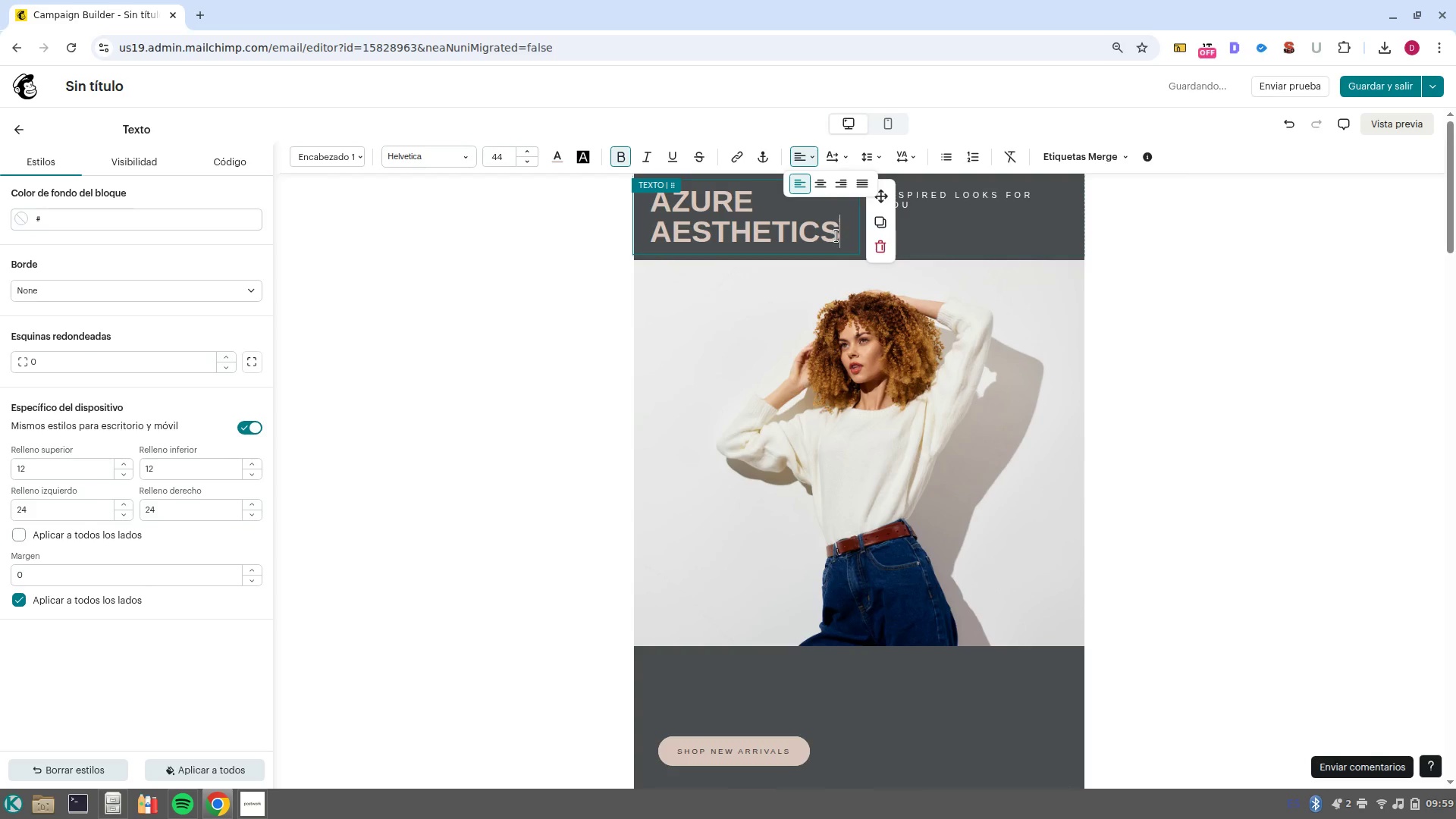 
wait(5.56)
 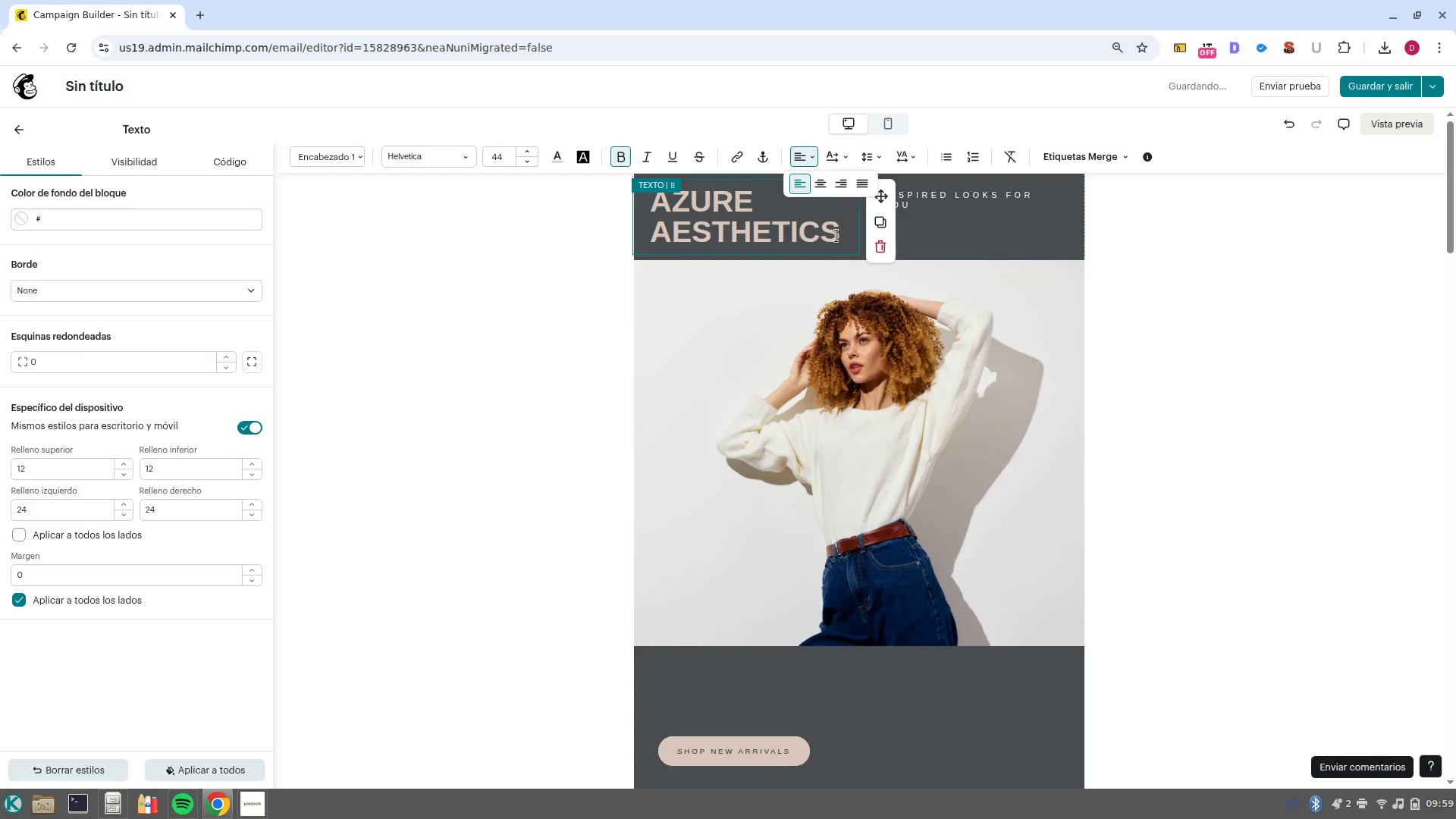 
left_click([22, 131])
 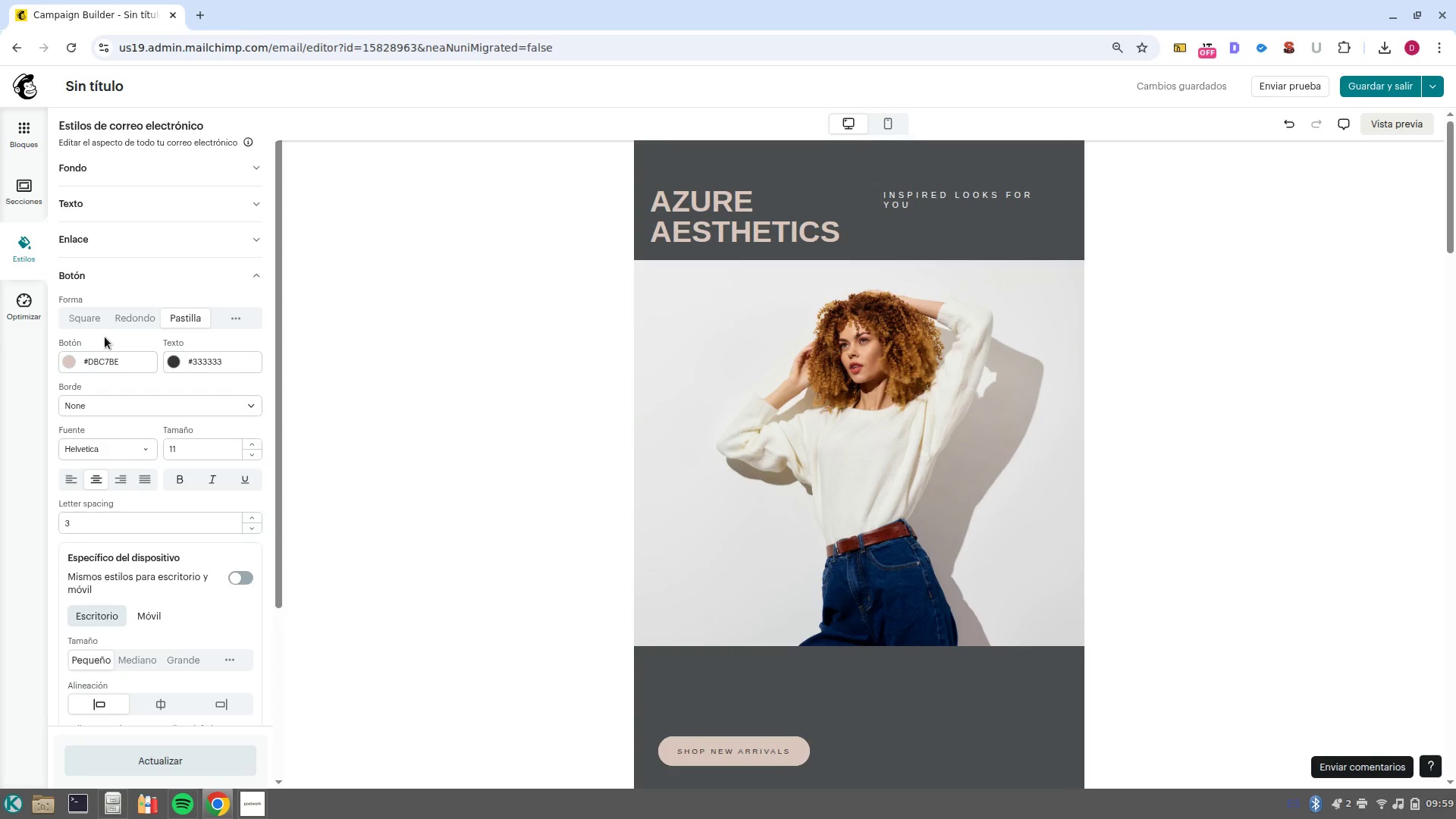 
left_click([113, 210])
 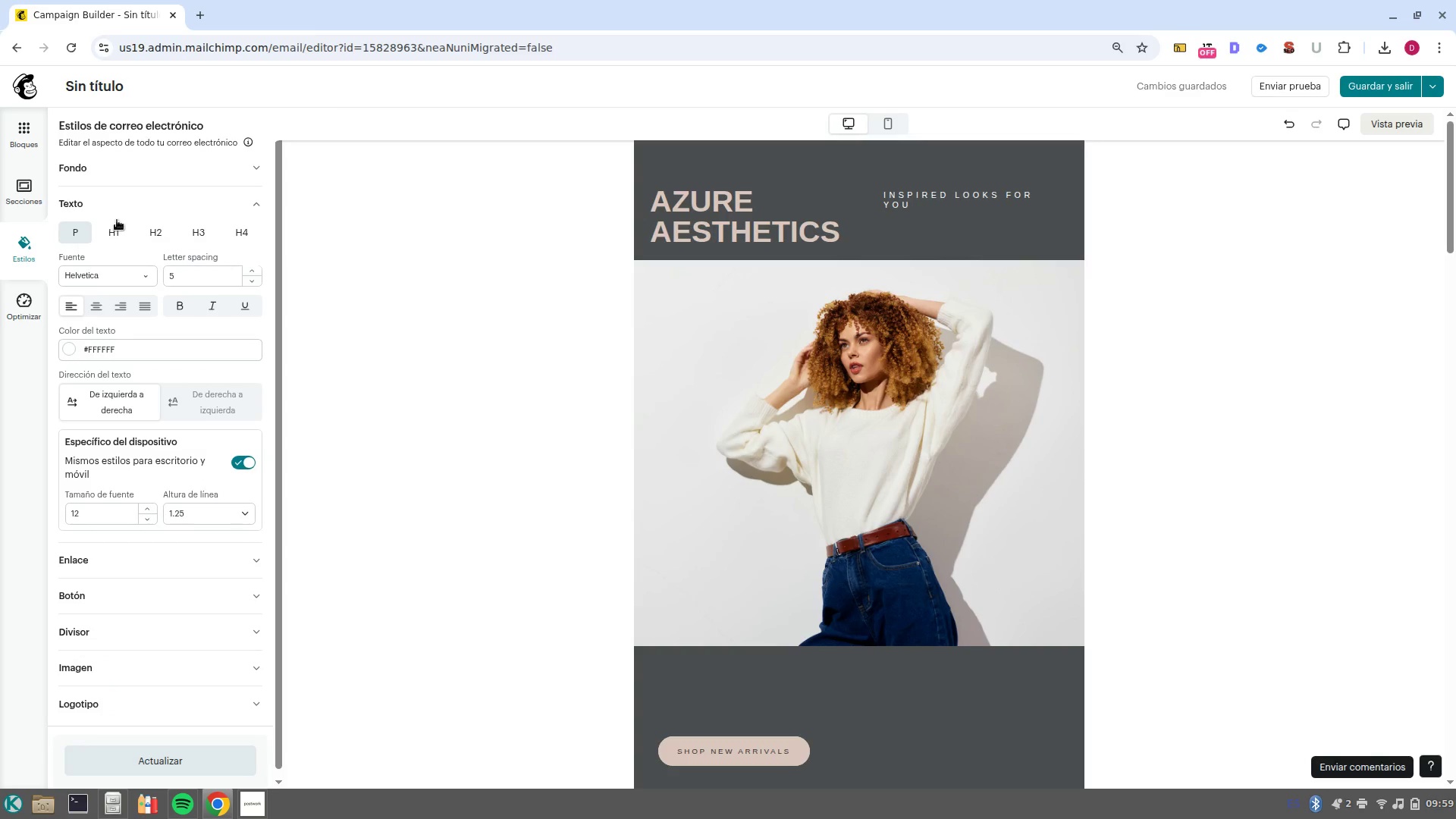 
left_click([118, 238])
 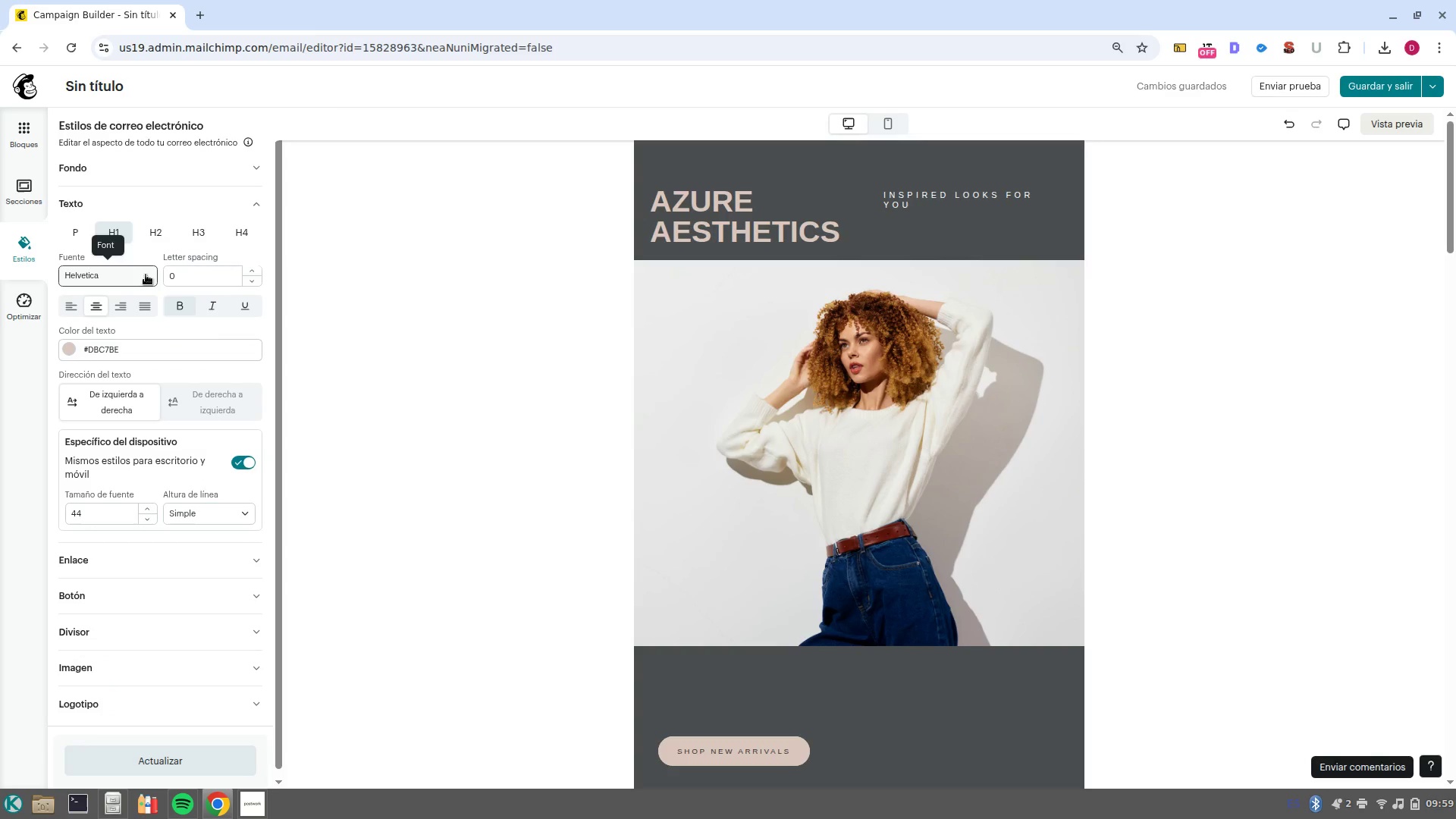 
left_click([146, 275])
 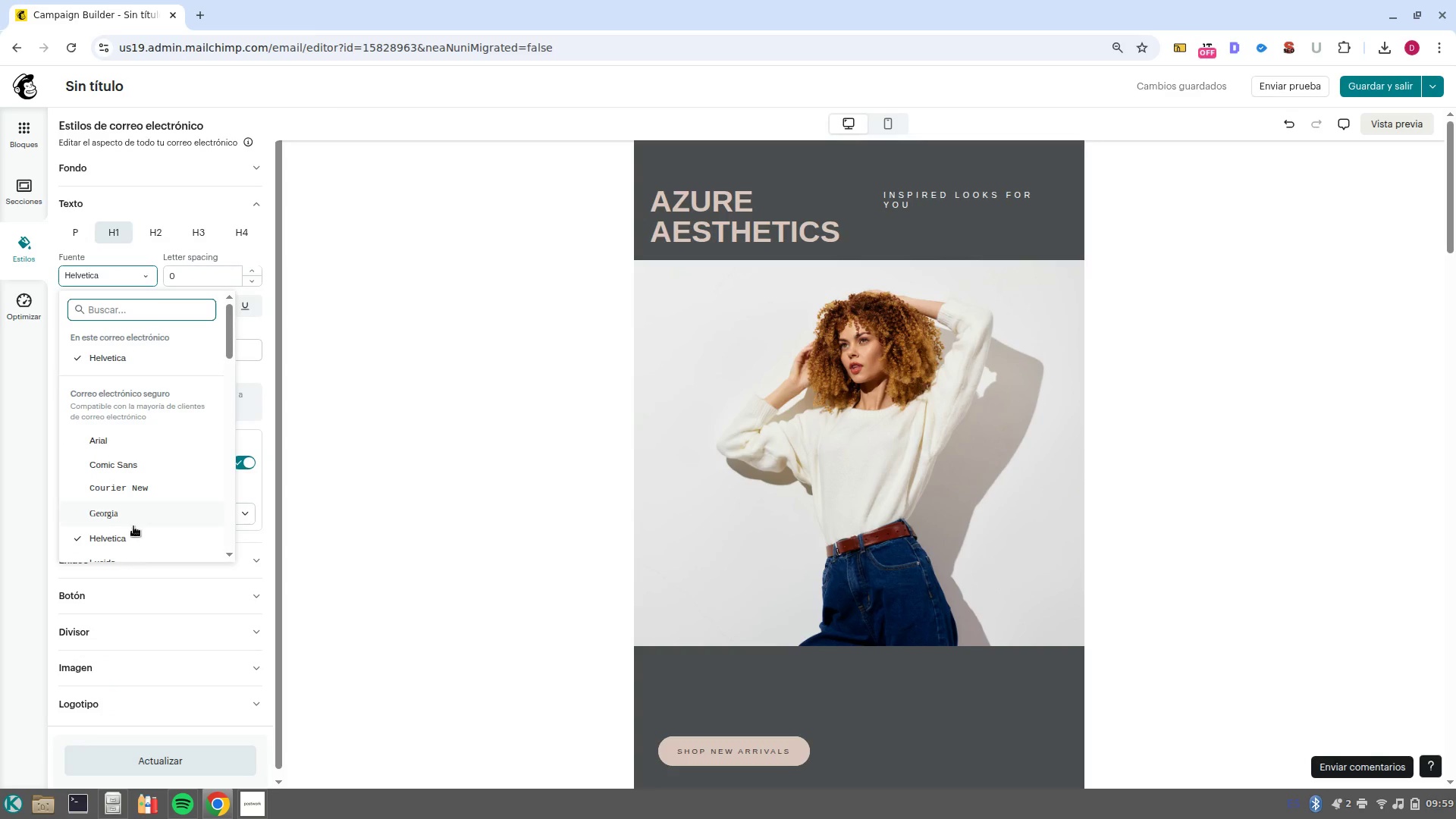 
left_click([135, 519])
 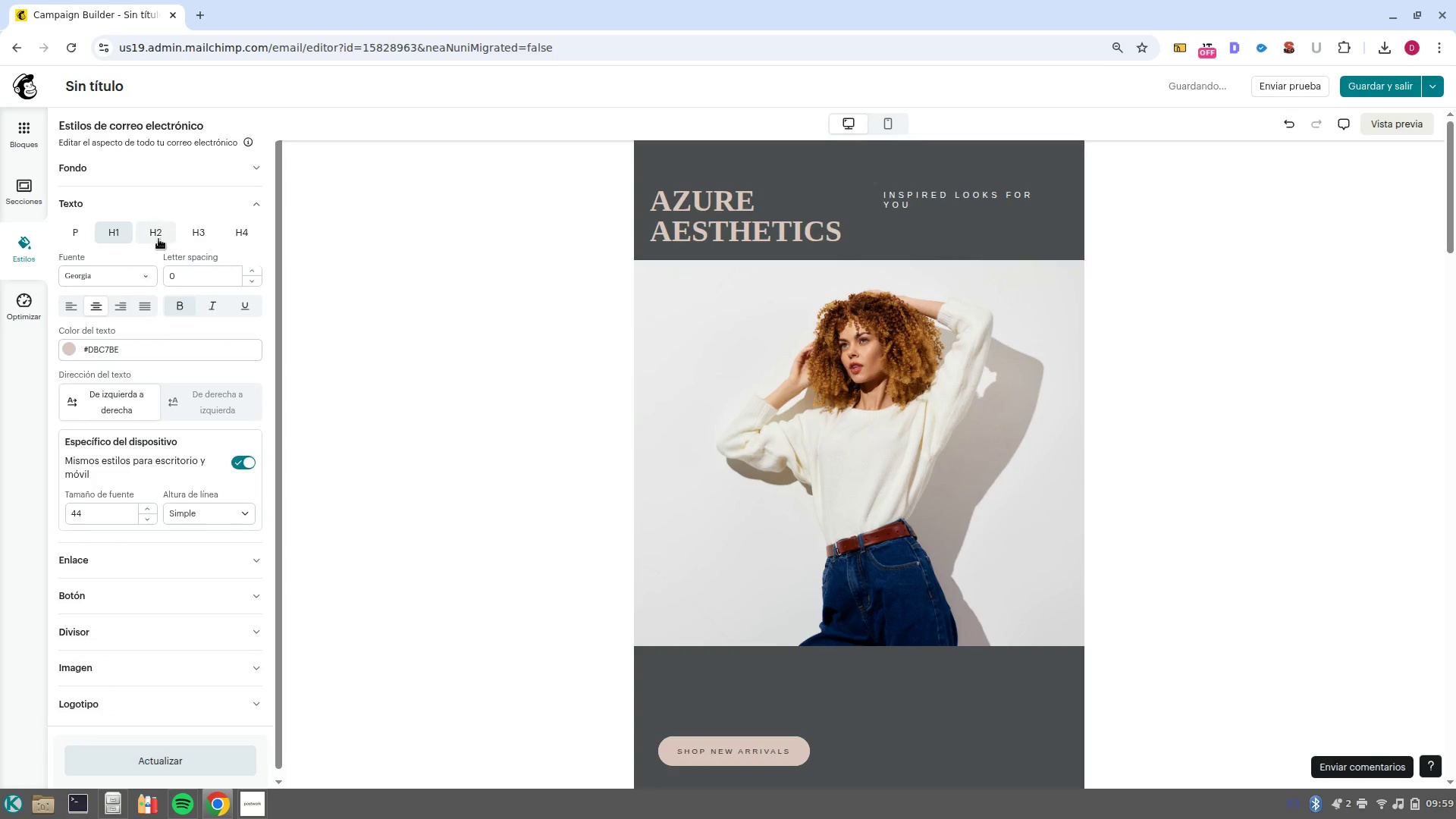 
left_click([158, 234])
 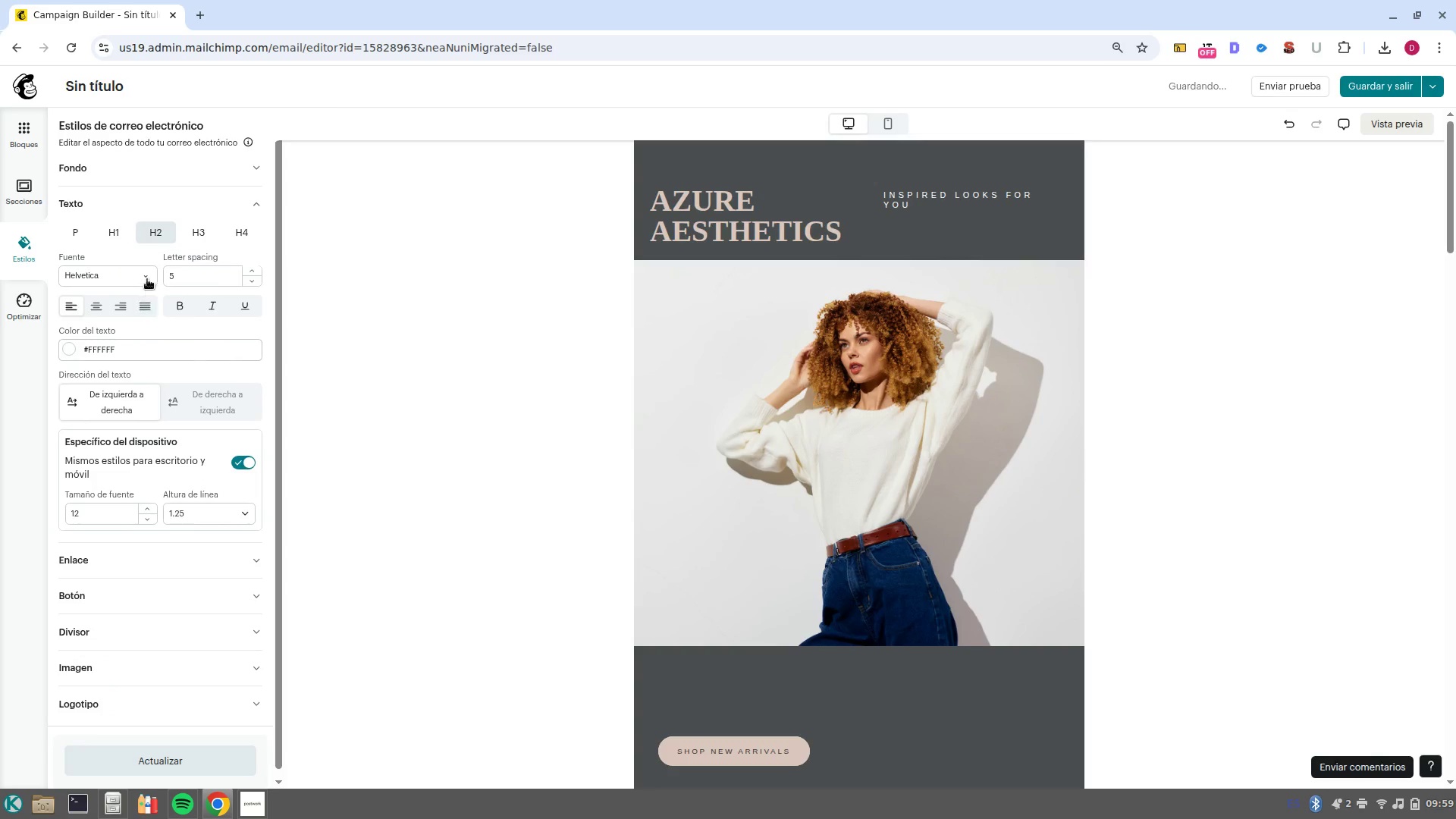 
left_click([145, 268])
 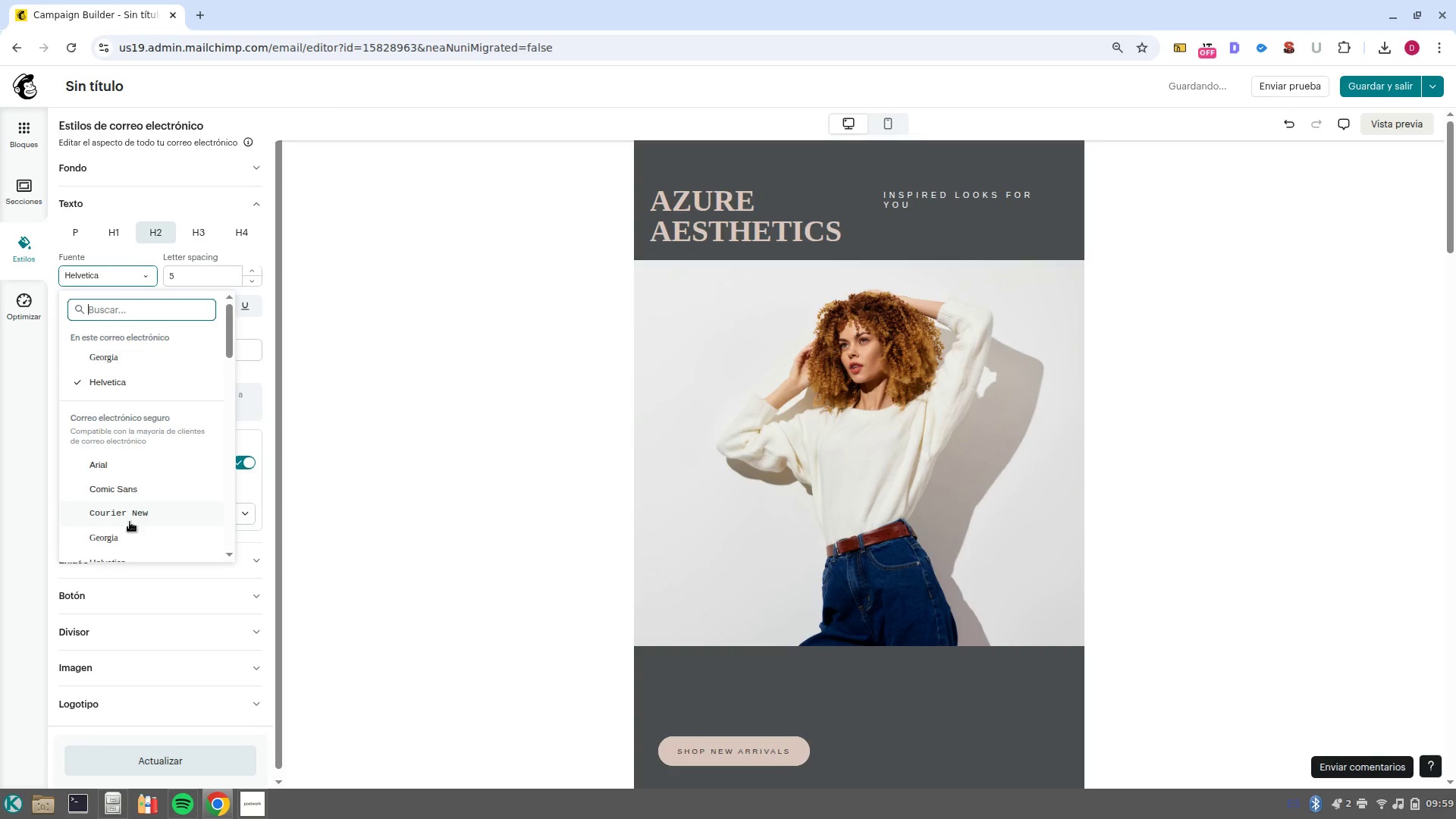 
left_click([127, 533])
 